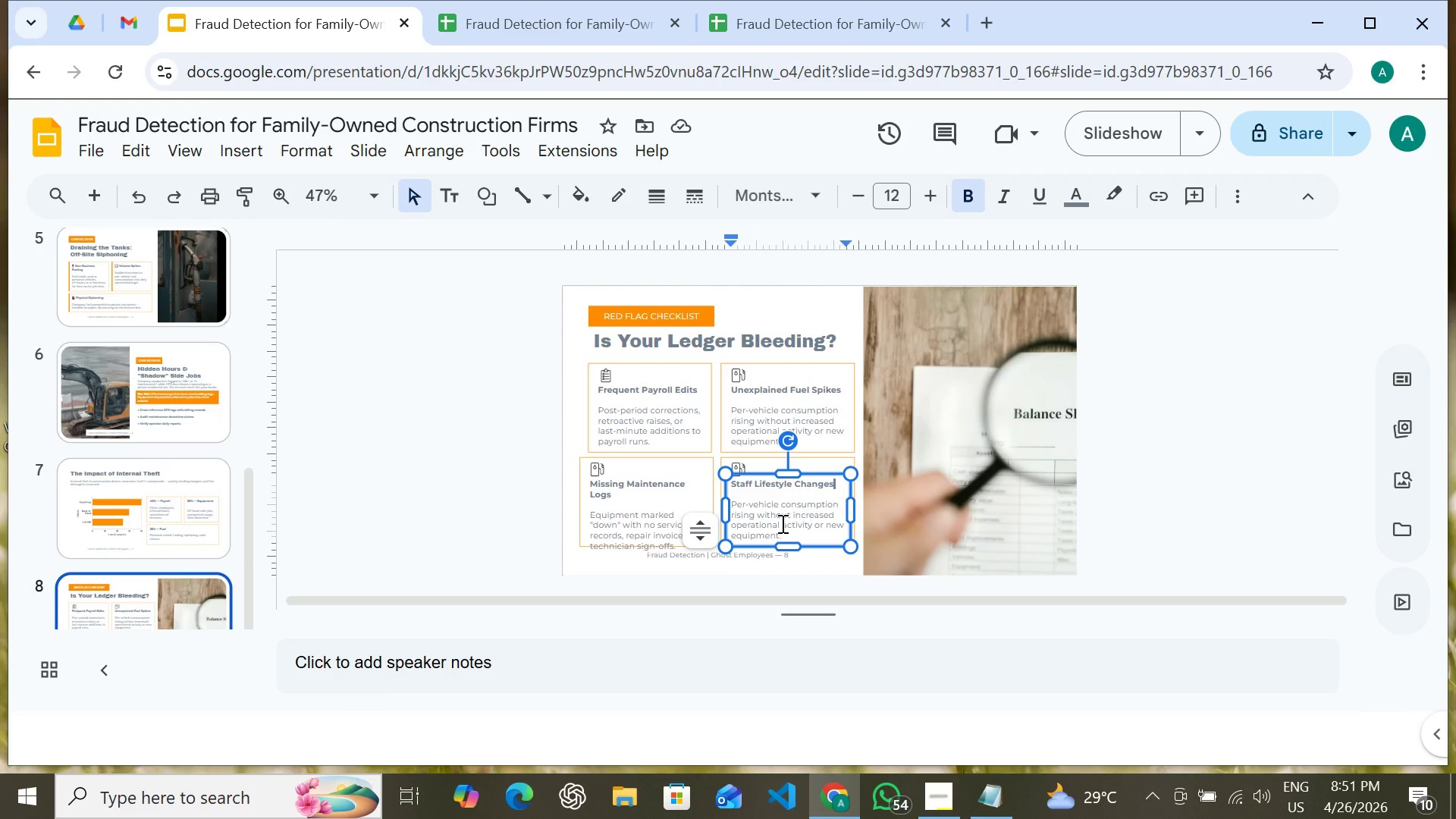 
double_click([781, 522])
 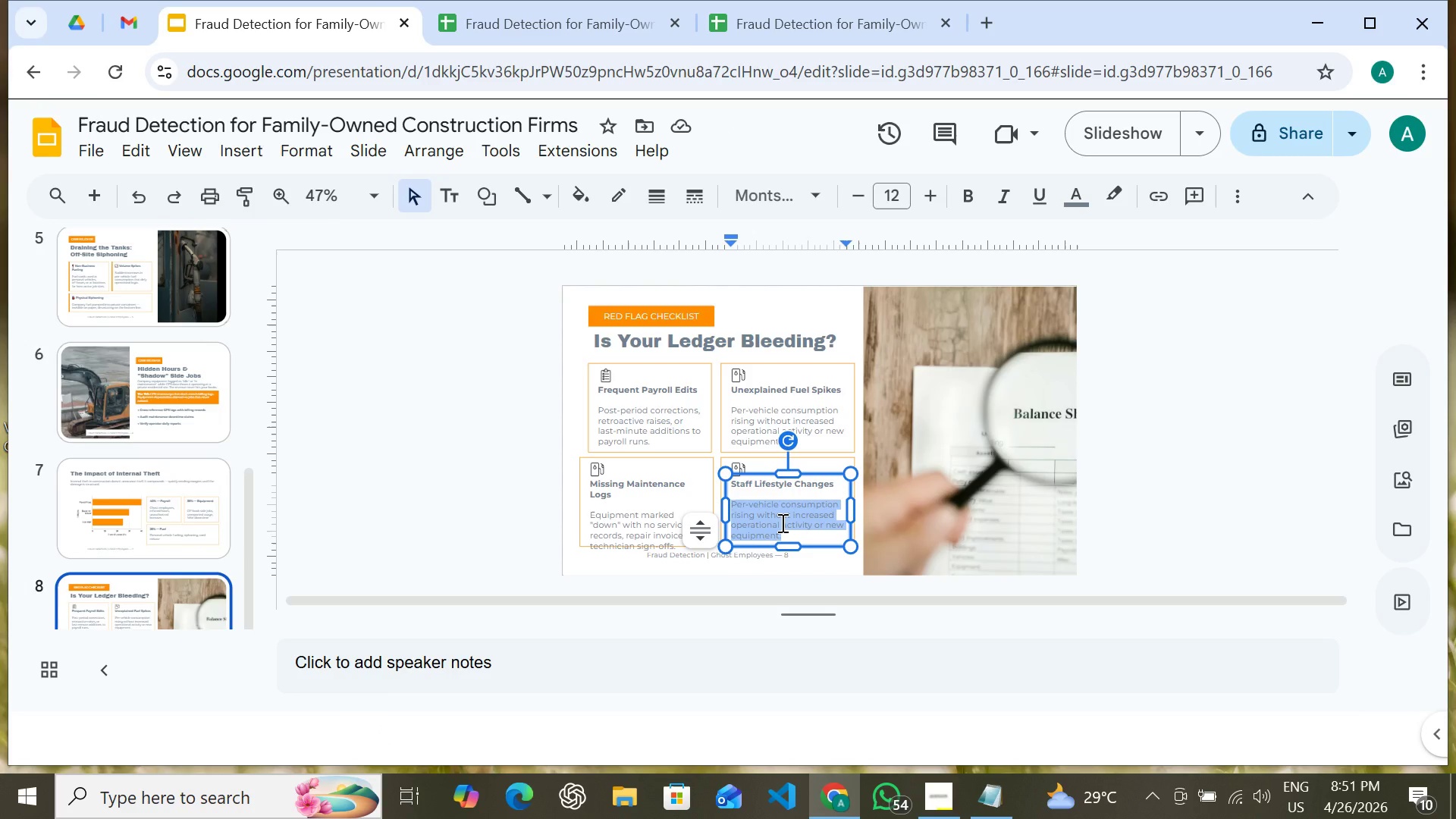 
triple_click([781, 522])
 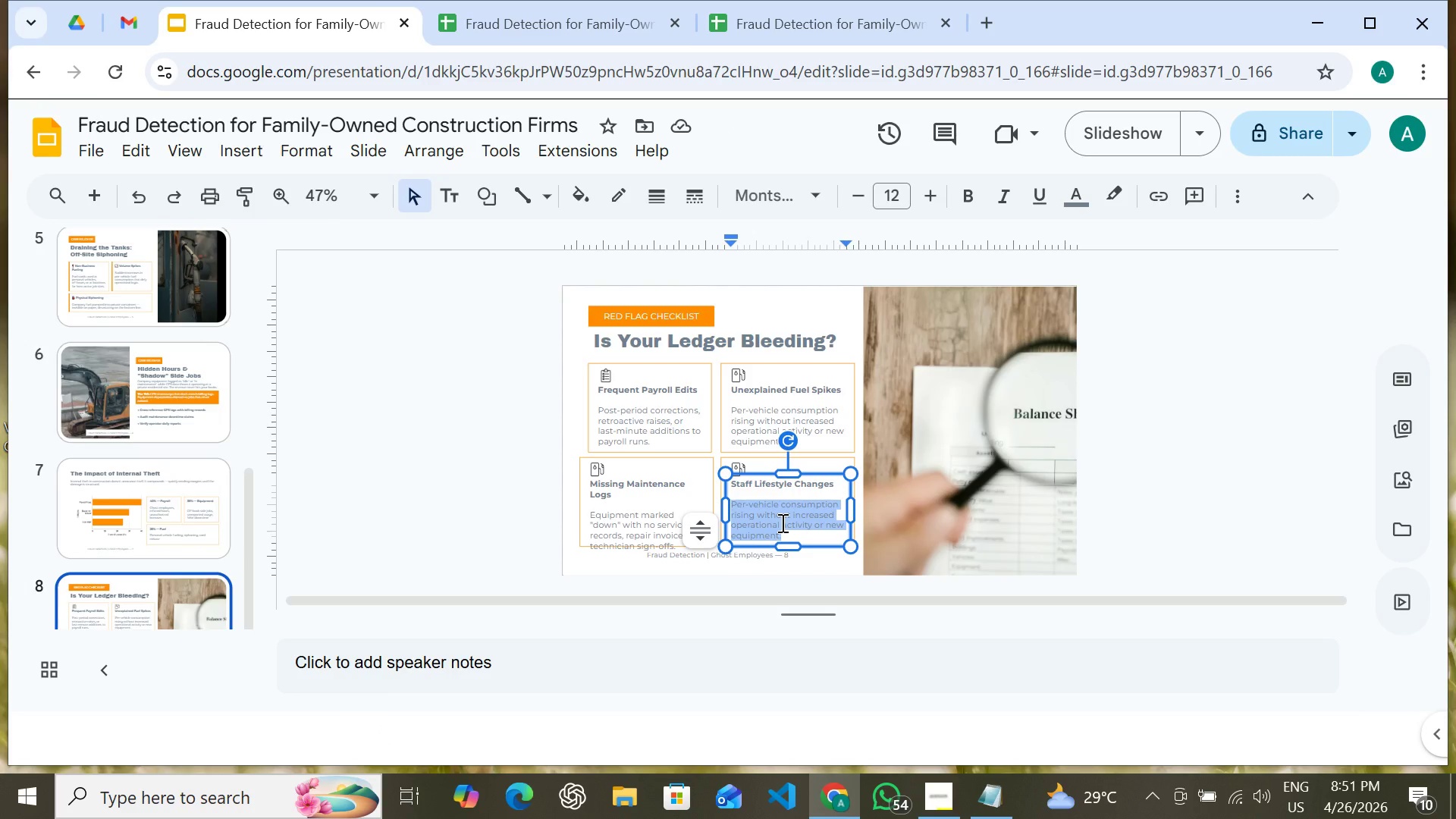 
key(Control+V)
 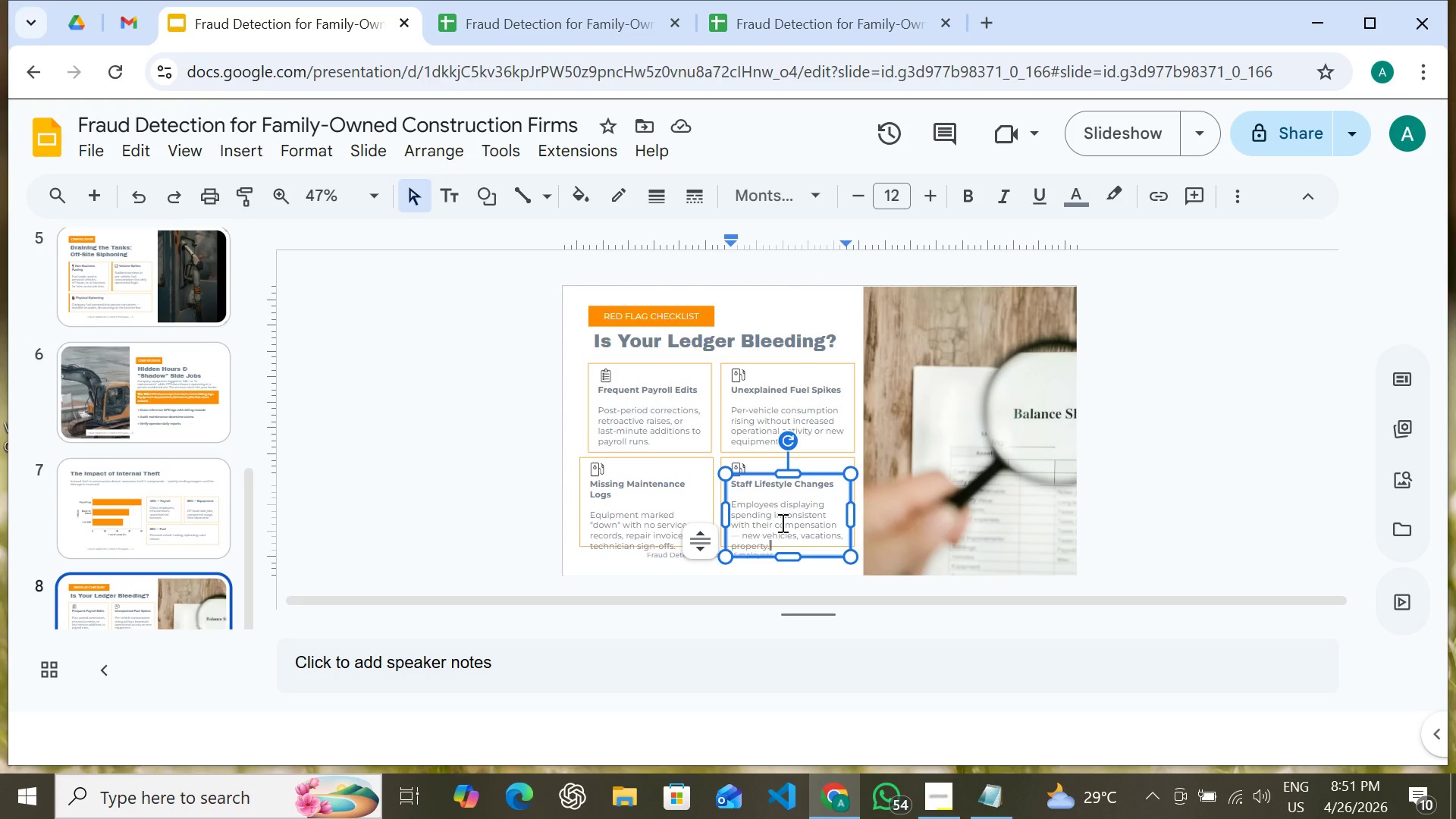 
wait(13.19)
 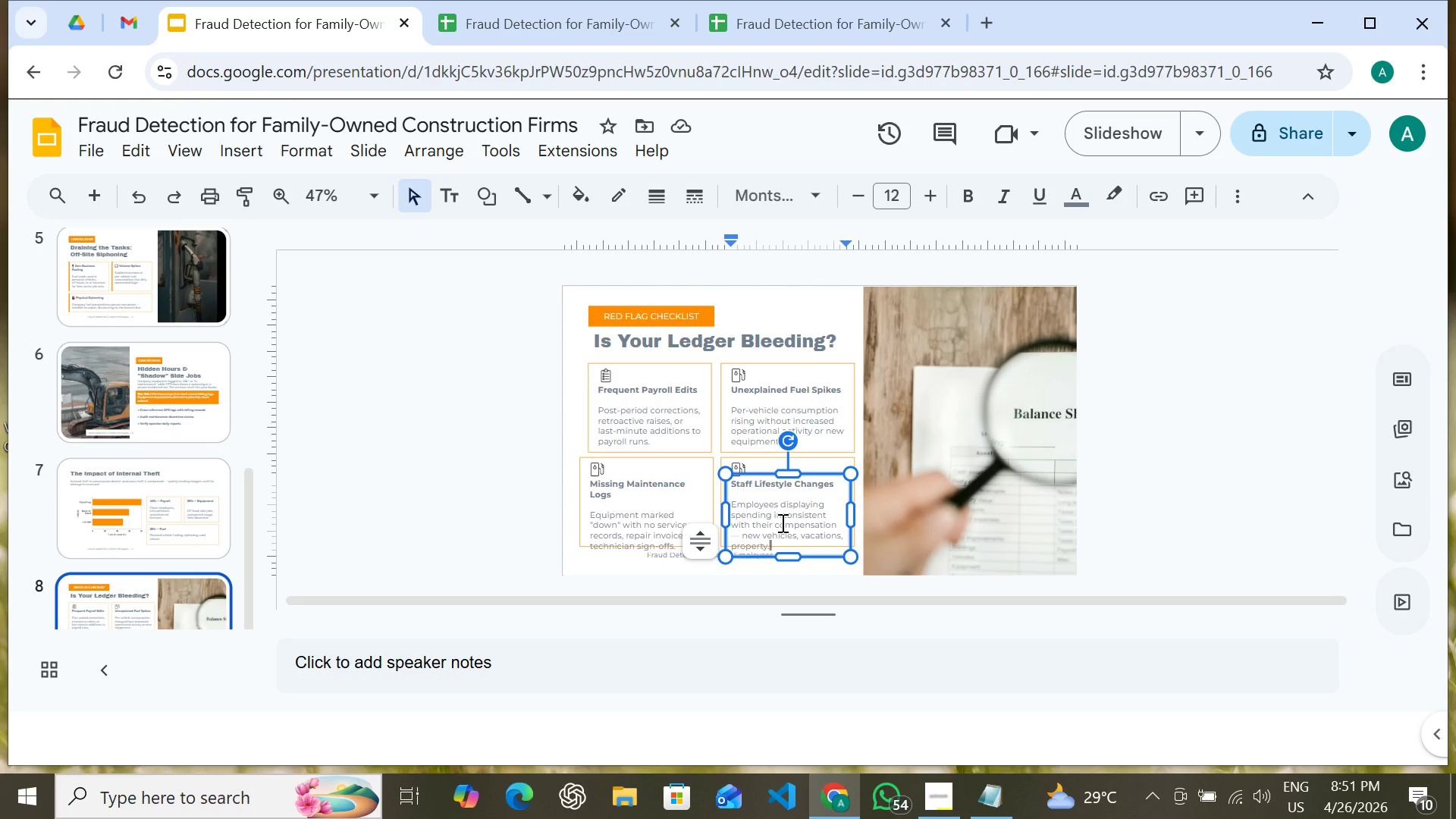 
left_click([500, 453])
 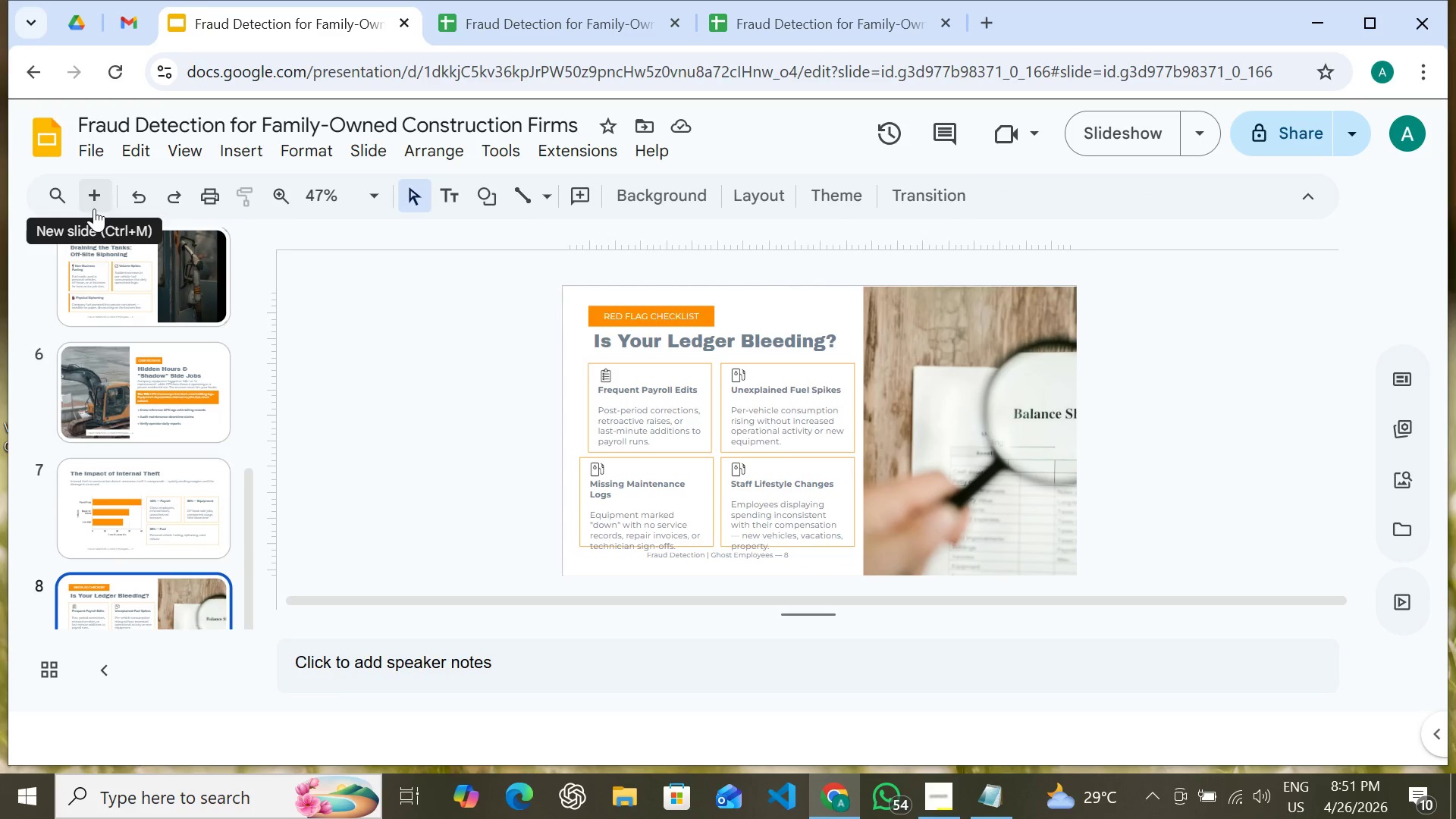 
left_click([94, 207])
 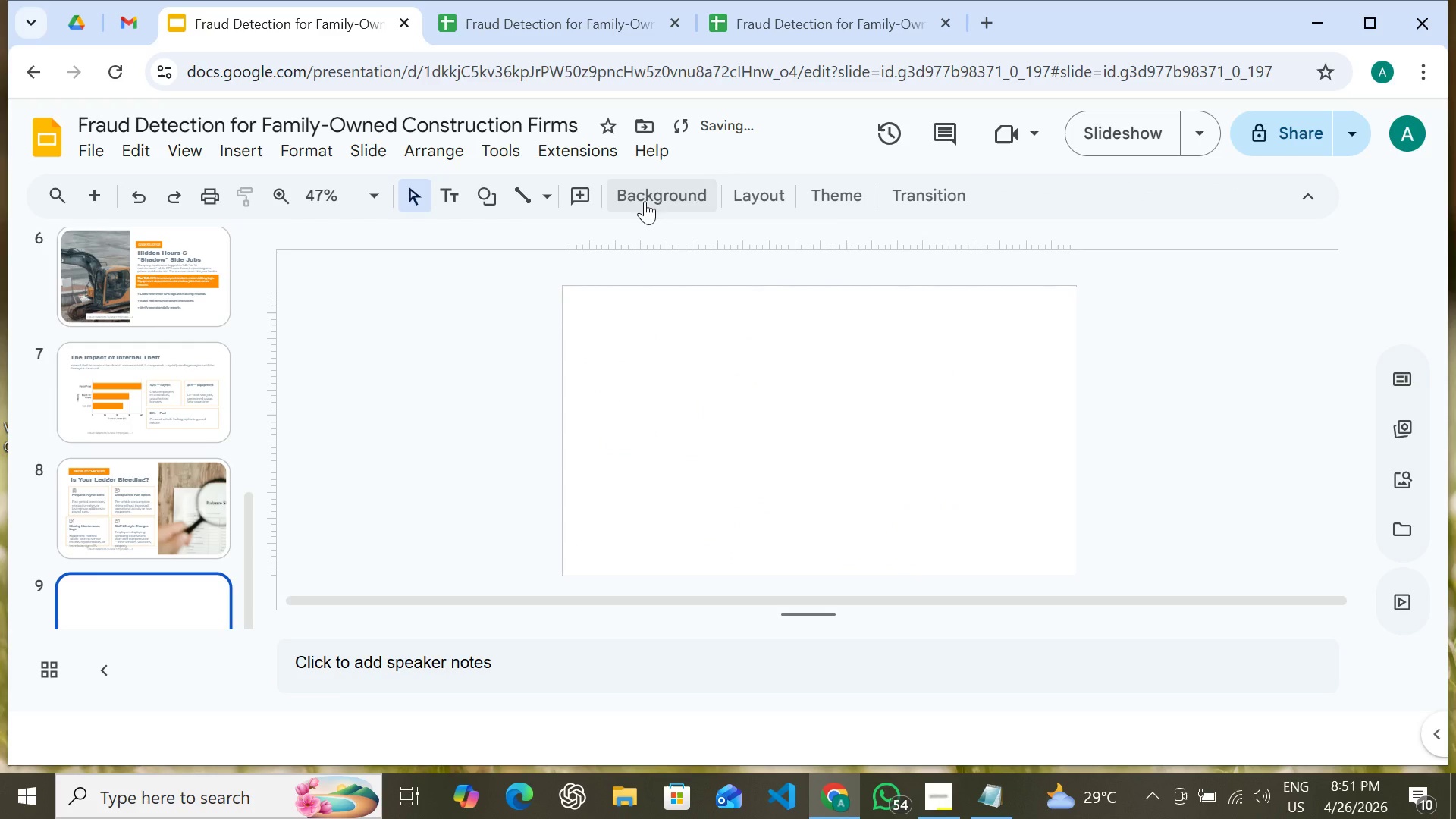 
left_click([645, 196])
 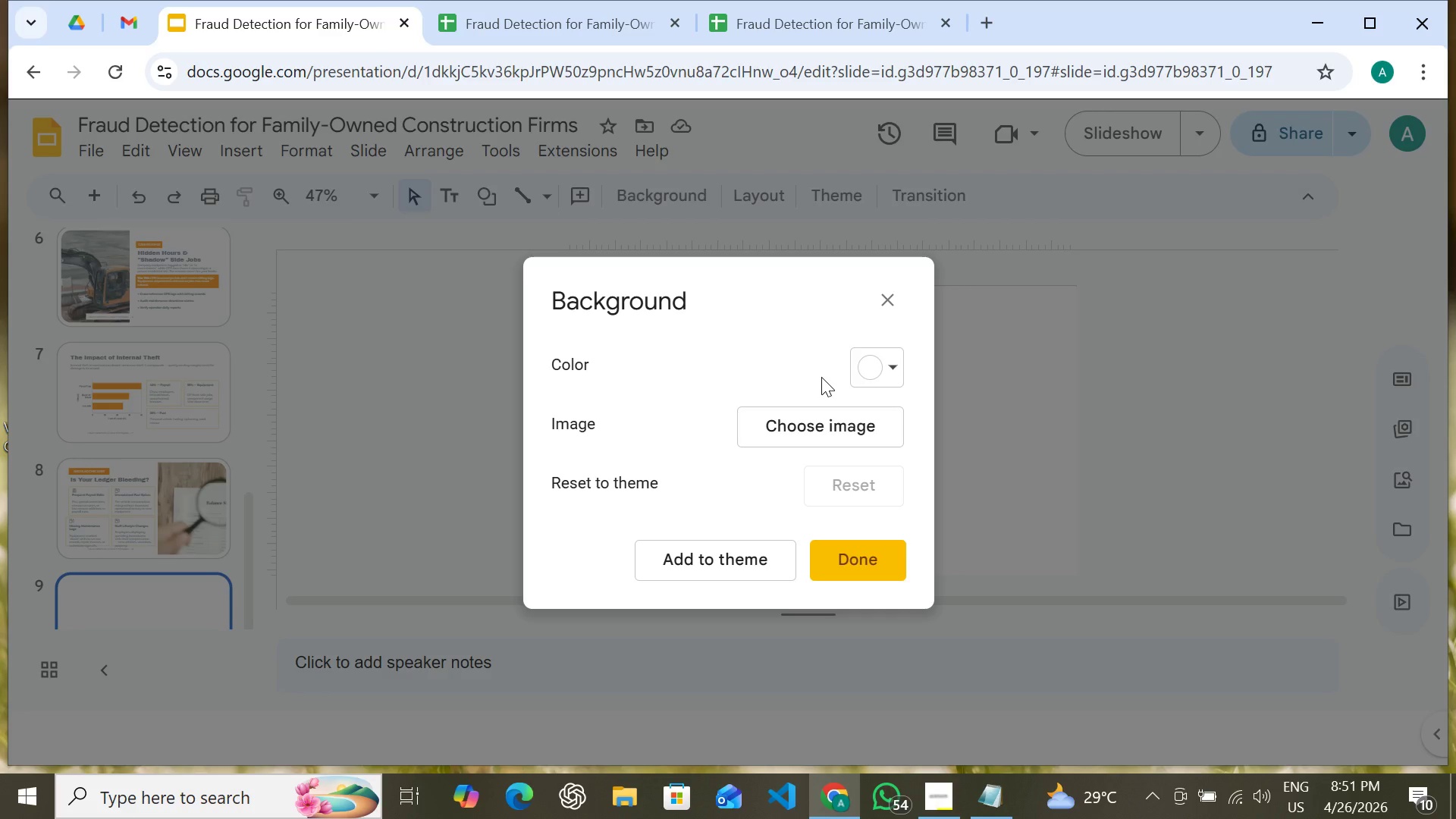 
wait(6.91)
 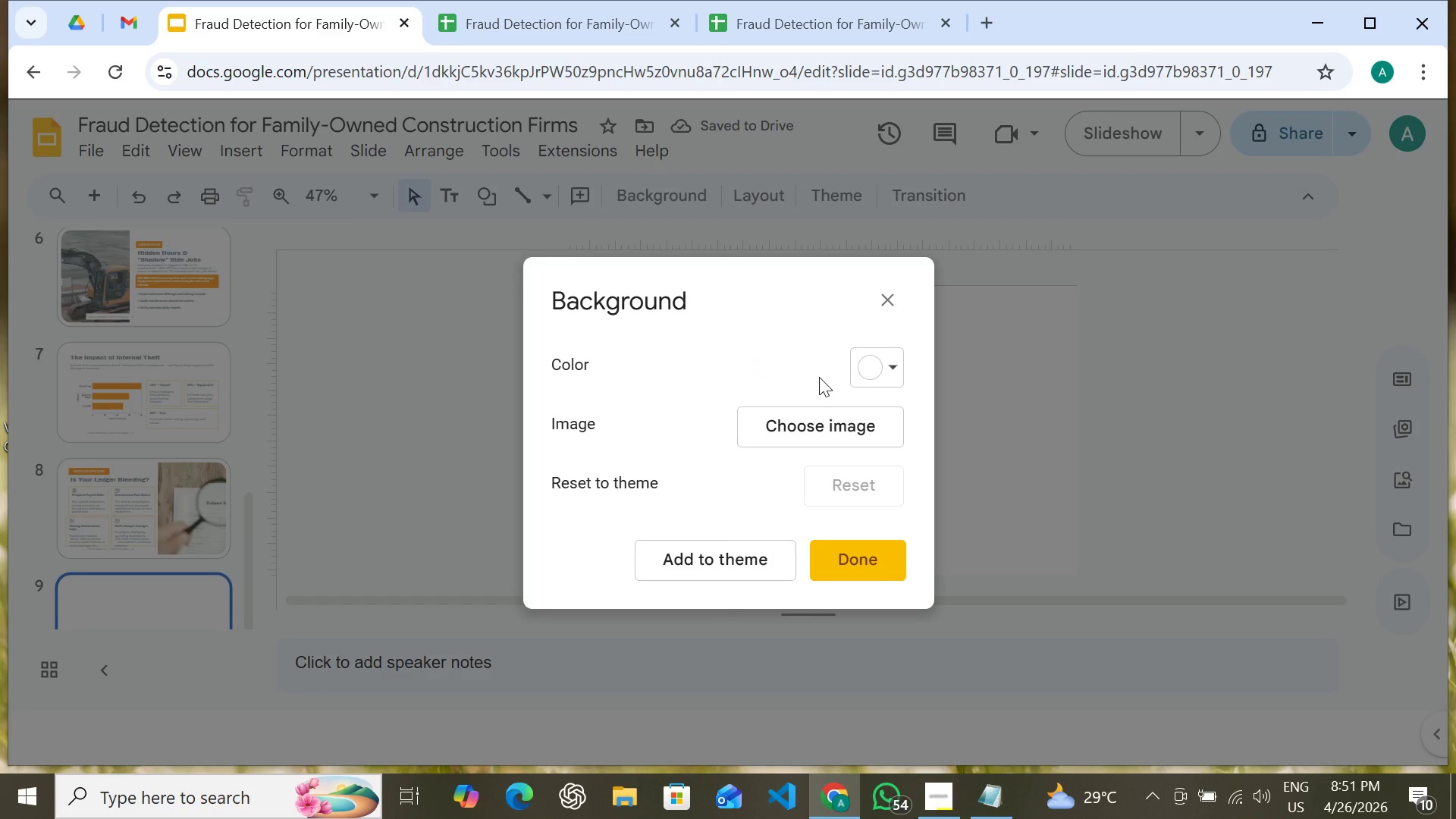 
left_click([883, 358])
 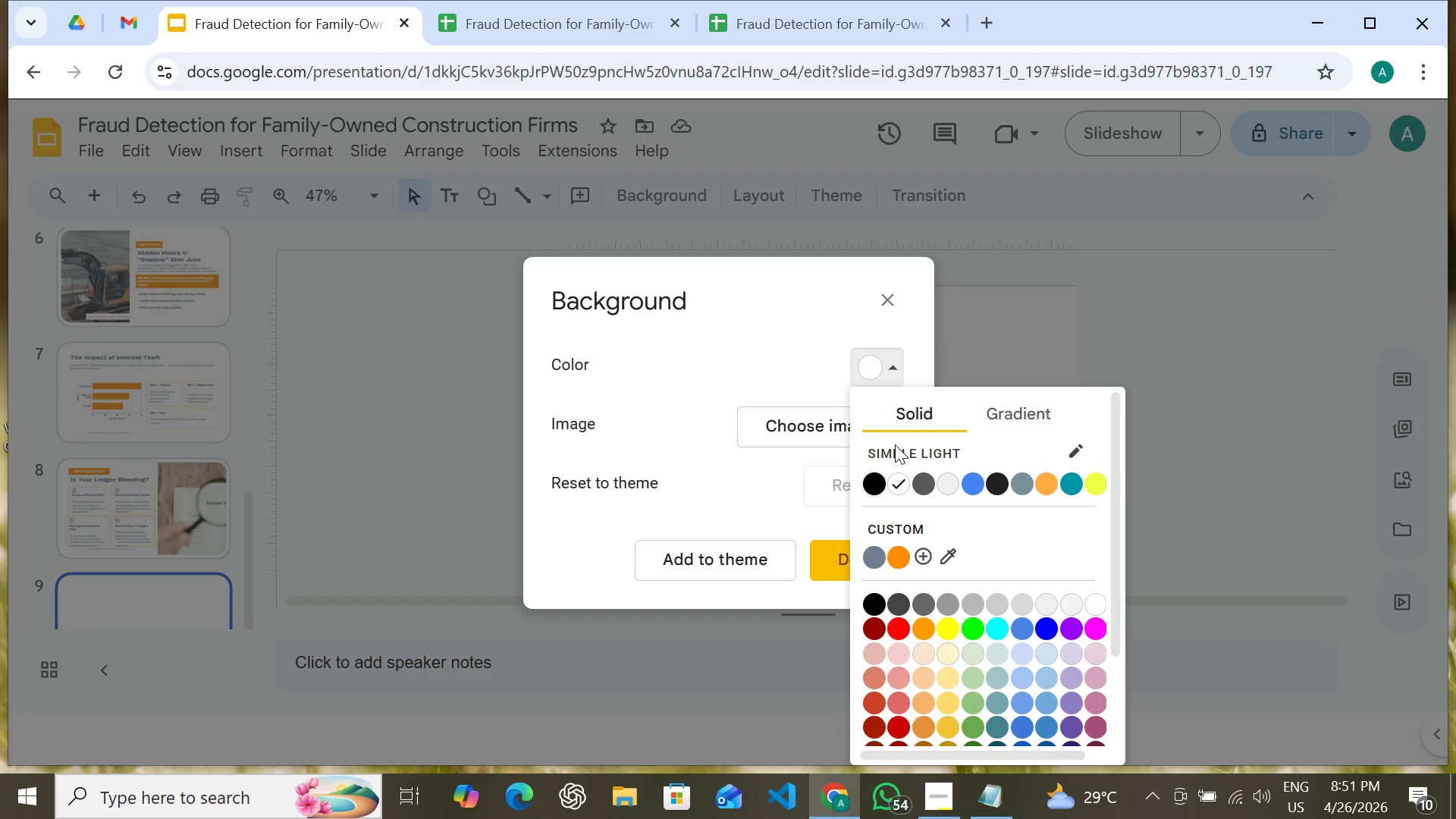 
mouse_move([929, 569])
 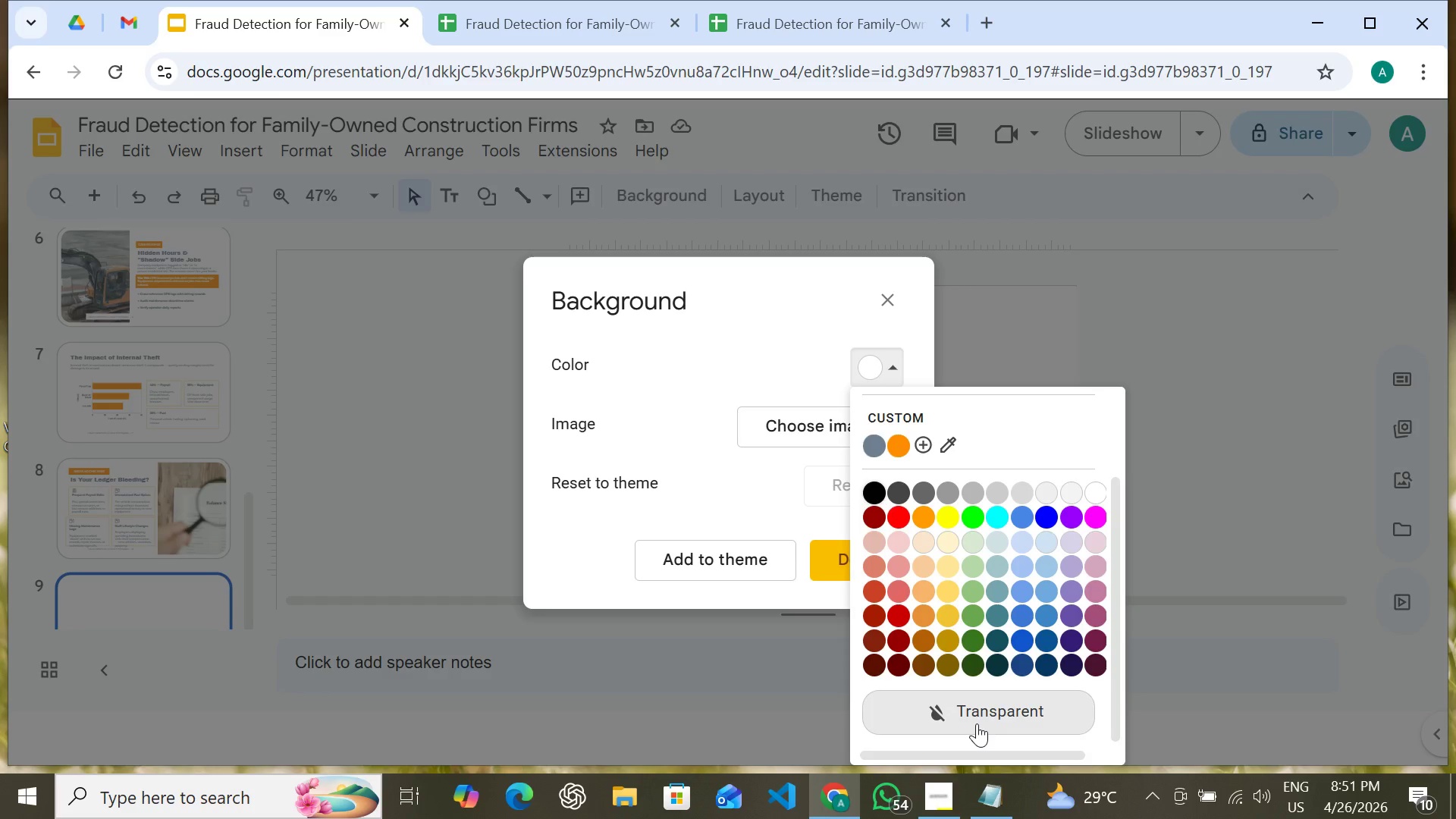 
left_click([977, 723])
 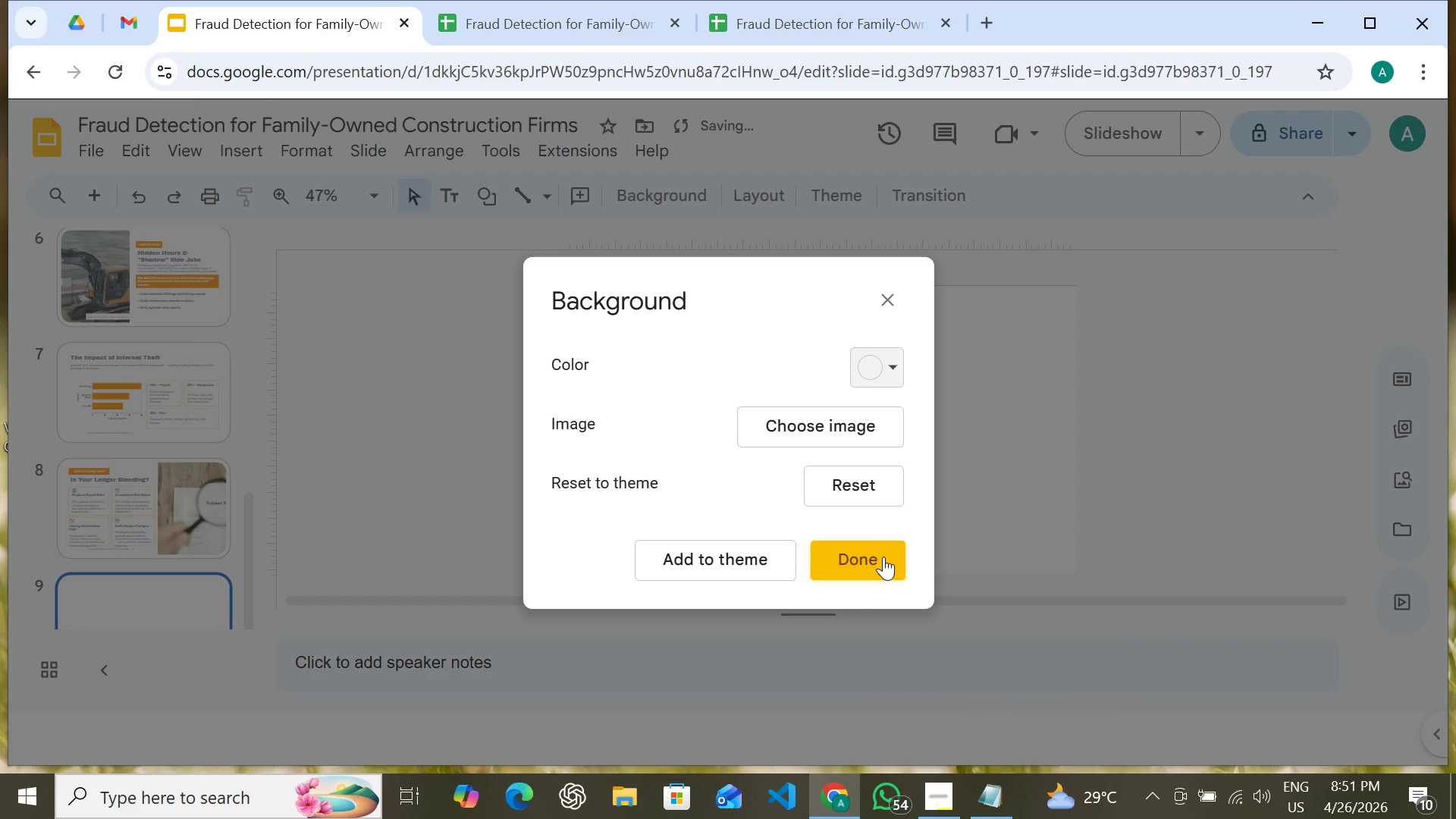 
left_click([881, 554])
 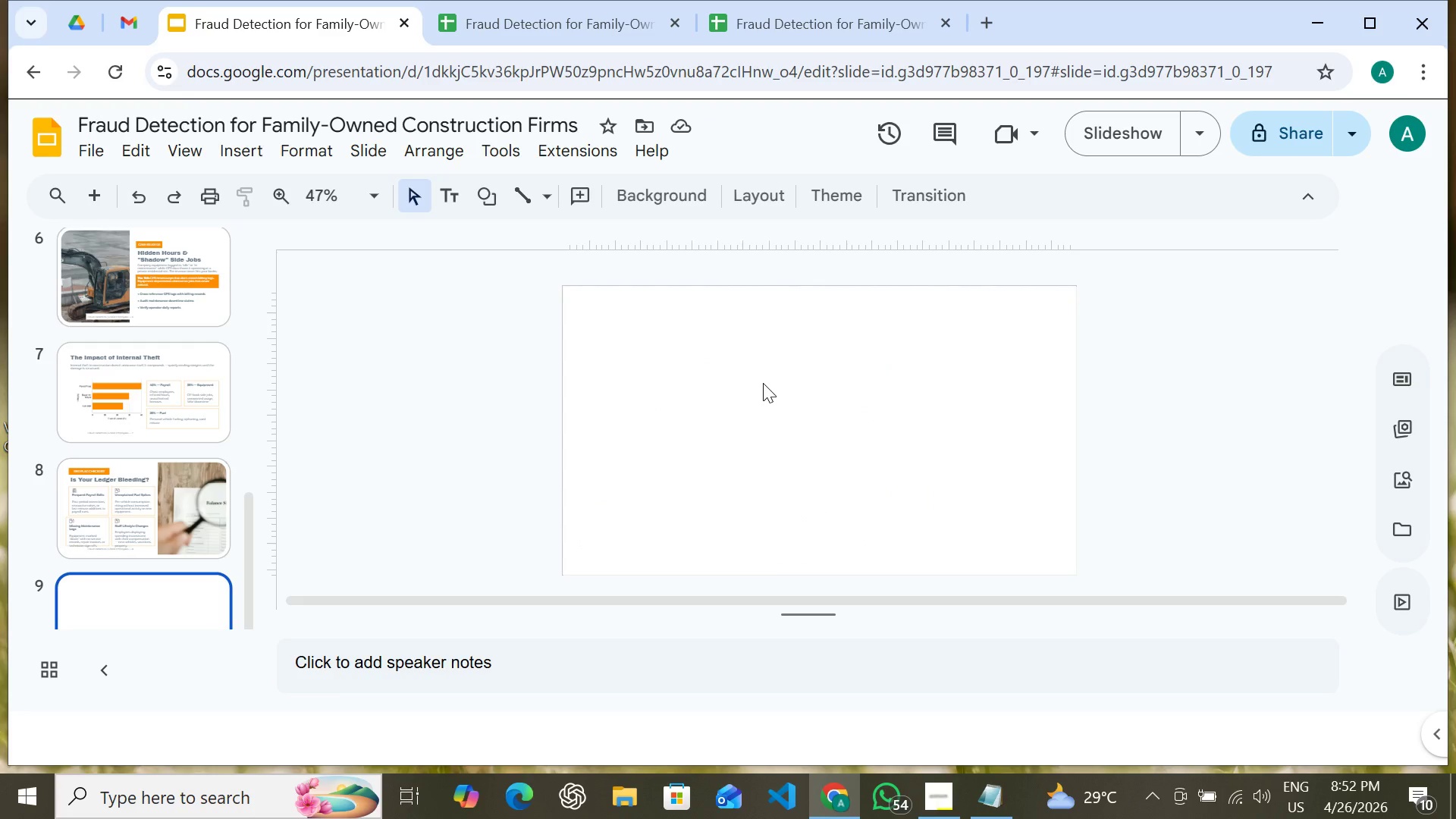 
wait(11.41)
 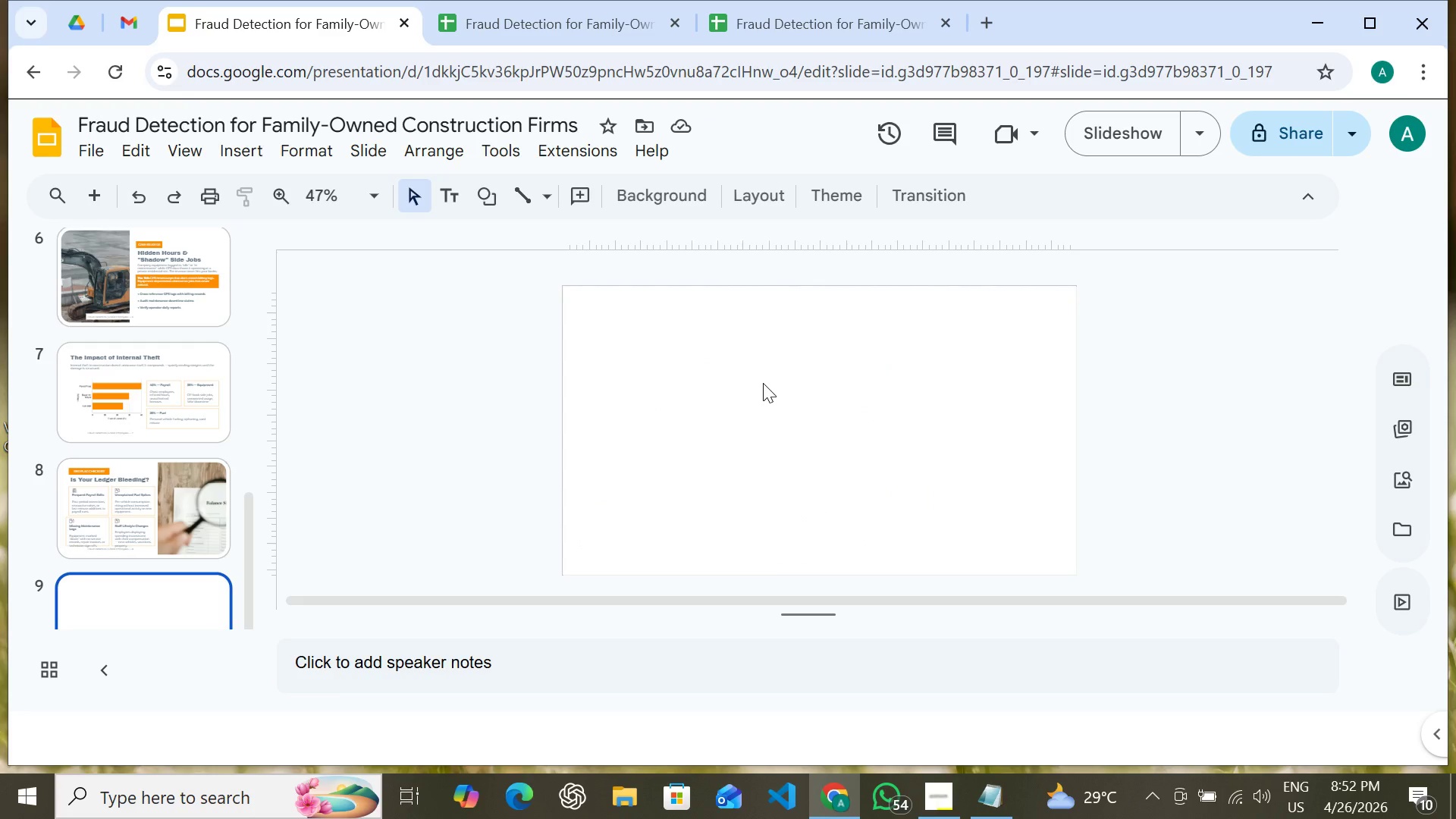 
left_click([189, 526])
 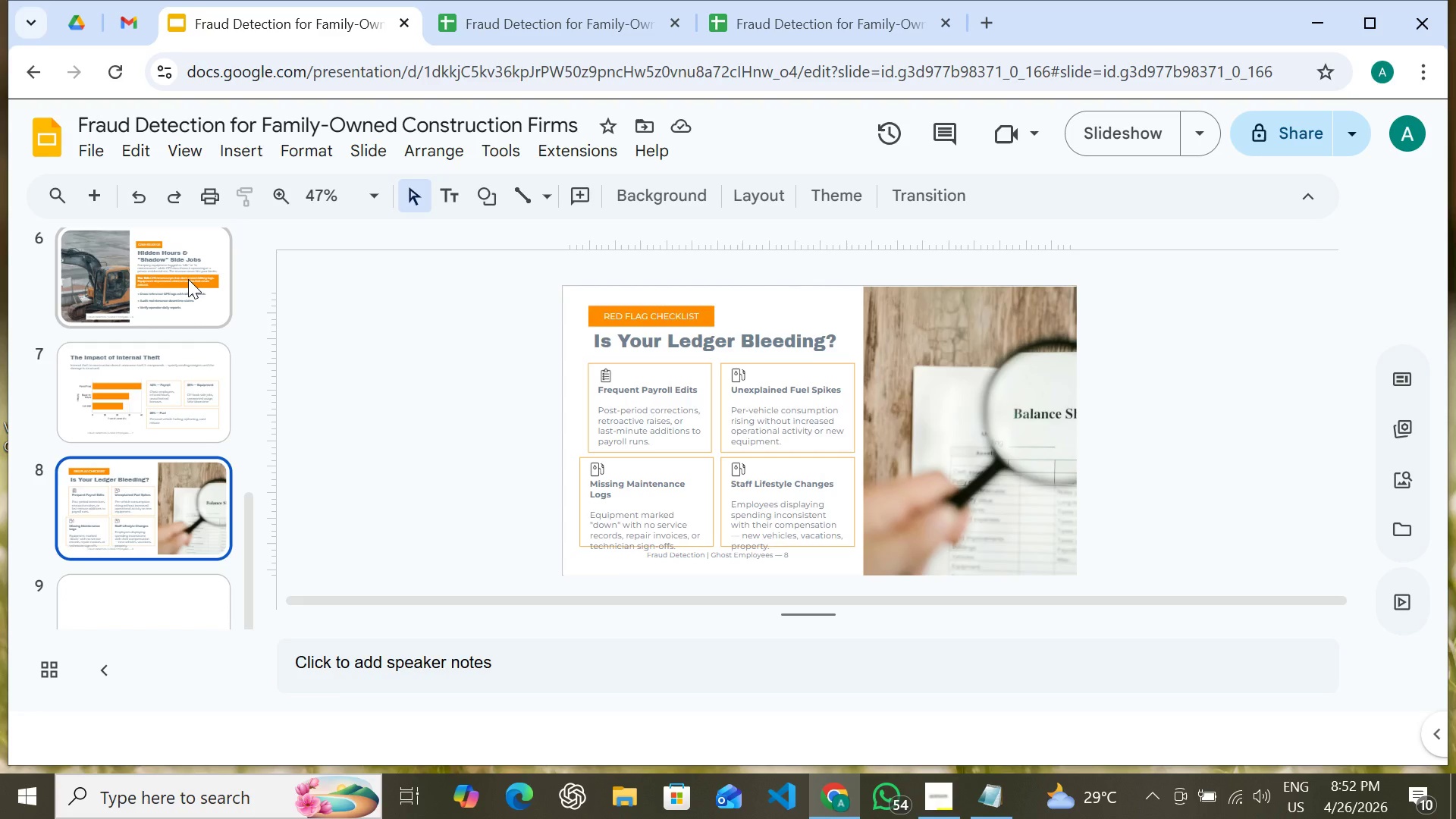 
left_click([188, 273])
 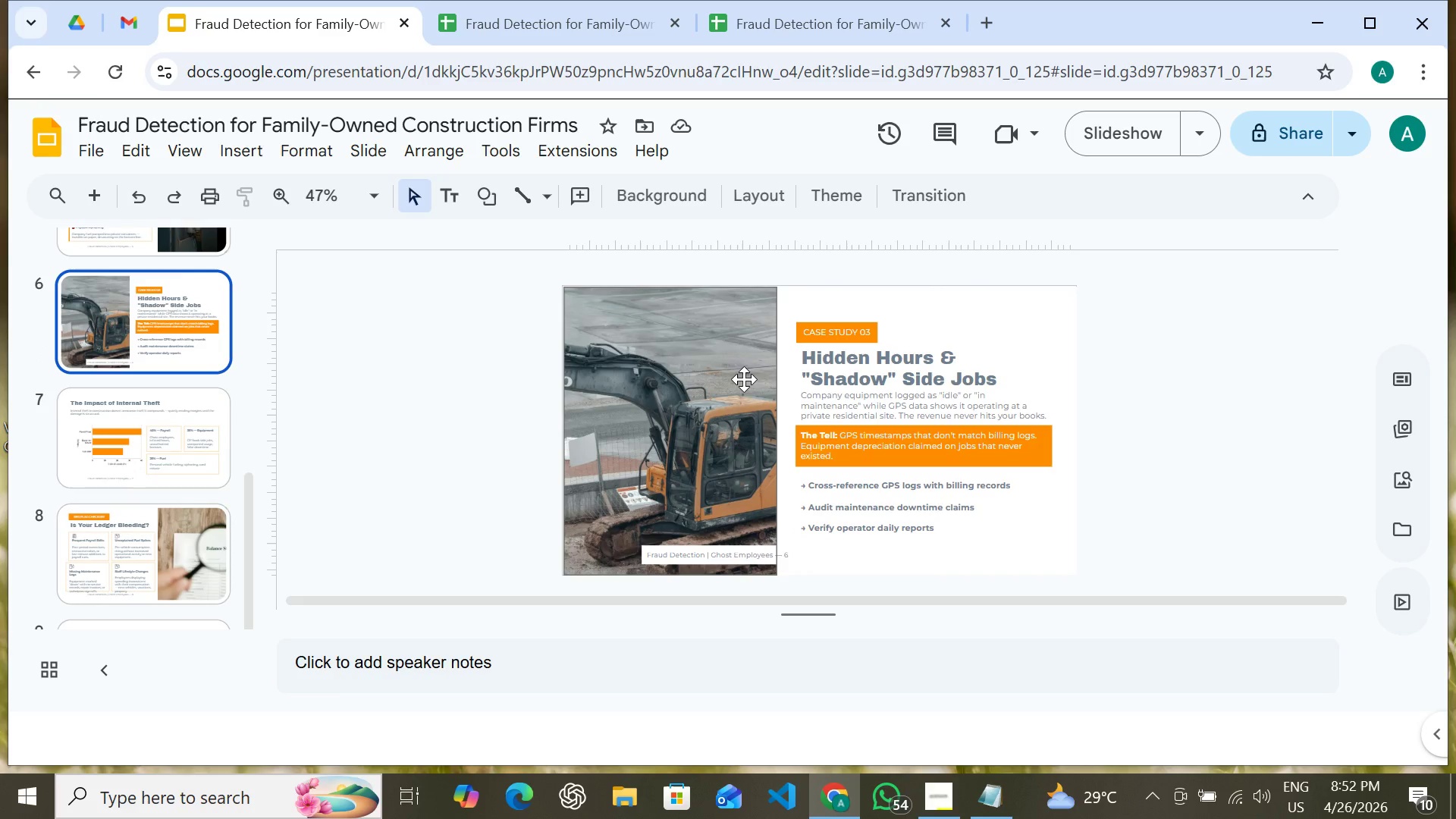 
hold_key(key=ShiftLeft, duration=1.52)
left_click([849, 331])
 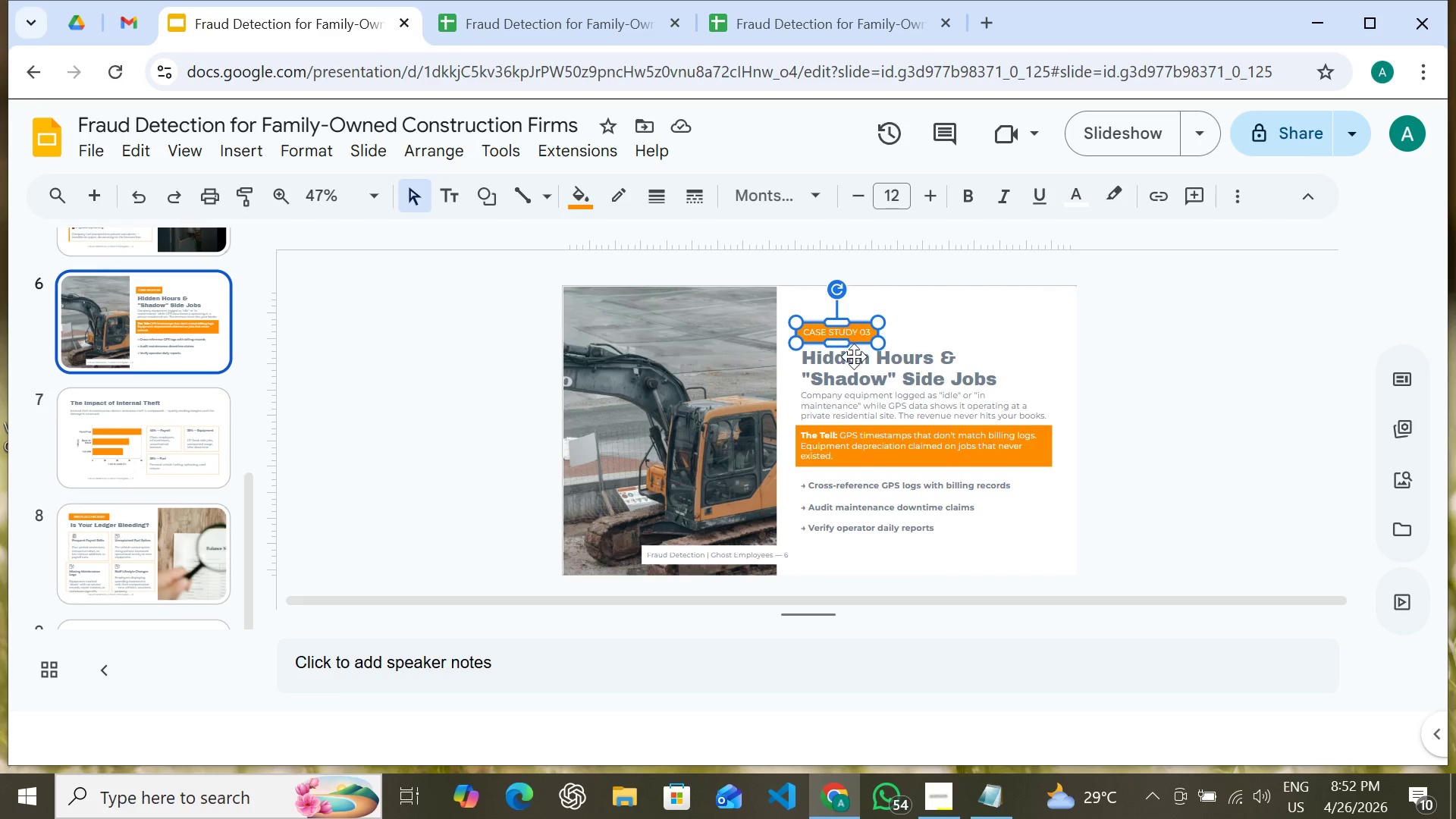 
hold_key(key=ShiftLeft, duration=1.5)
left_click([854, 359])
 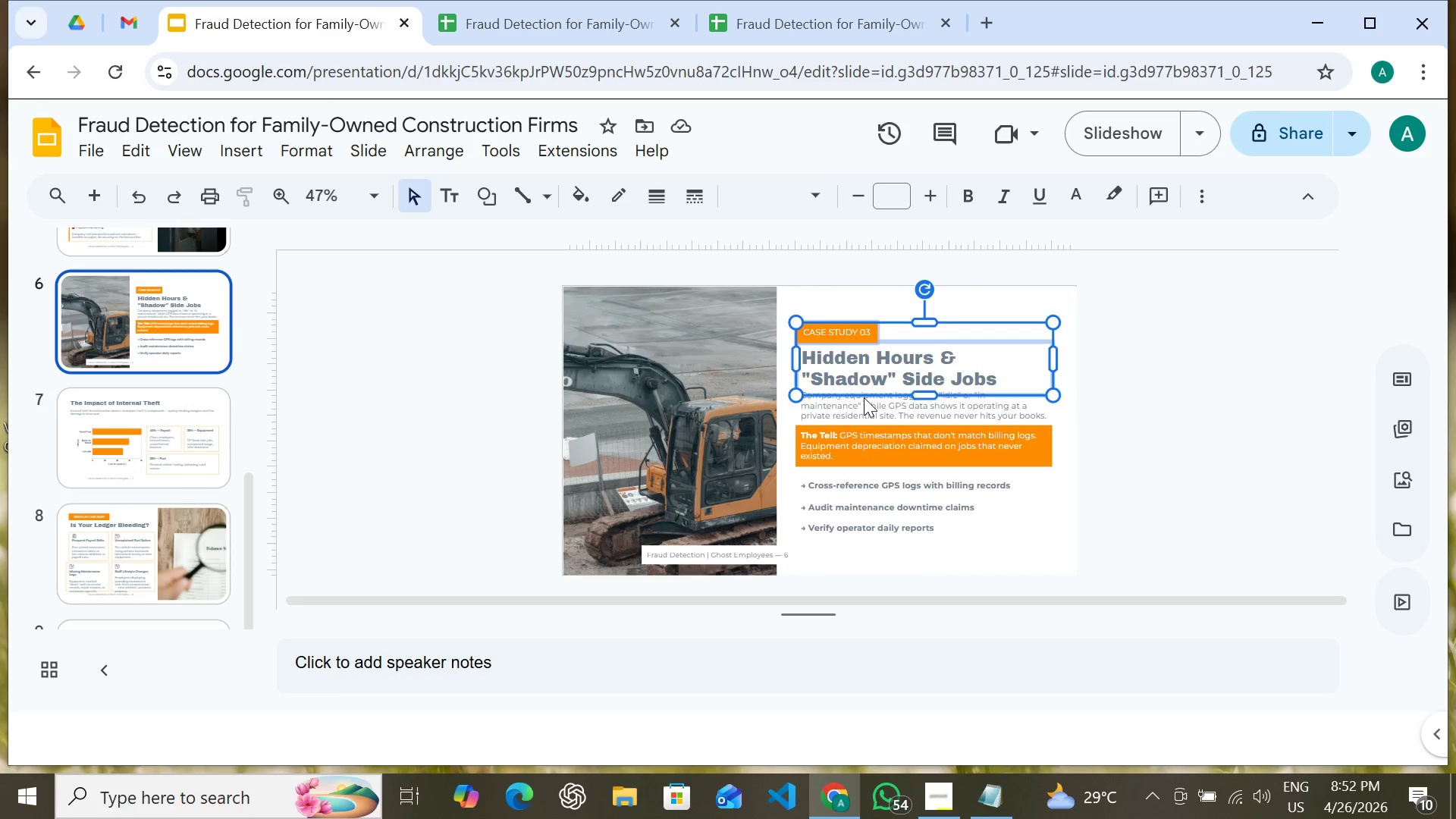 
key(Shift+ShiftLeft)
 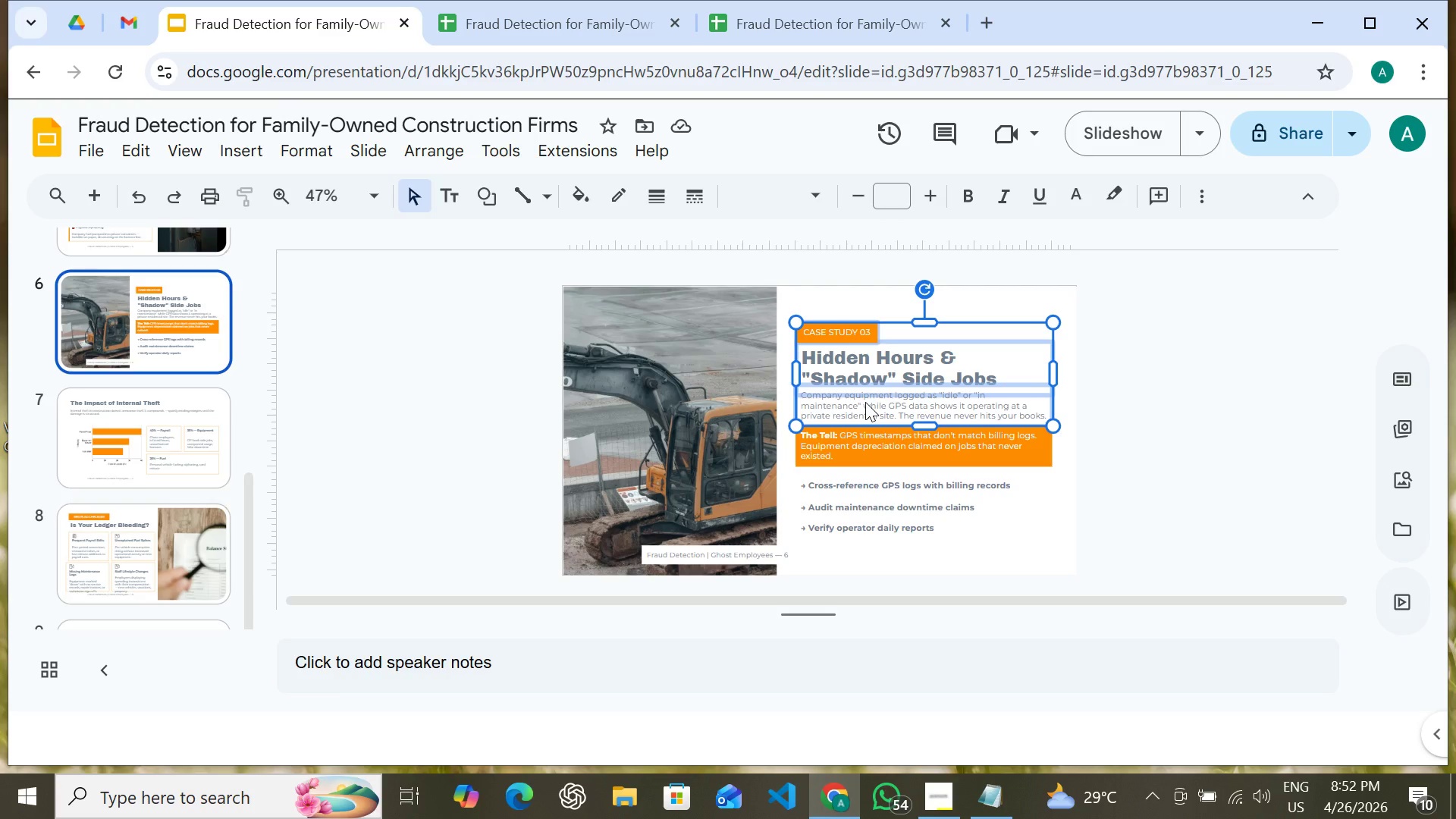 
key(Shift+ShiftLeft)
 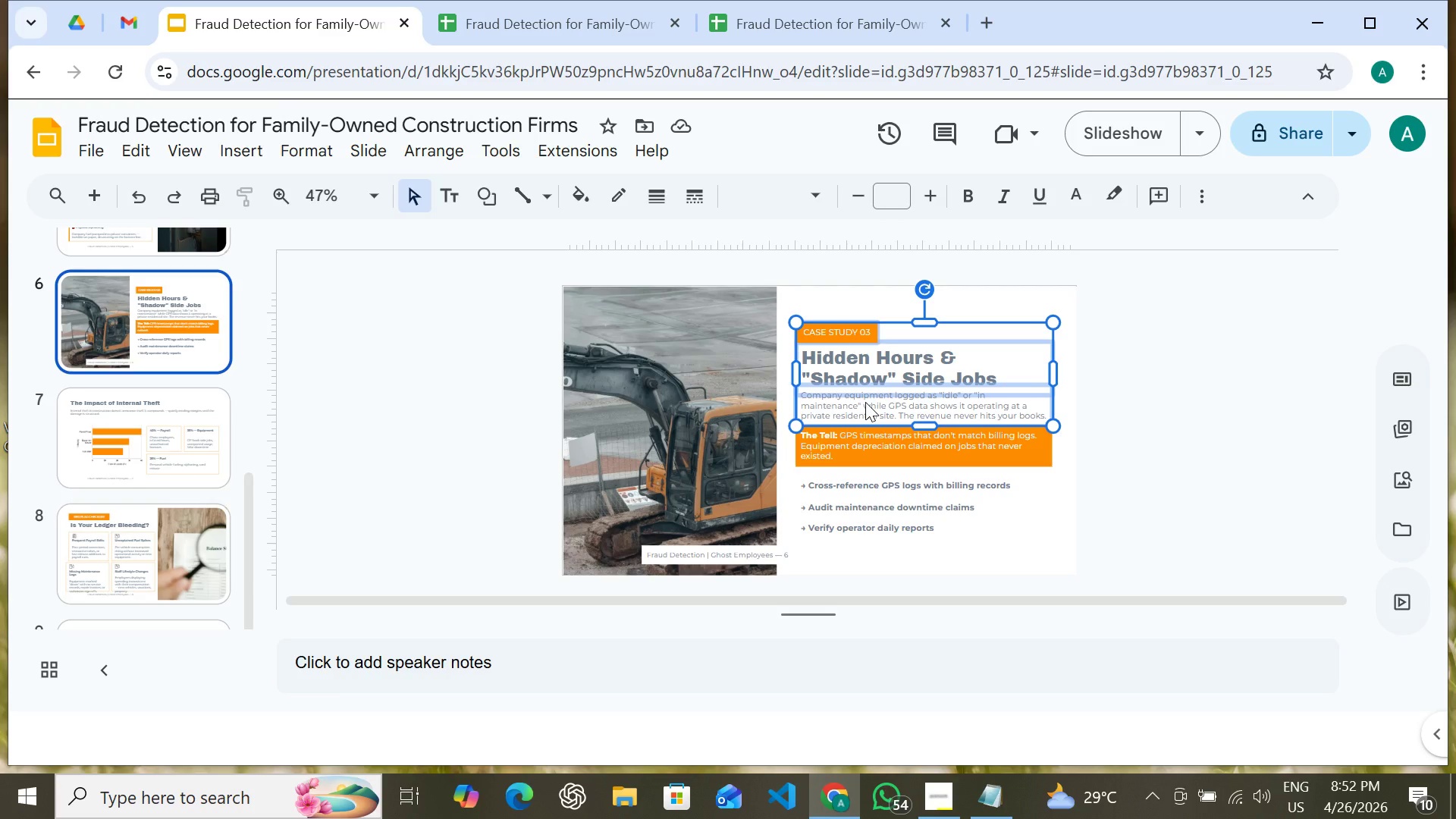 
left_click([865, 402])
 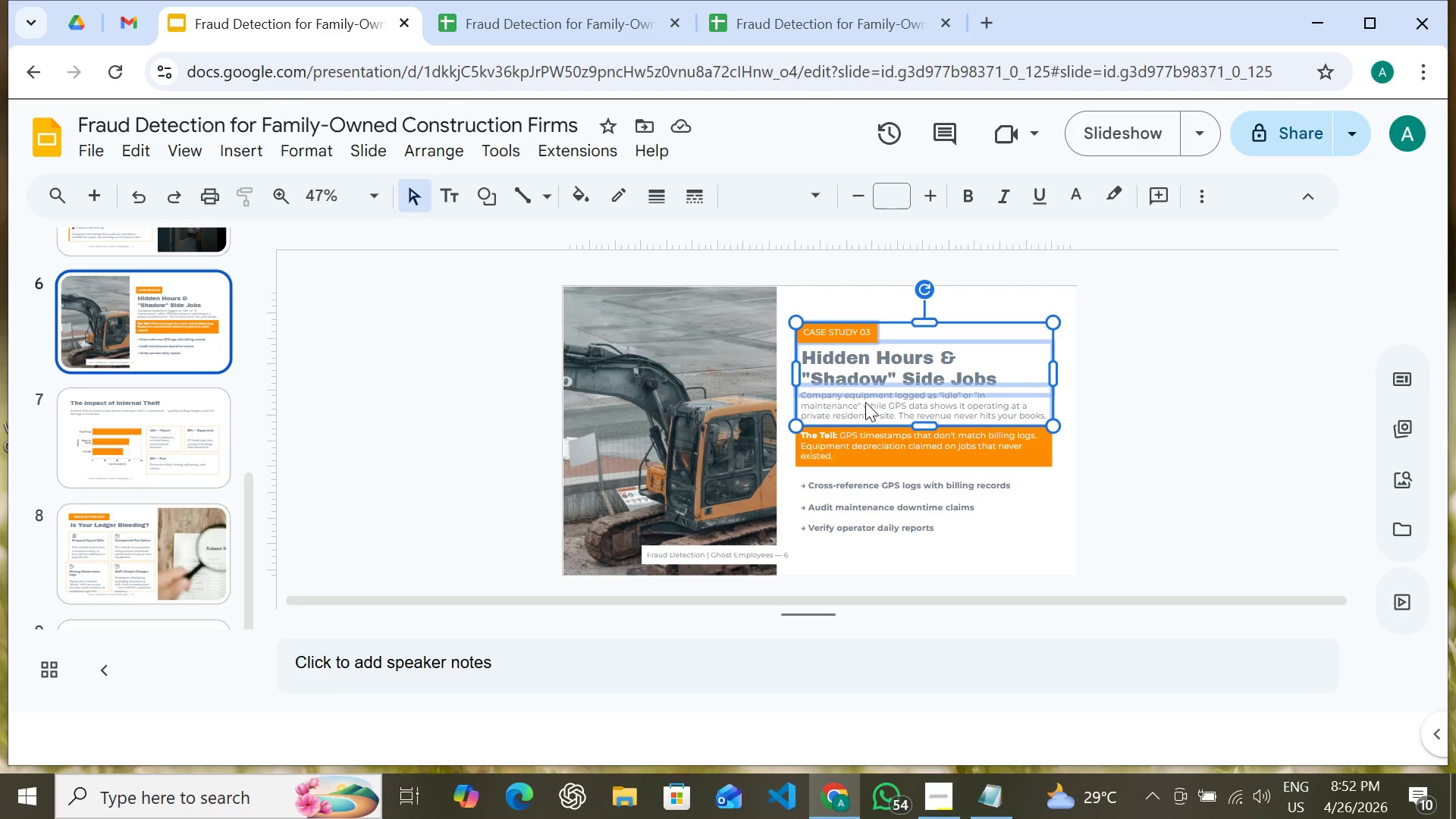 
key(Shift+ShiftLeft)
 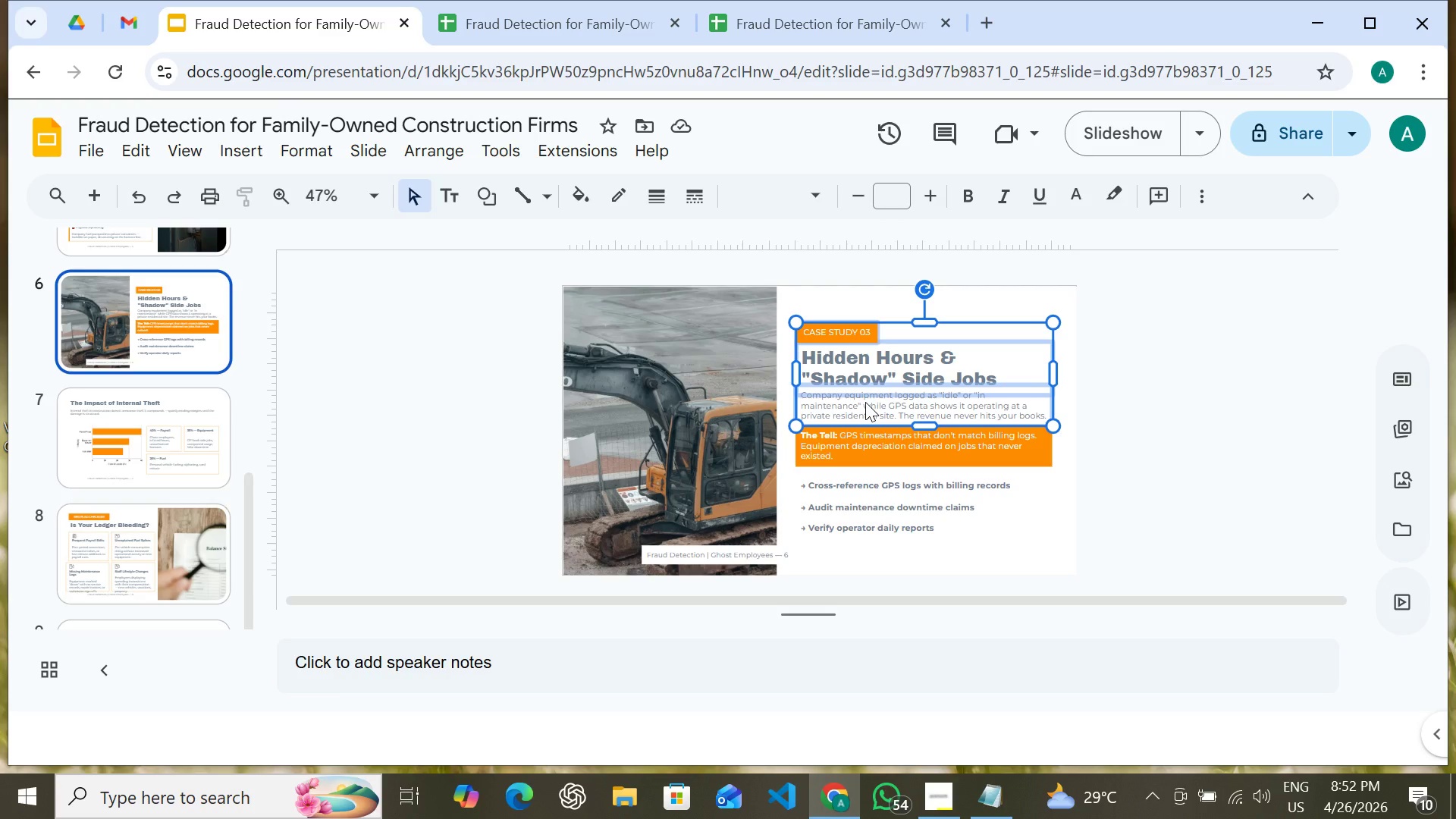 
key(Shift+ShiftLeft)
 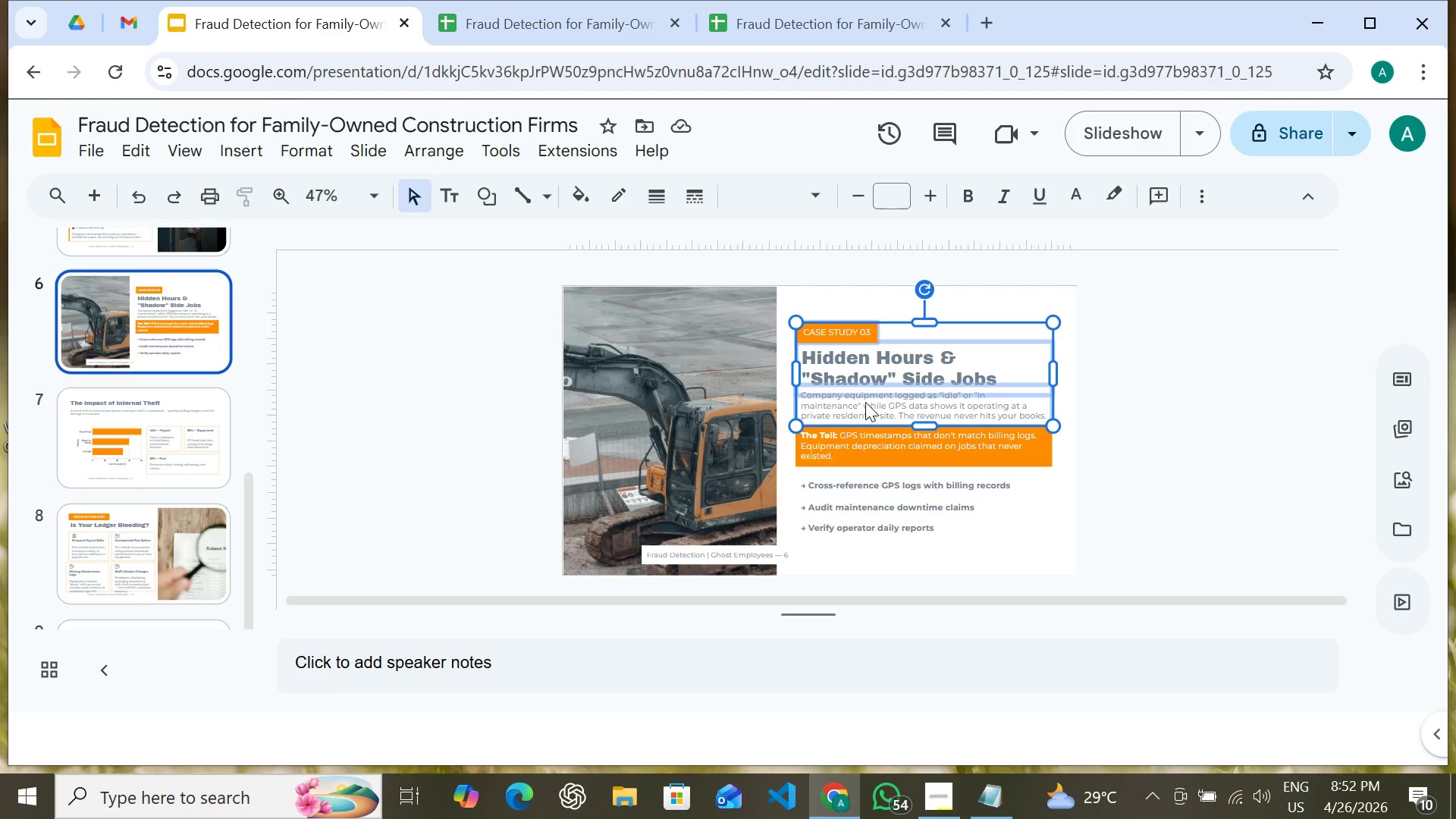 
key(Shift+ShiftLeft)
 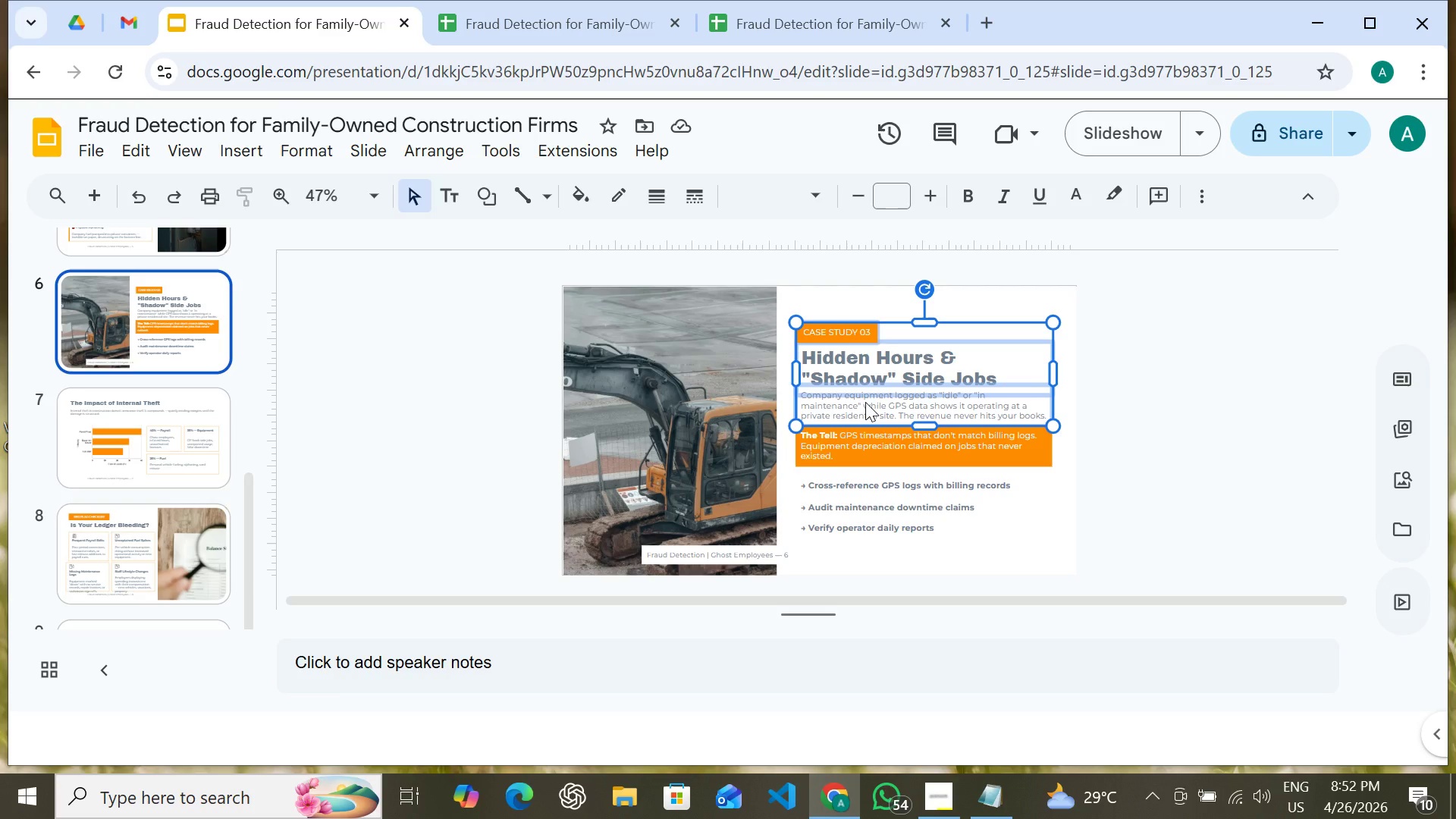 
key(Shift+ShiftLeft)
 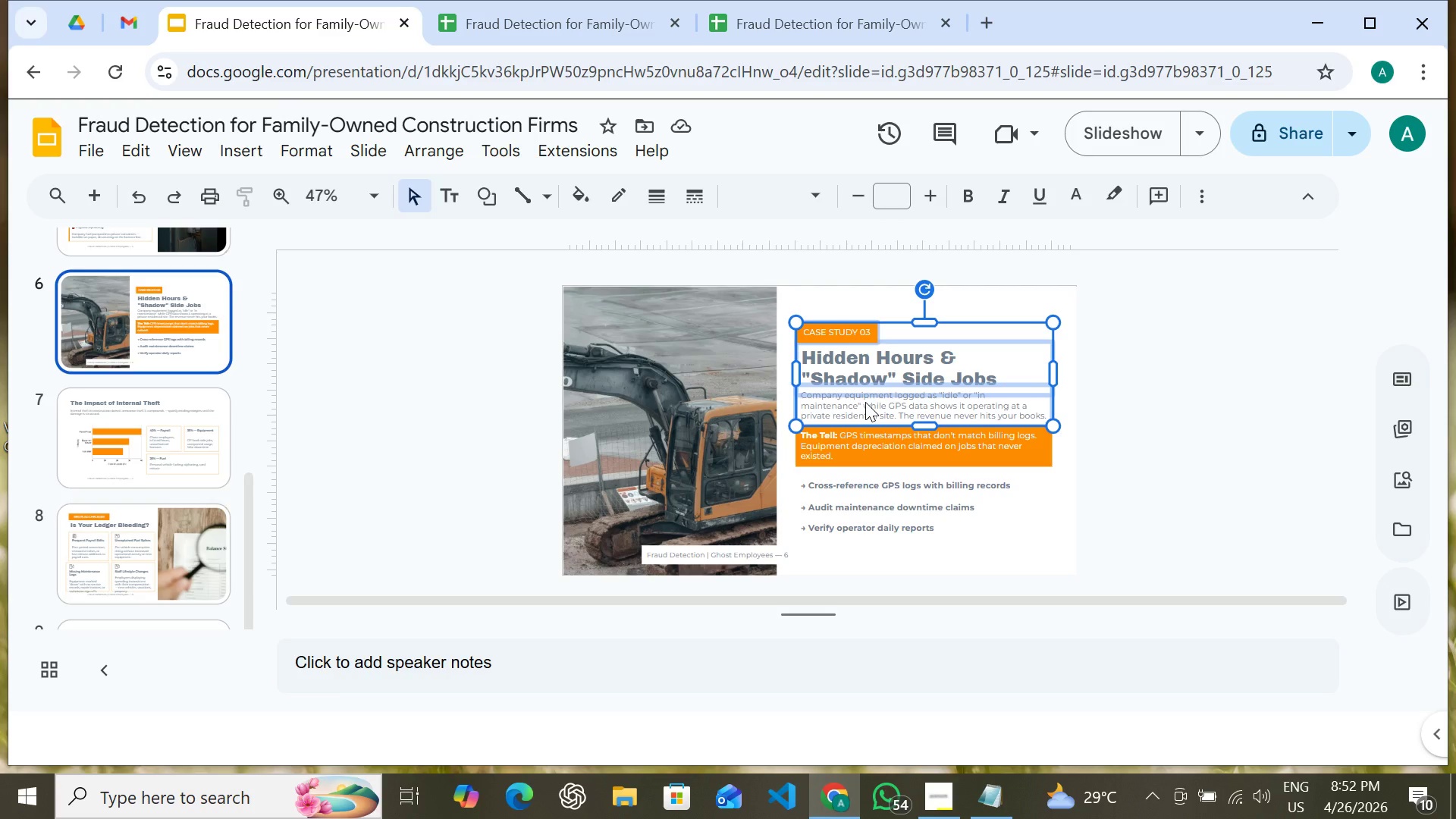 
key(Control+C)
 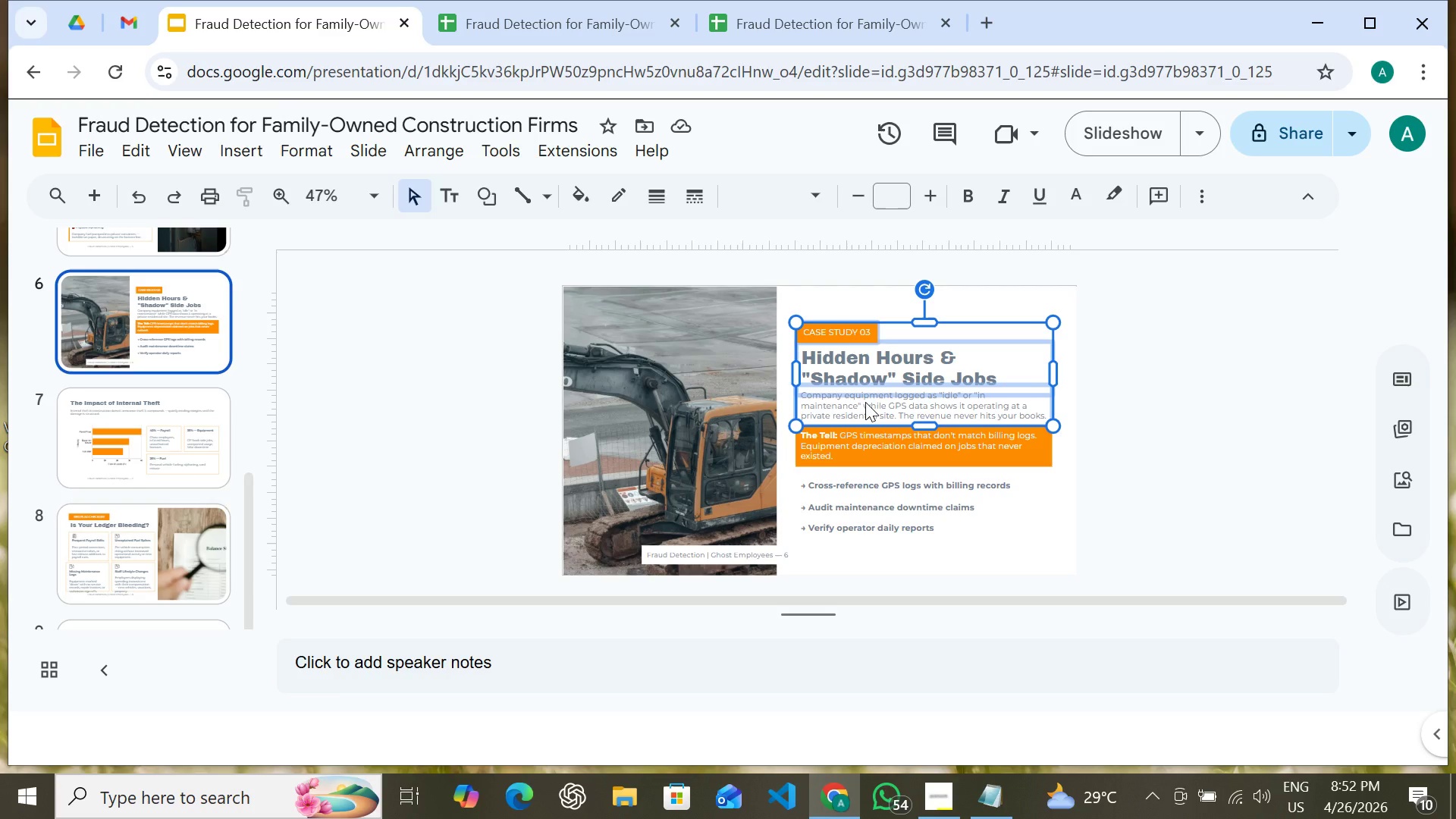 
key(Control+C)
 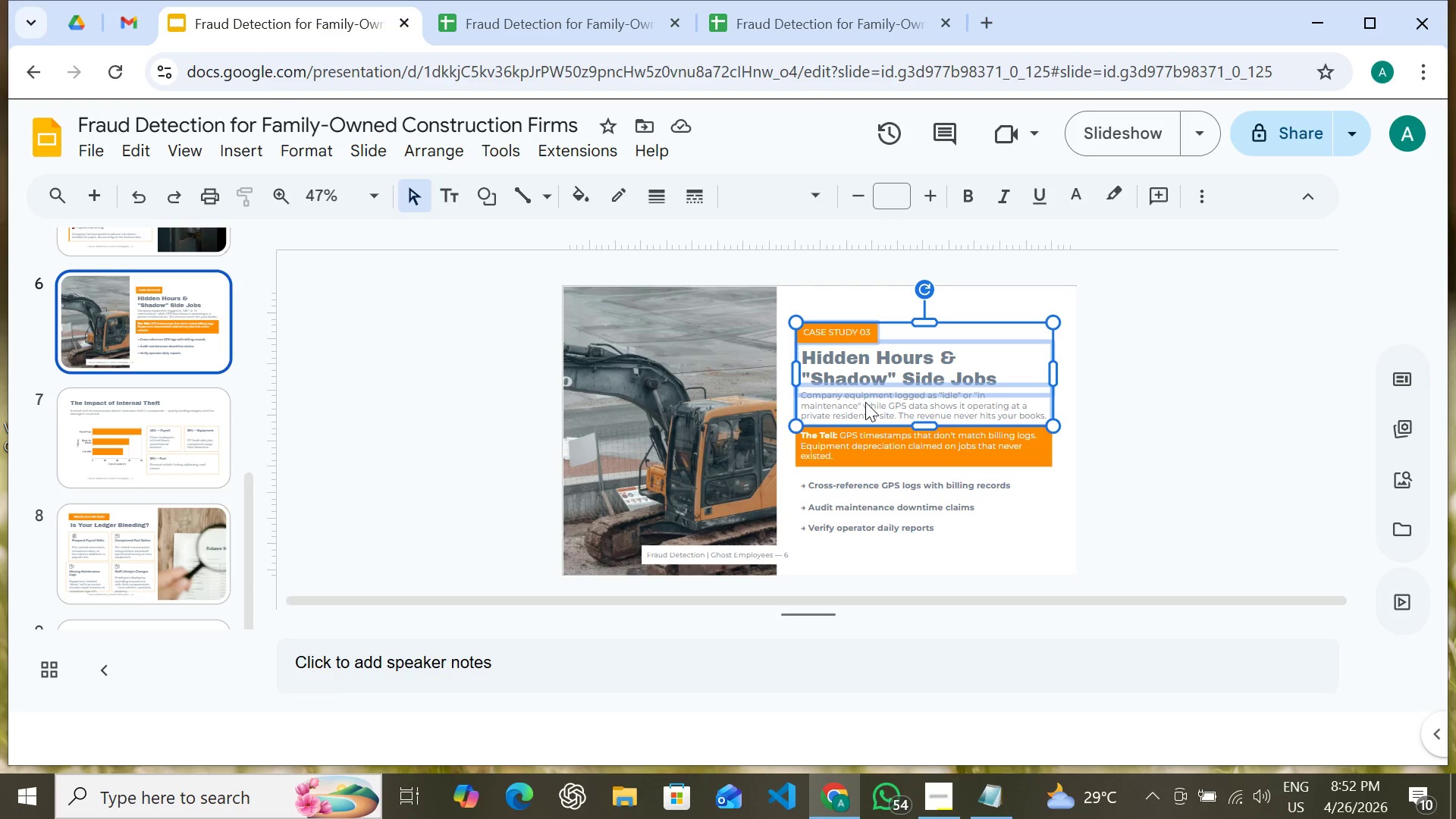 
key(Control+C)
 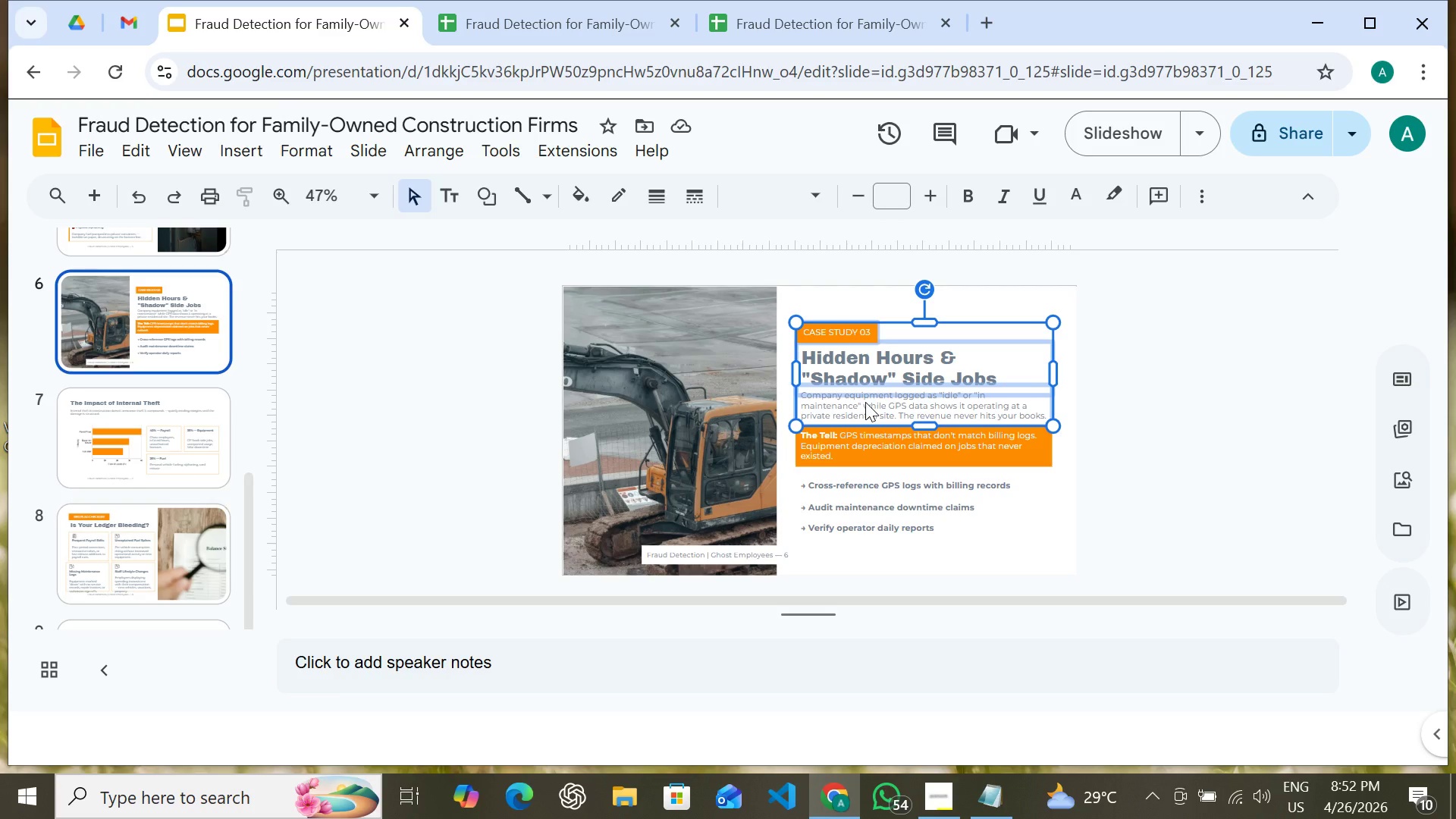 
key(Control+C)
 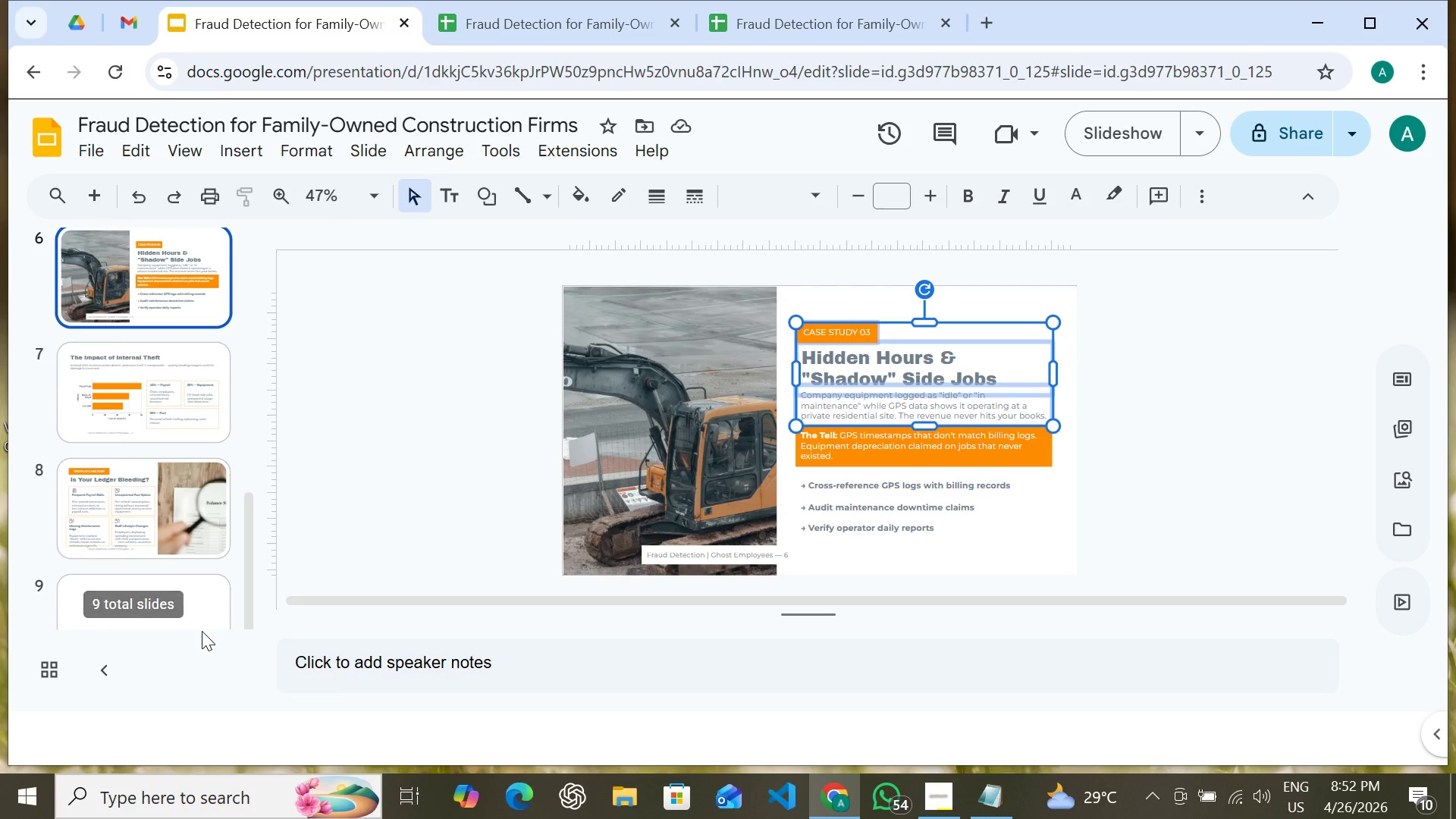 
left_click([184, 602])
 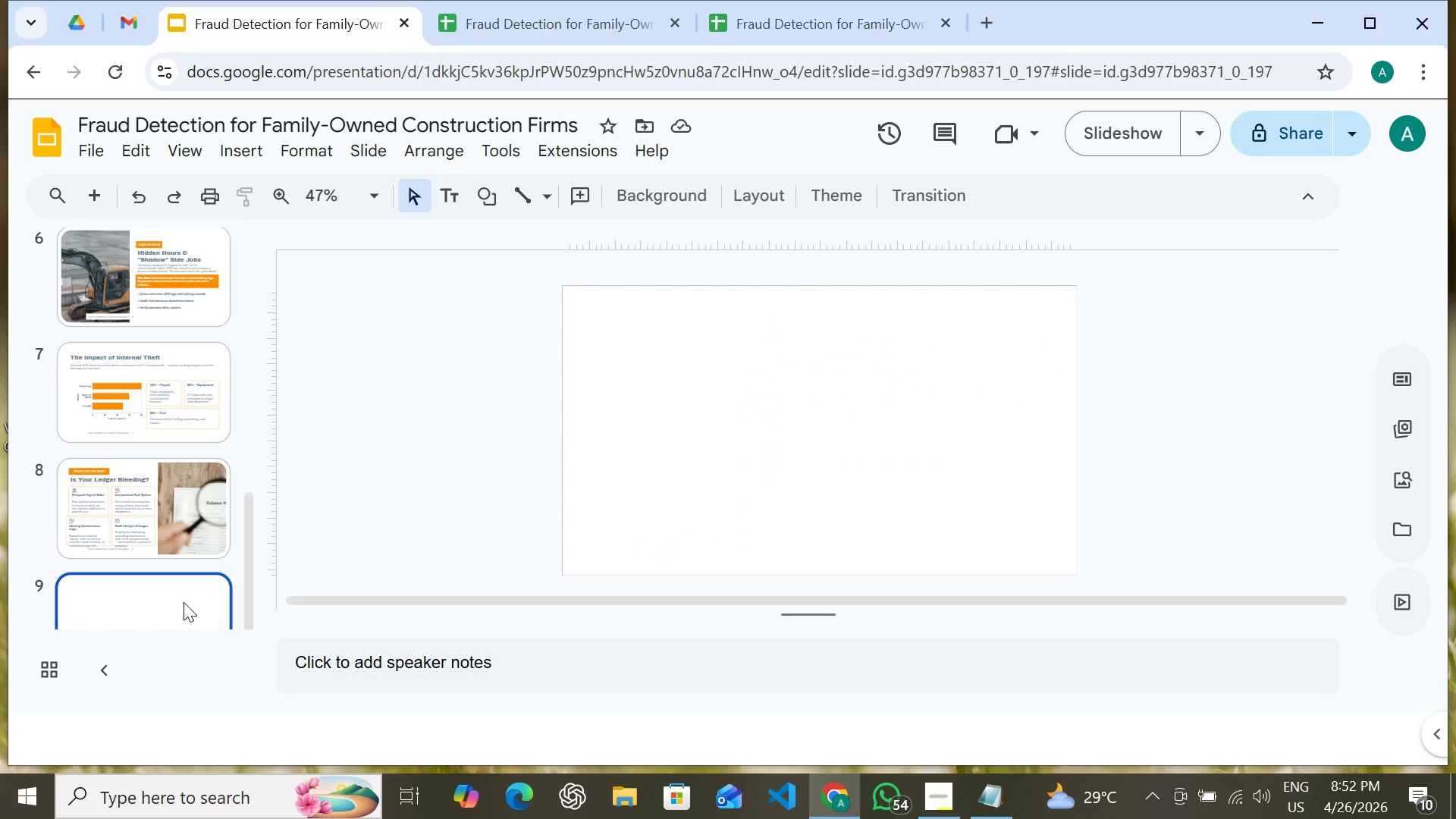 
key(Control+V)
 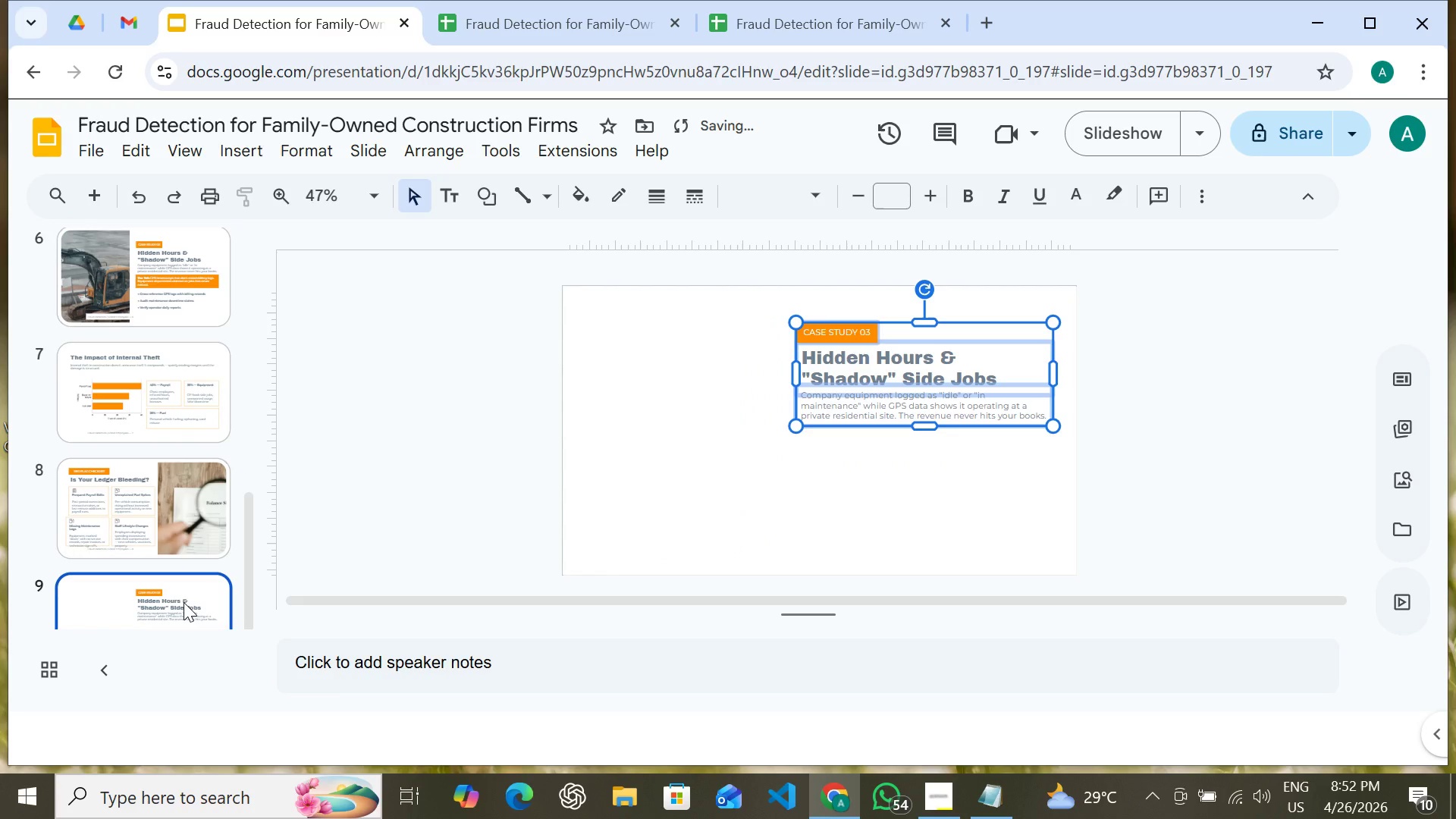 
hold_key(key=ArrowLeft, duration=1.53)
 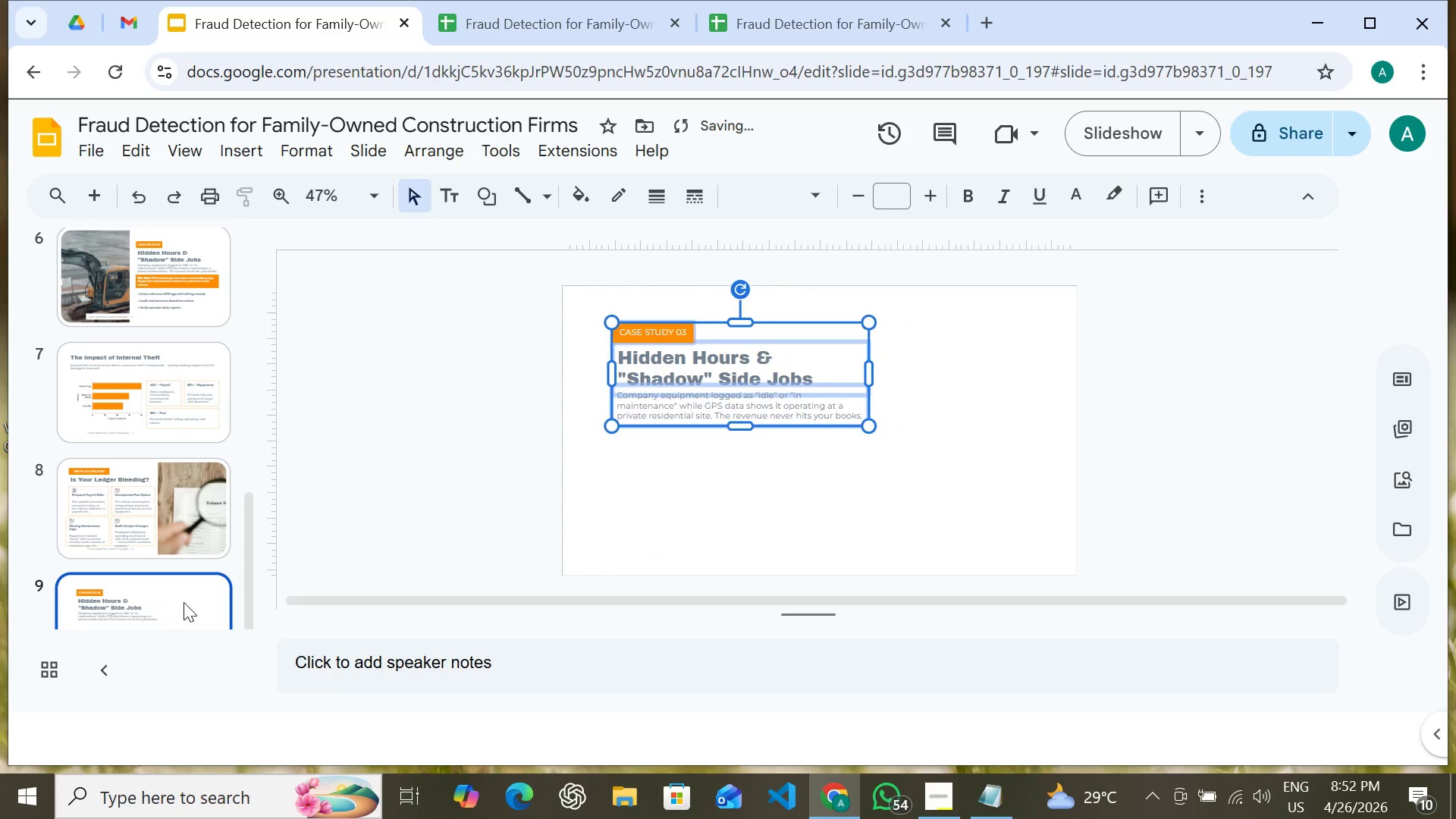 
hold_key(key=ArrowLeft, duration=0.98)
 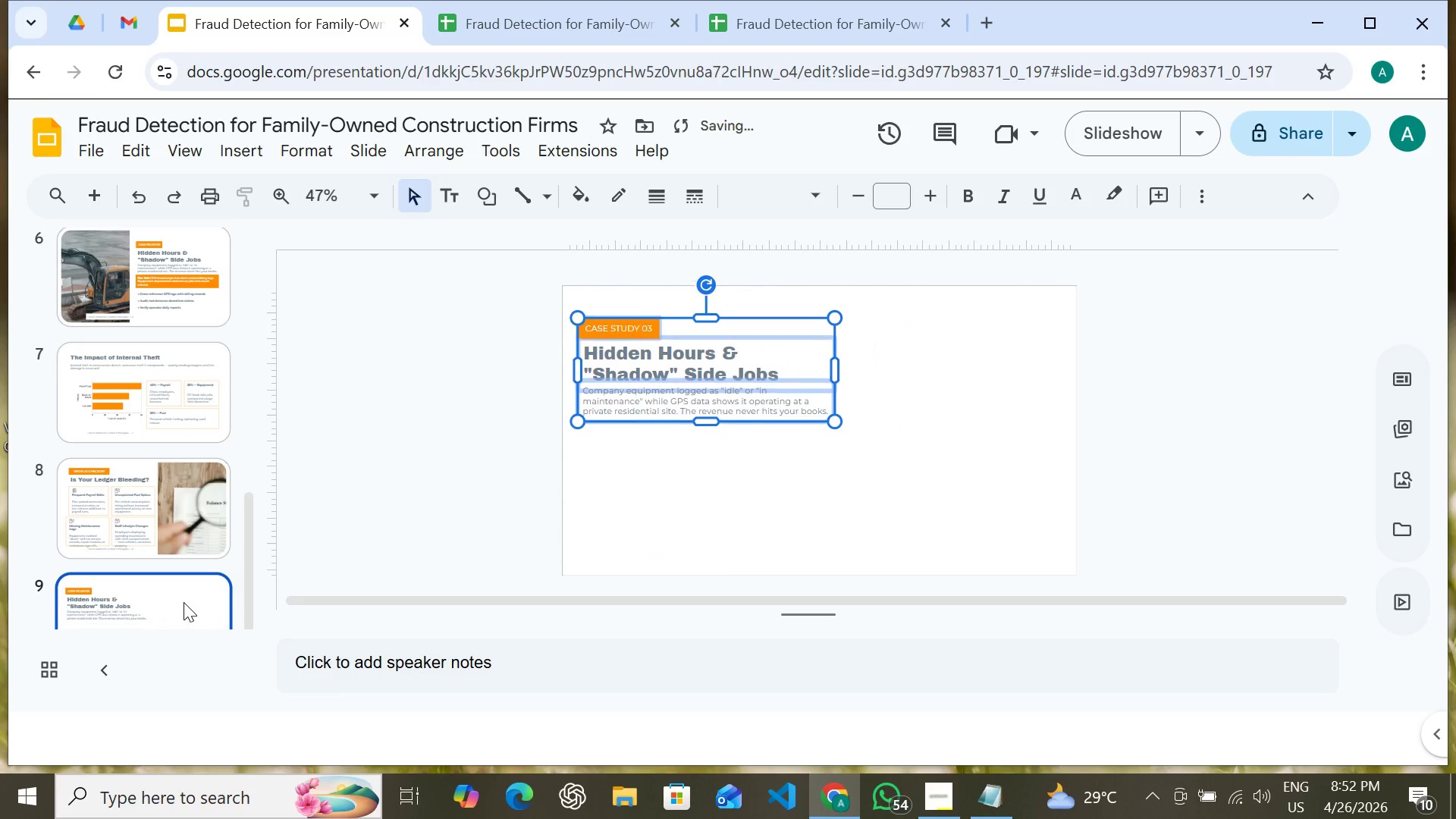 
key(Shift+ArrowUp)
 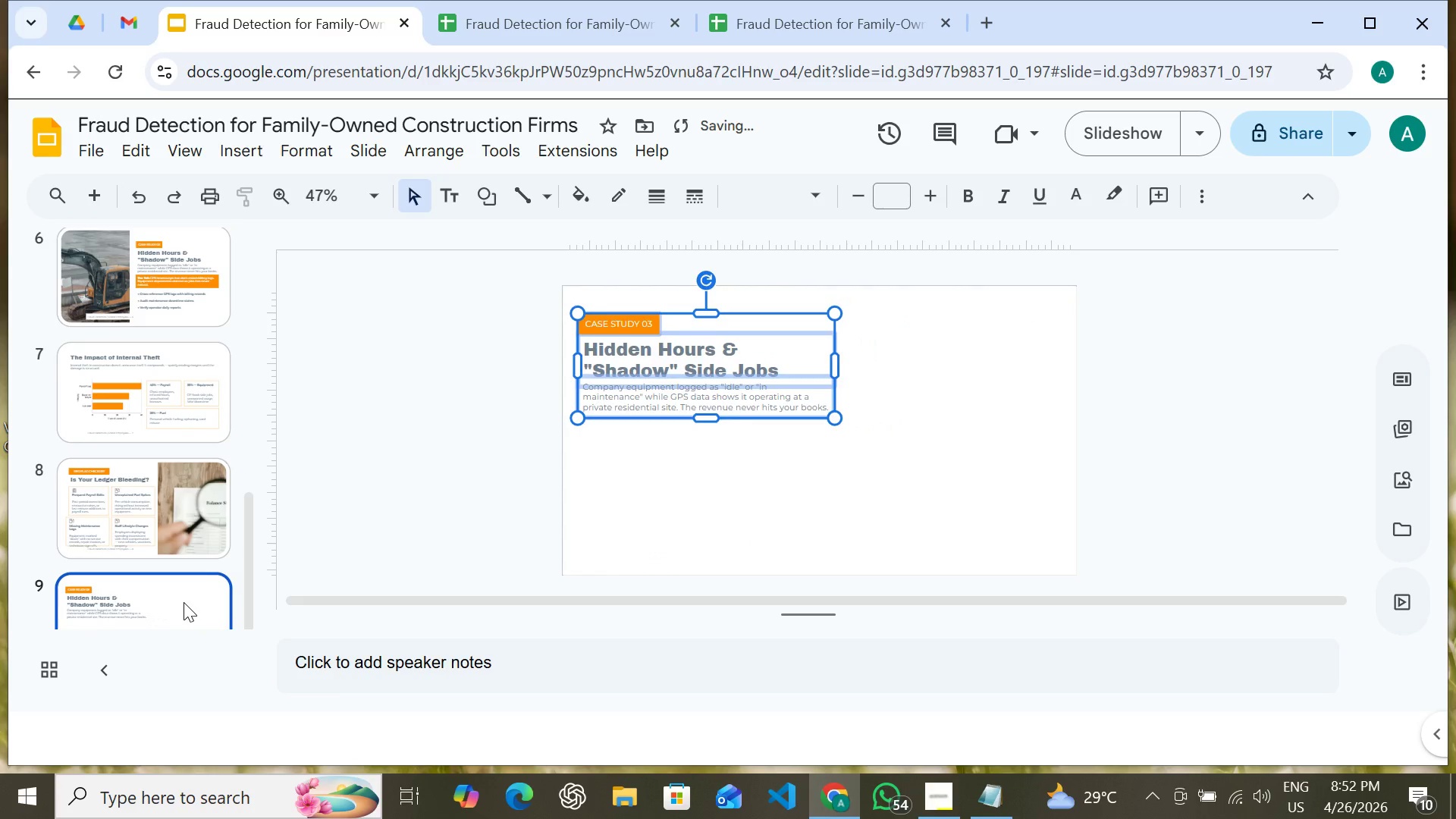 
key(Shift+ArrowUp)
 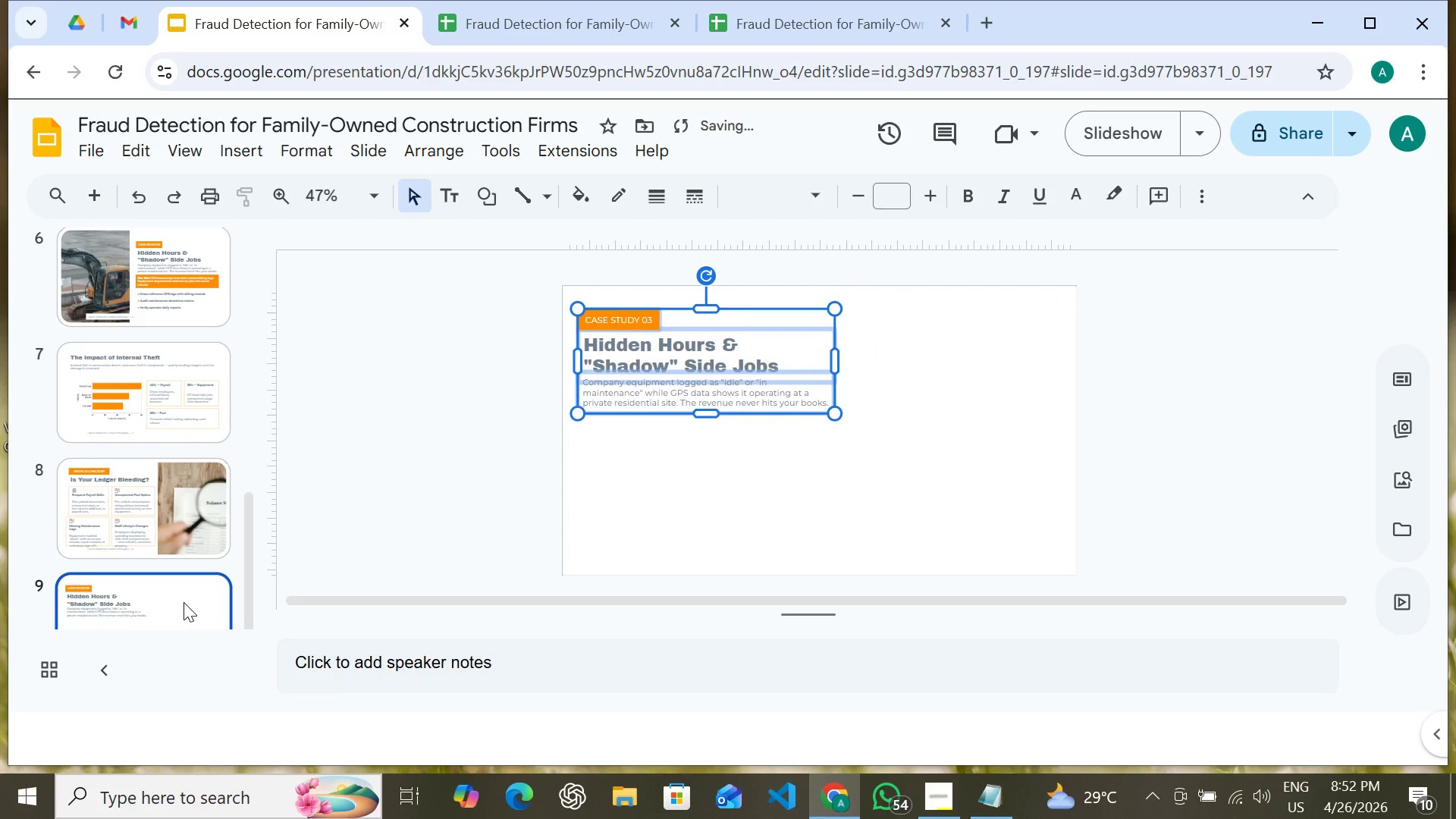 
key(Shift+ArrowUp)
 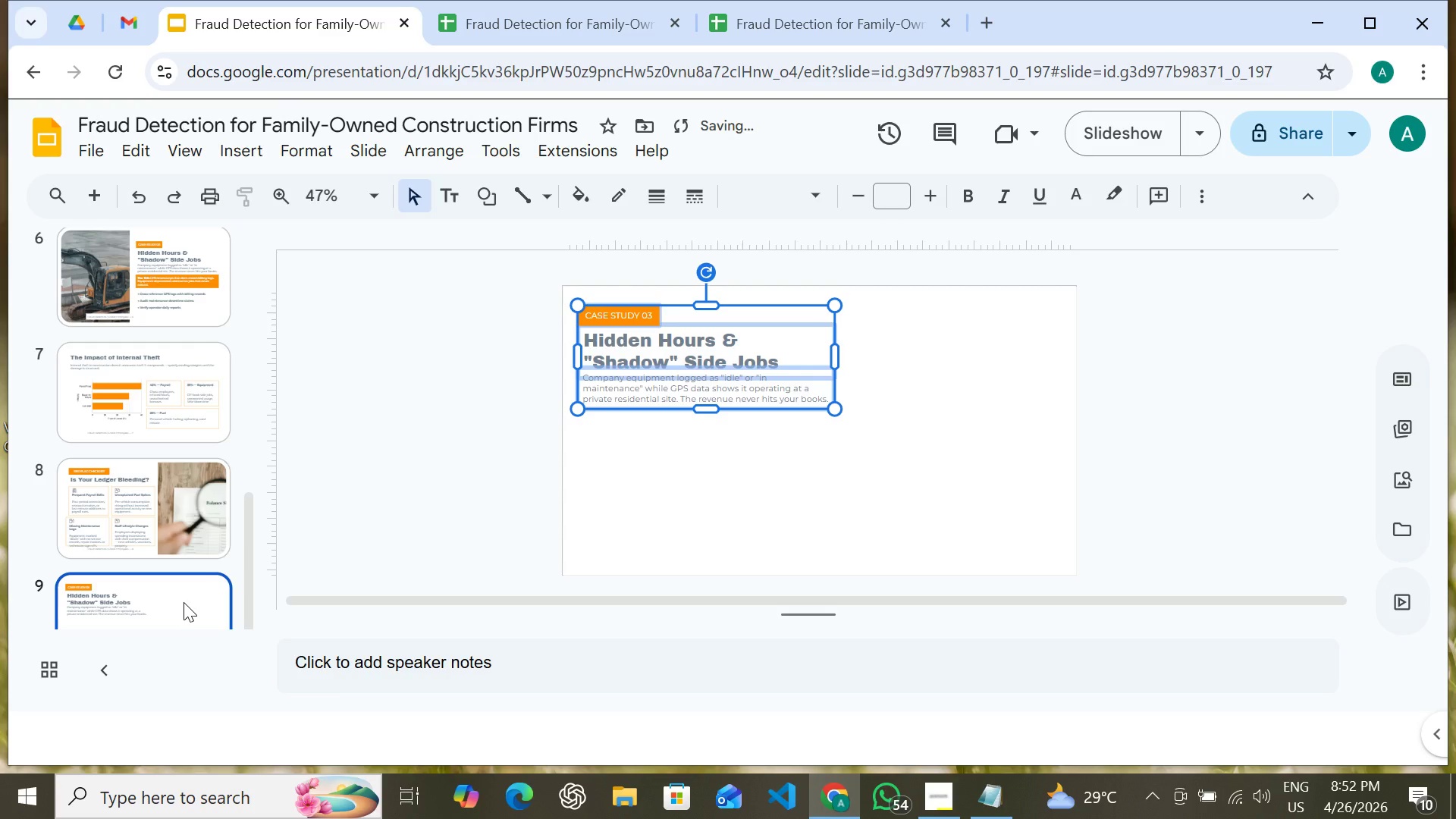 
key(Shift+ArrowUp)
 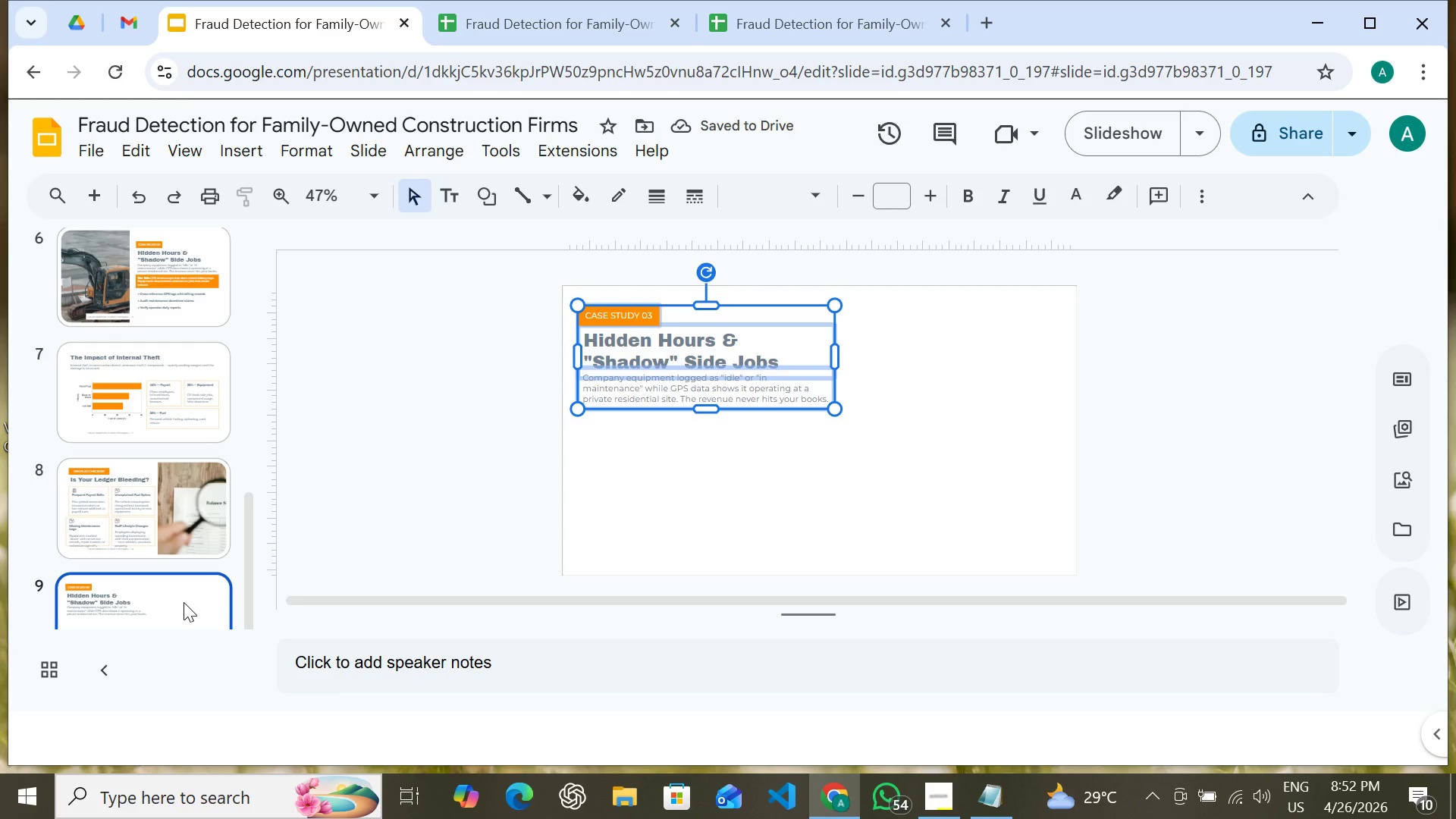 
key(Shift+ArrowUp)
 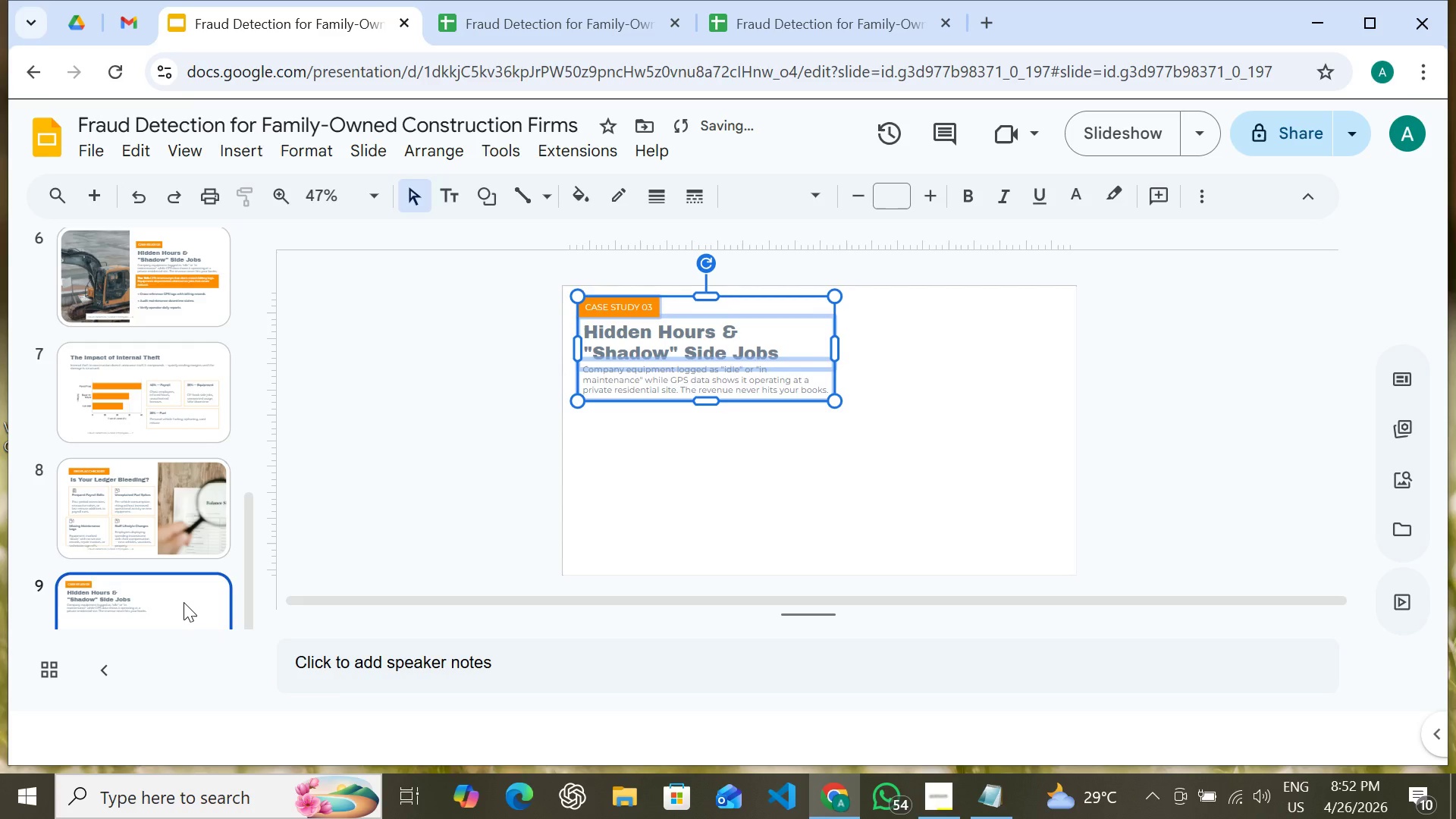 
key(Shift+ArrowUp)
 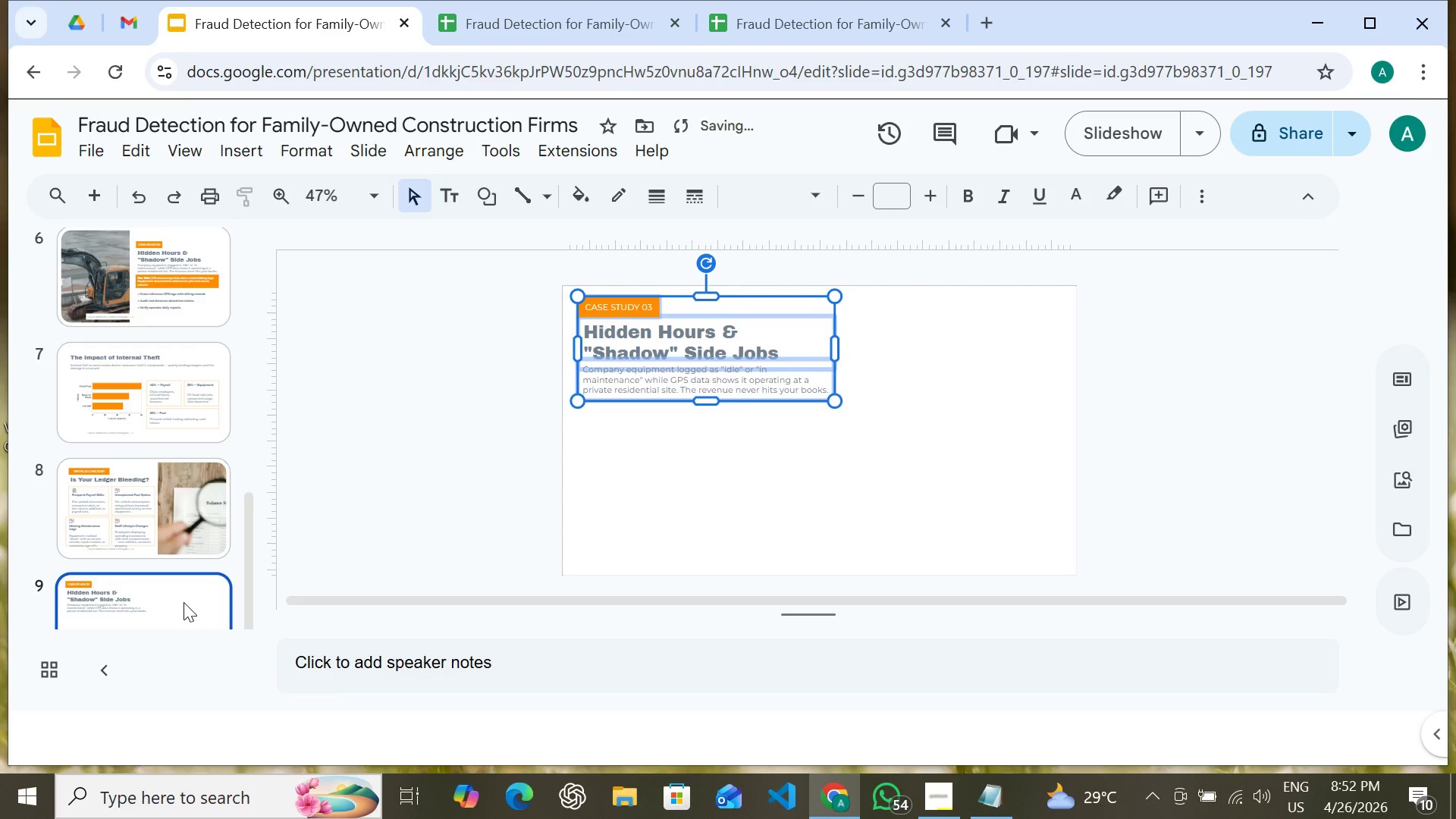 
key(Shift+ArrowUp)
 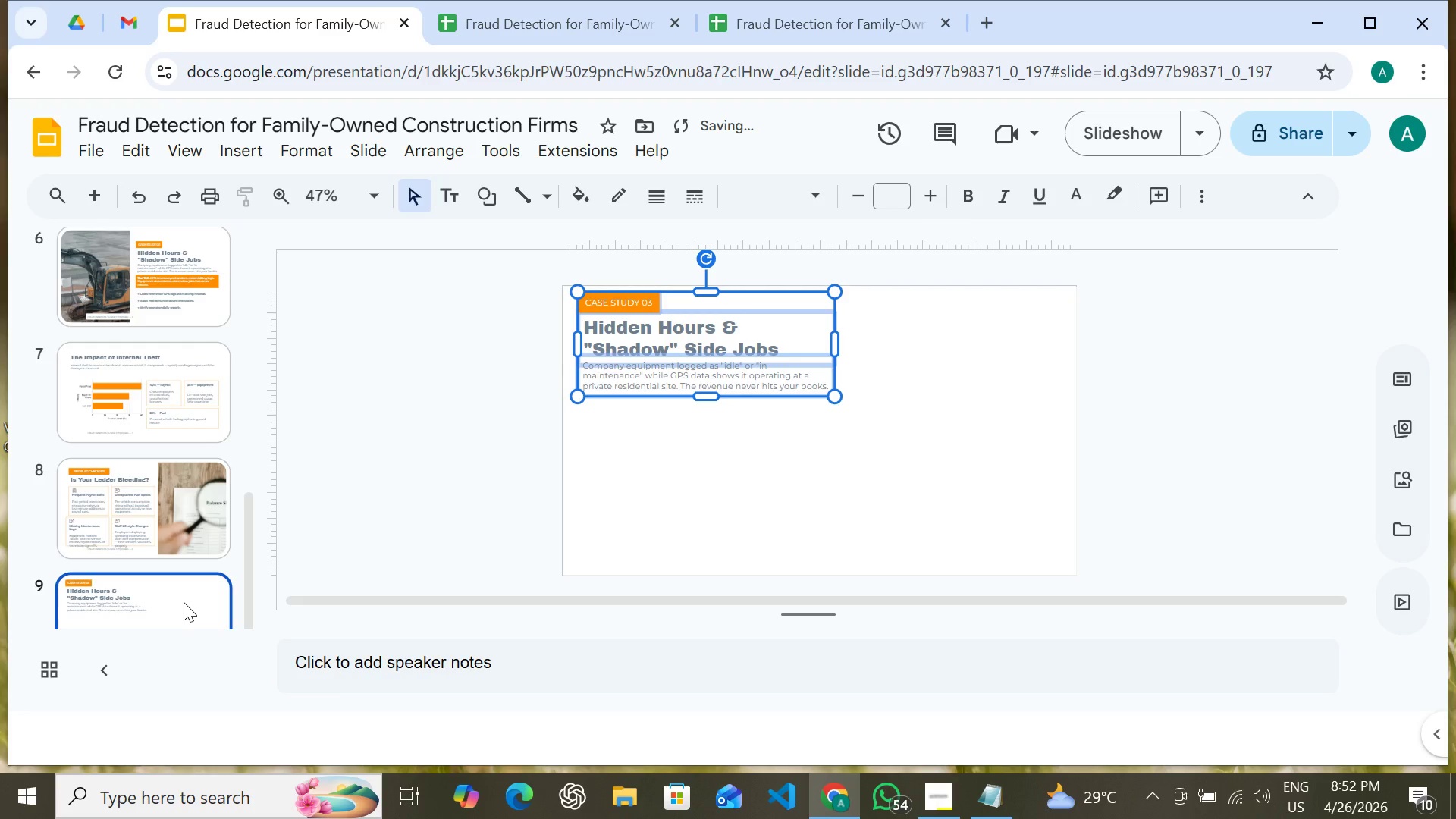 
hold_key(key=ArrowDown, duration=0.31)
 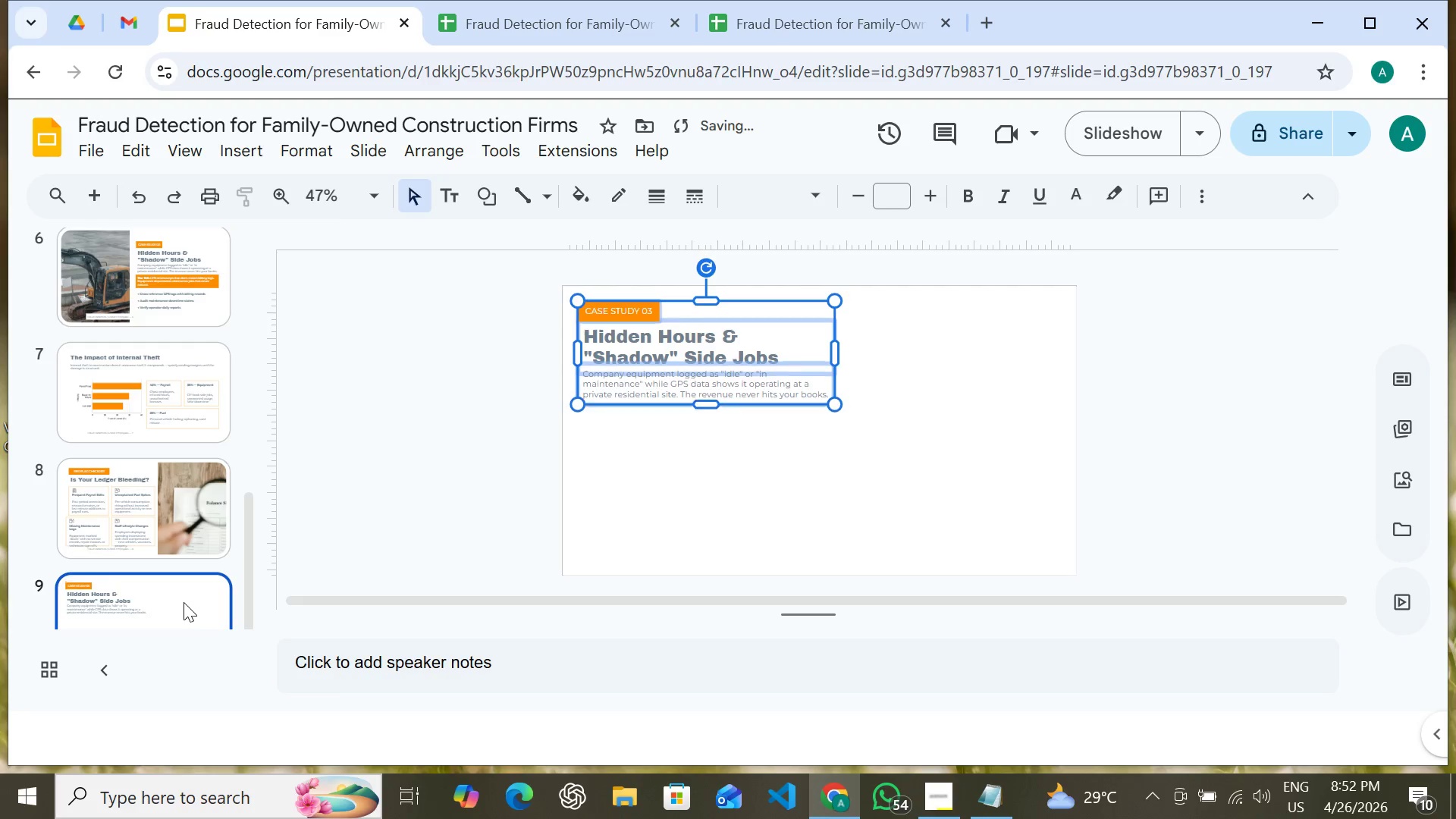 
key(Shift+ArrowUp)
 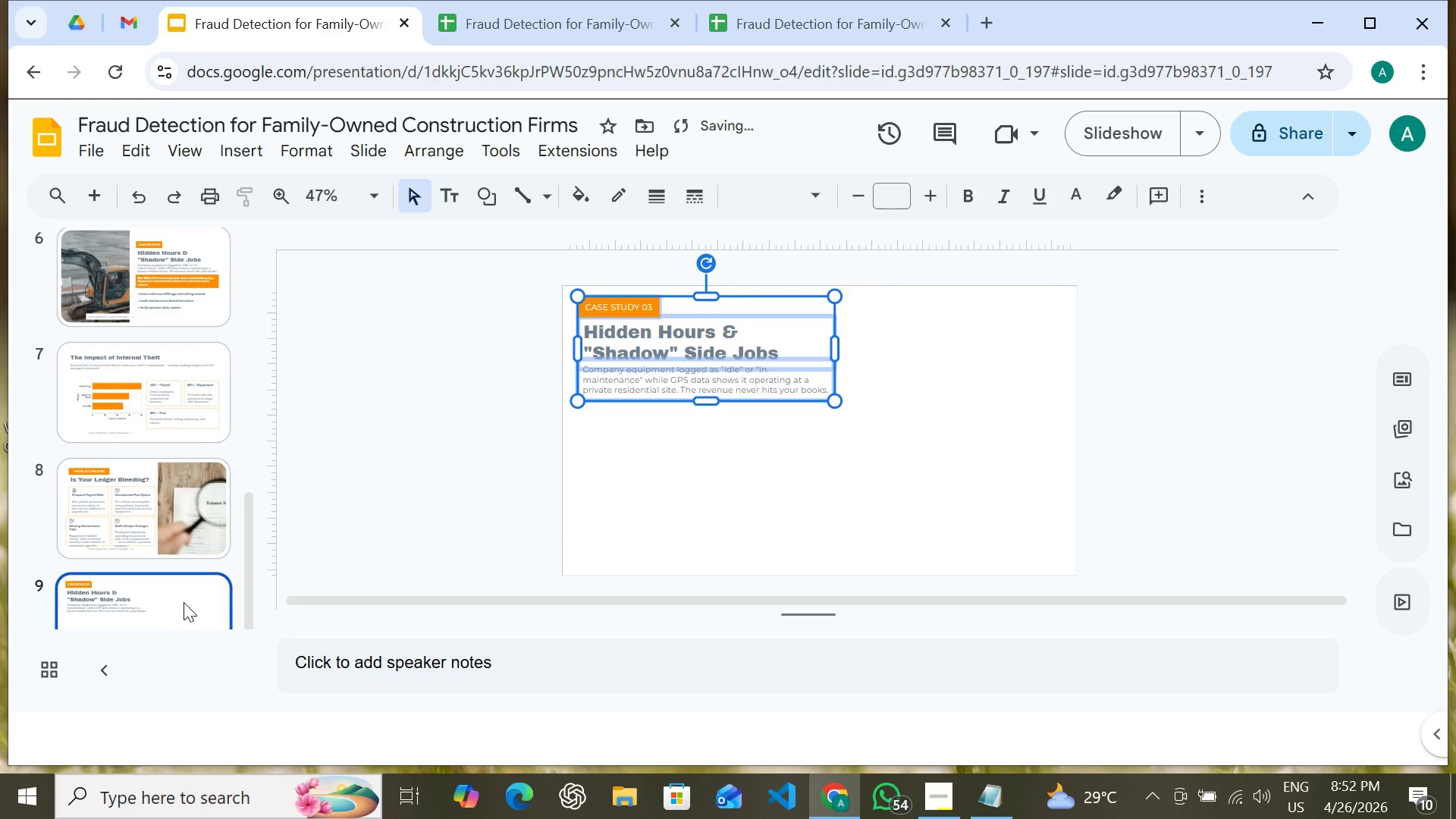 
key(Shift+ArrowDown)
 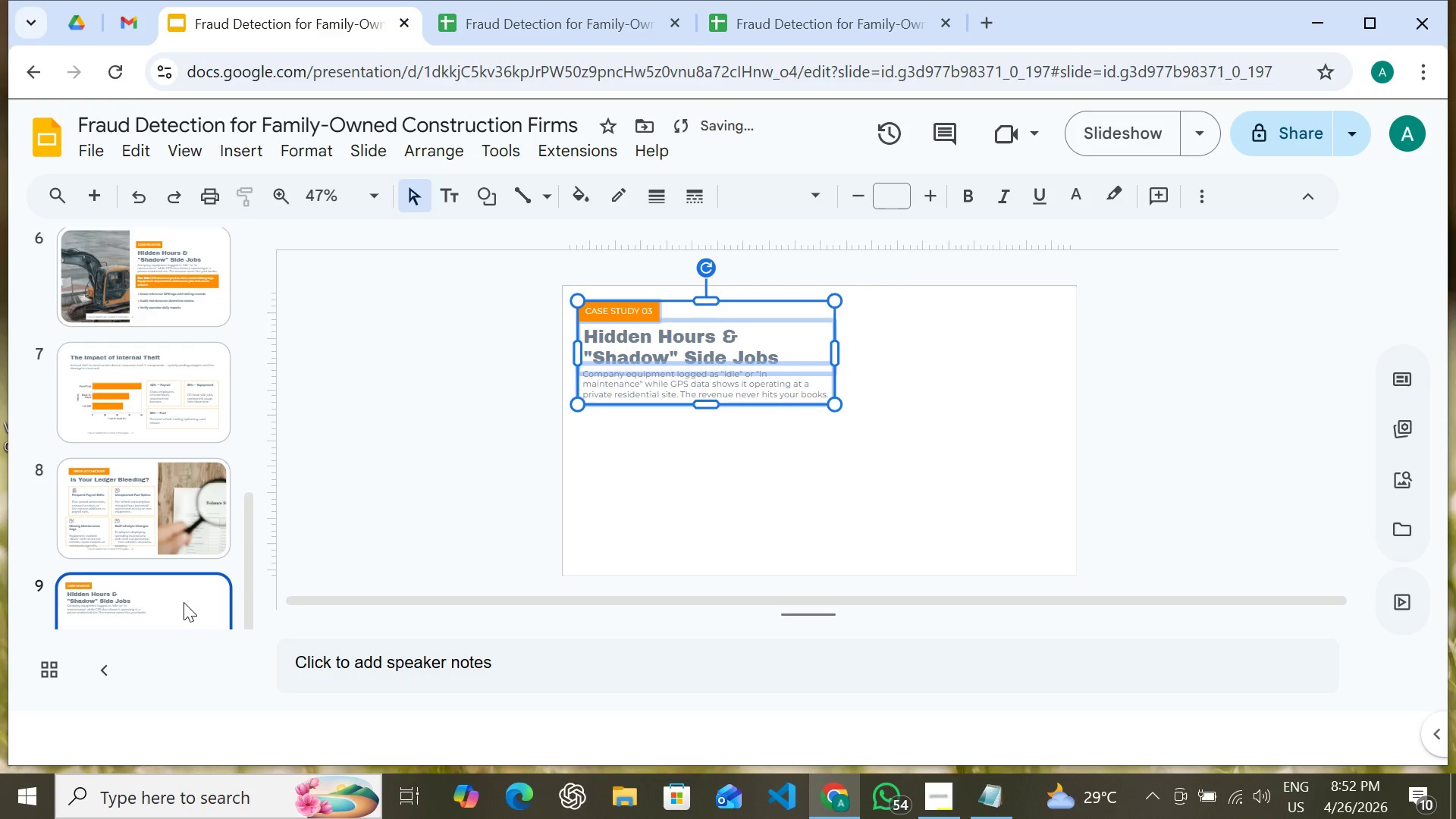 
key(Shift+ArrowDown)
 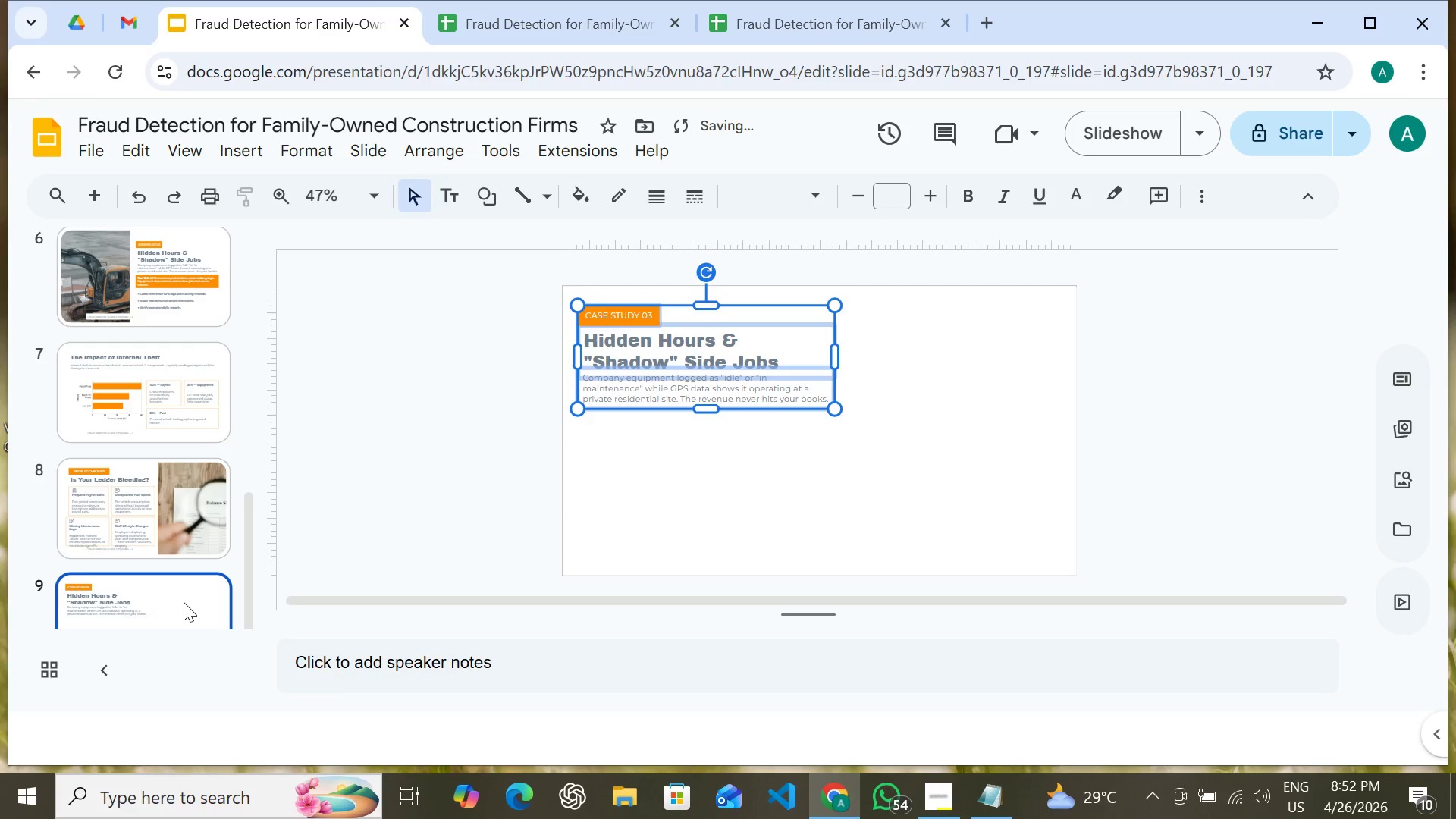 
key(Shift+ArrowDown)
 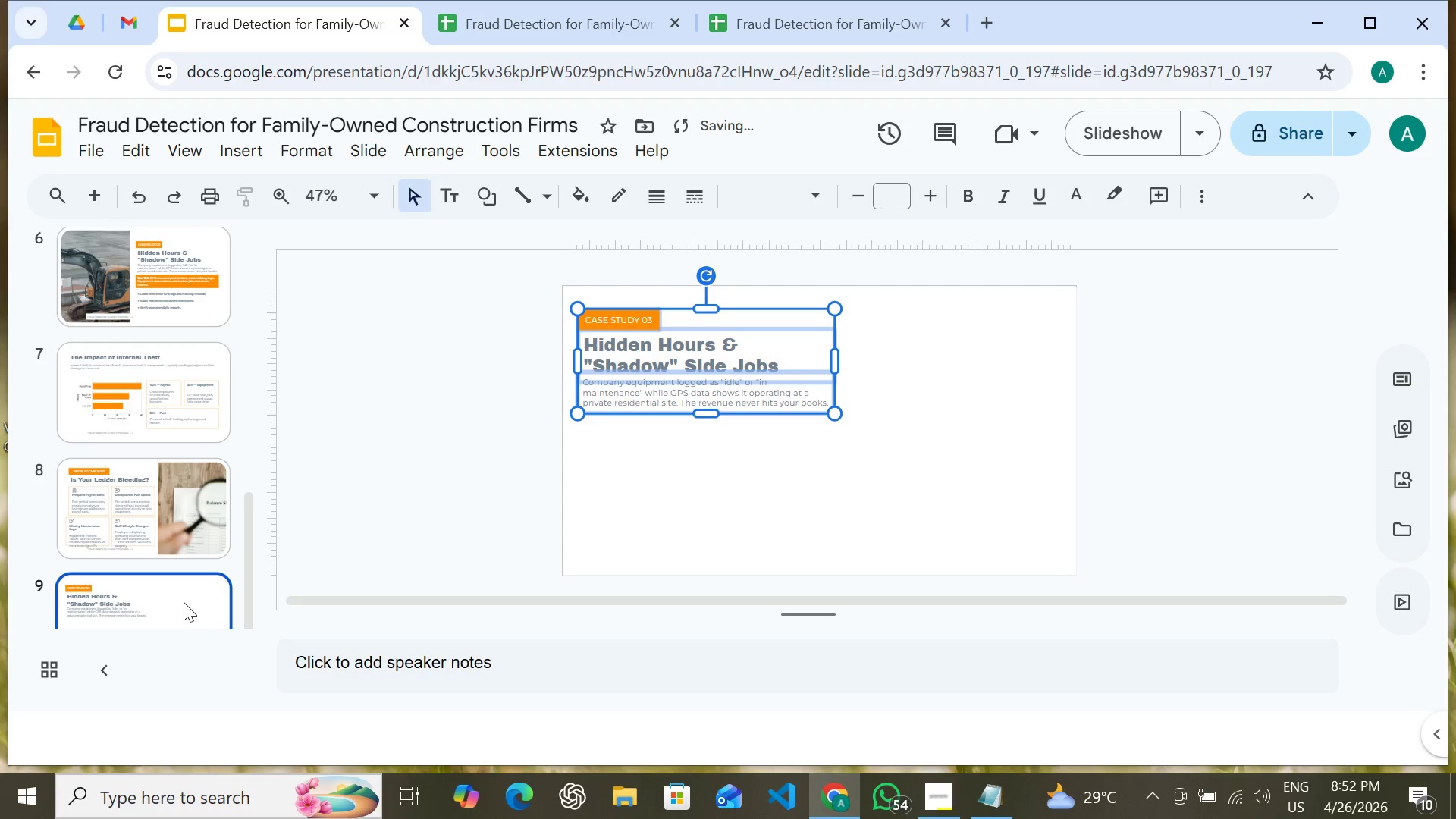 
key(Shift+ArrowDown)
 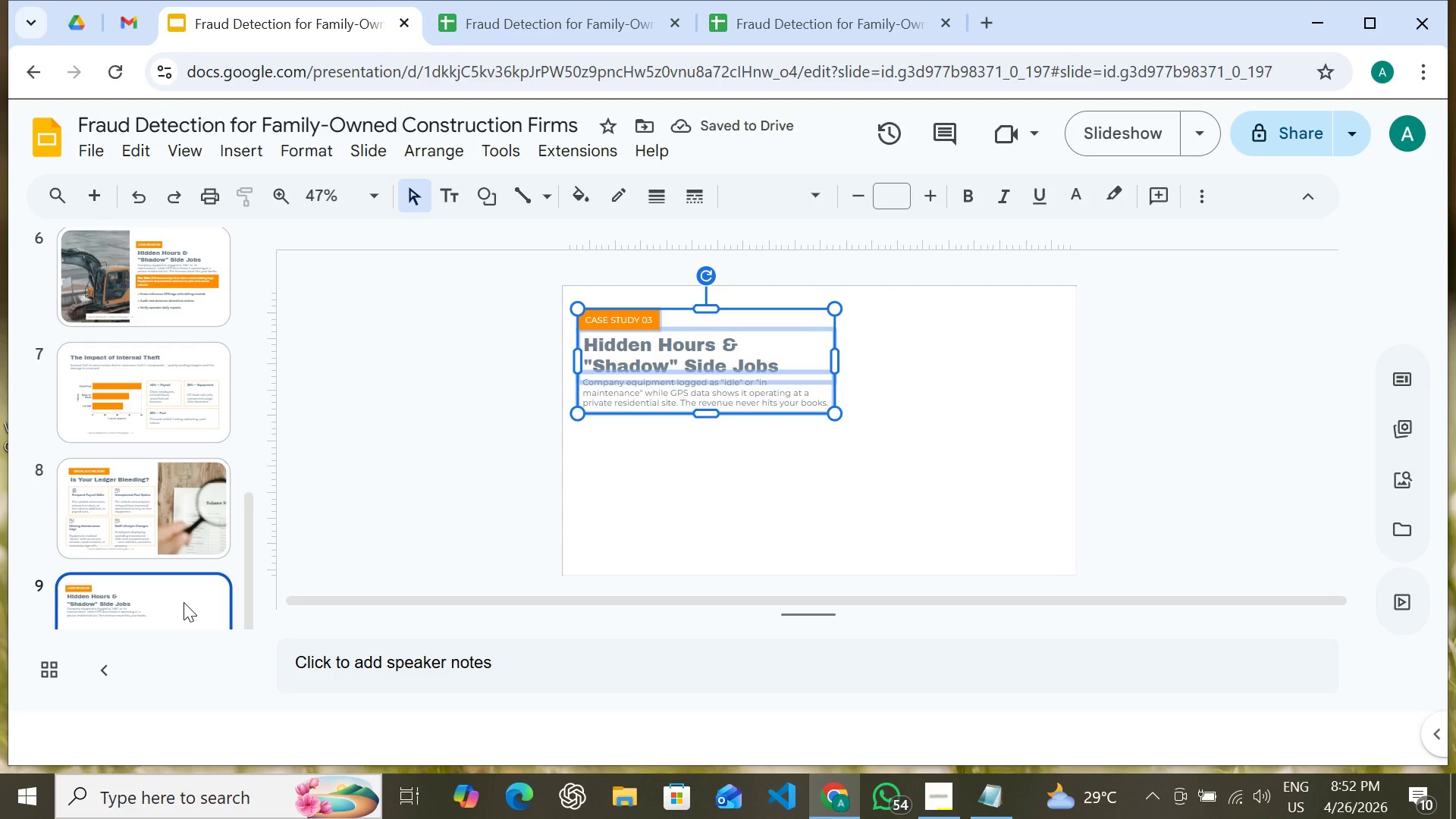 
key(Shift+ArrowRight)
 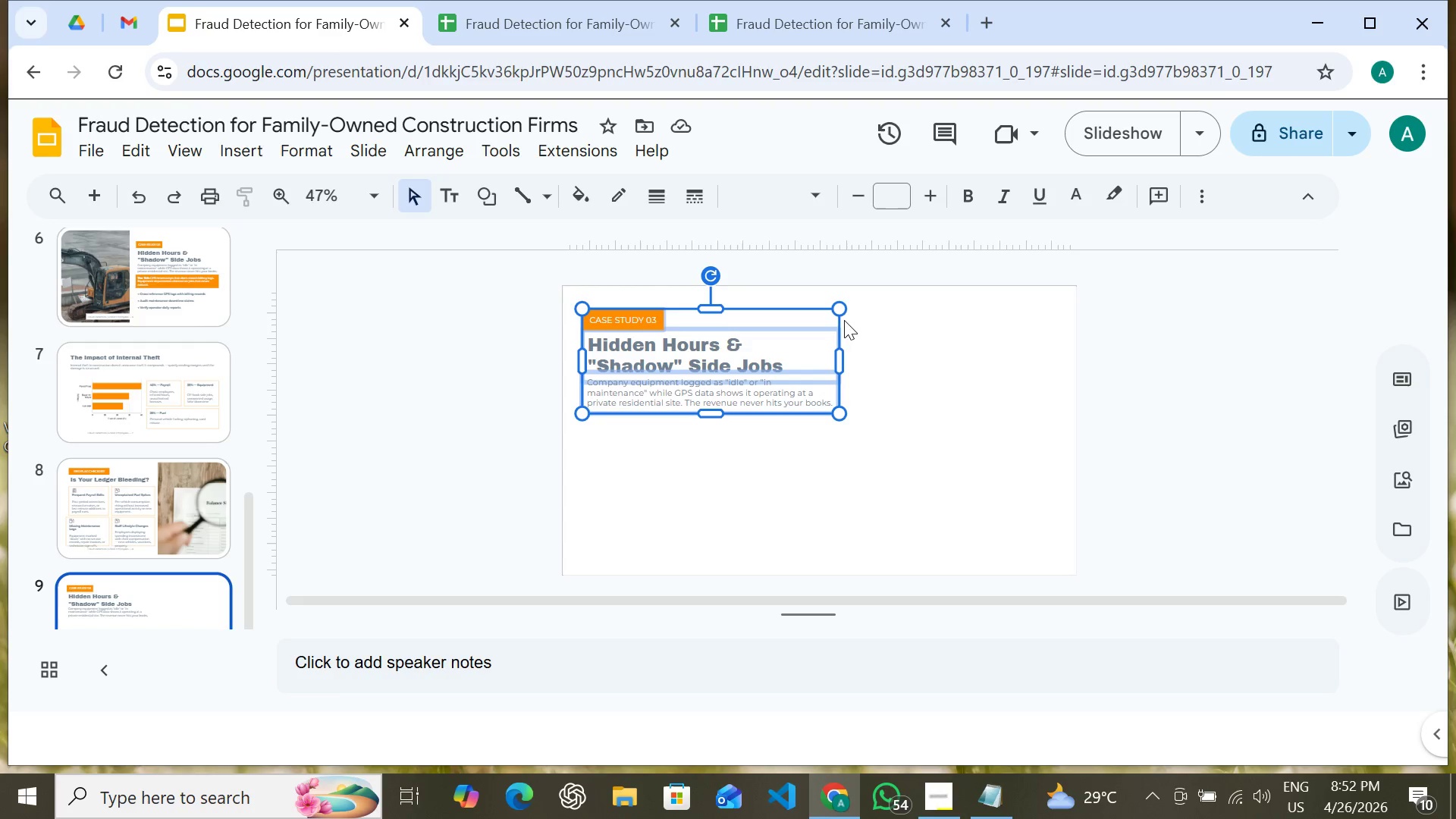 
wait(7.05)
 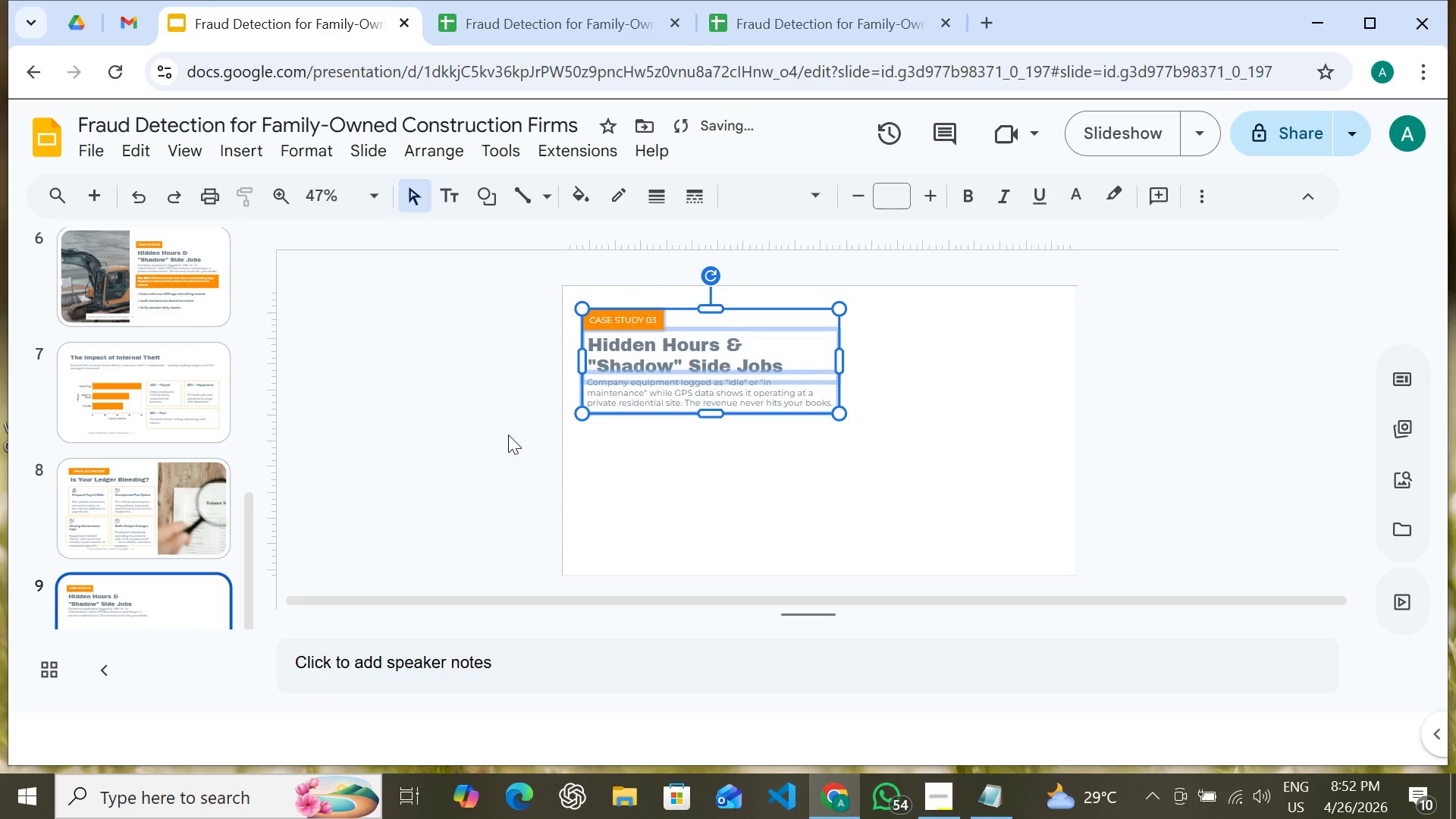 
left_click([704, 476])
 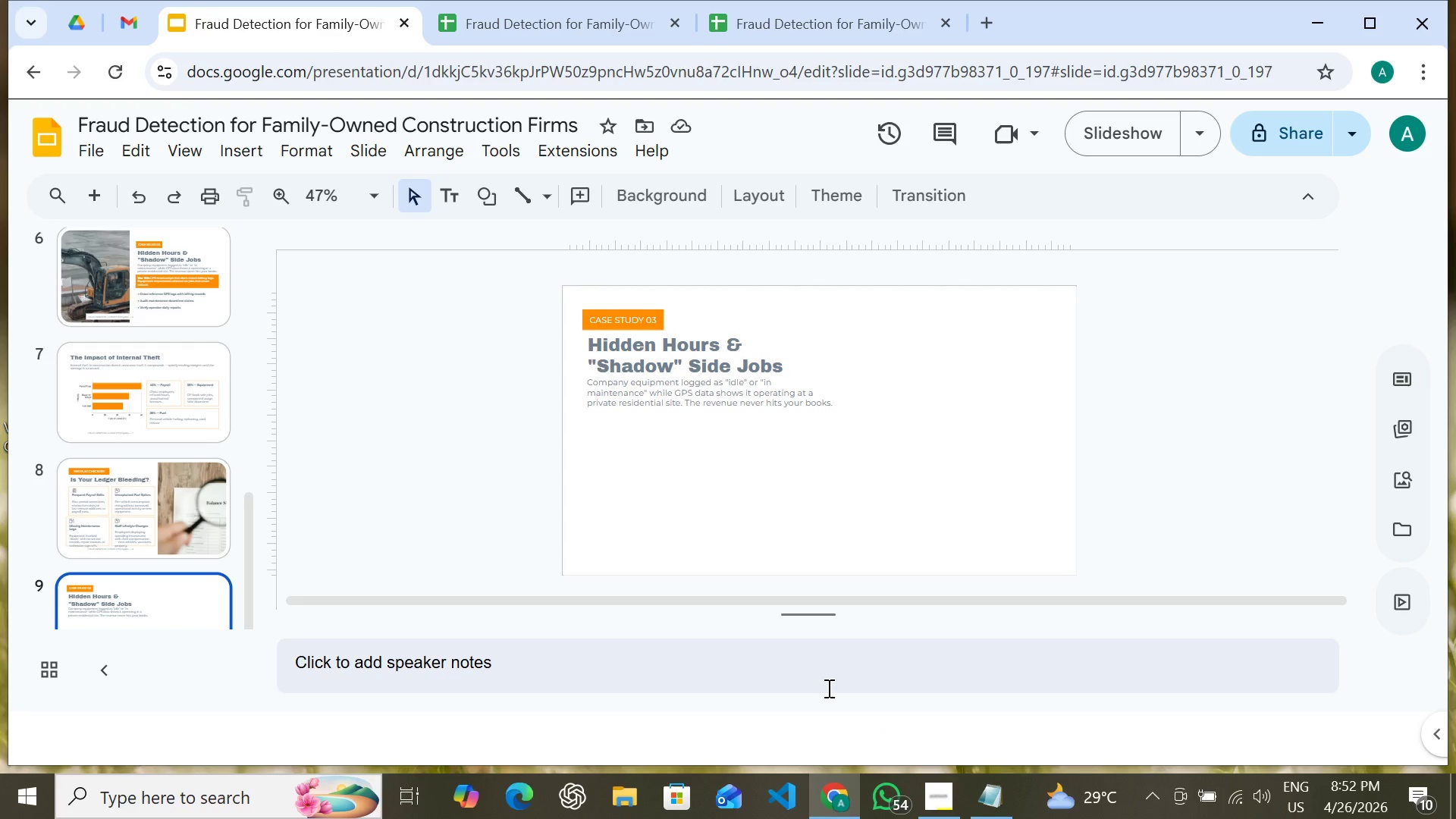 
wait(7.72)
 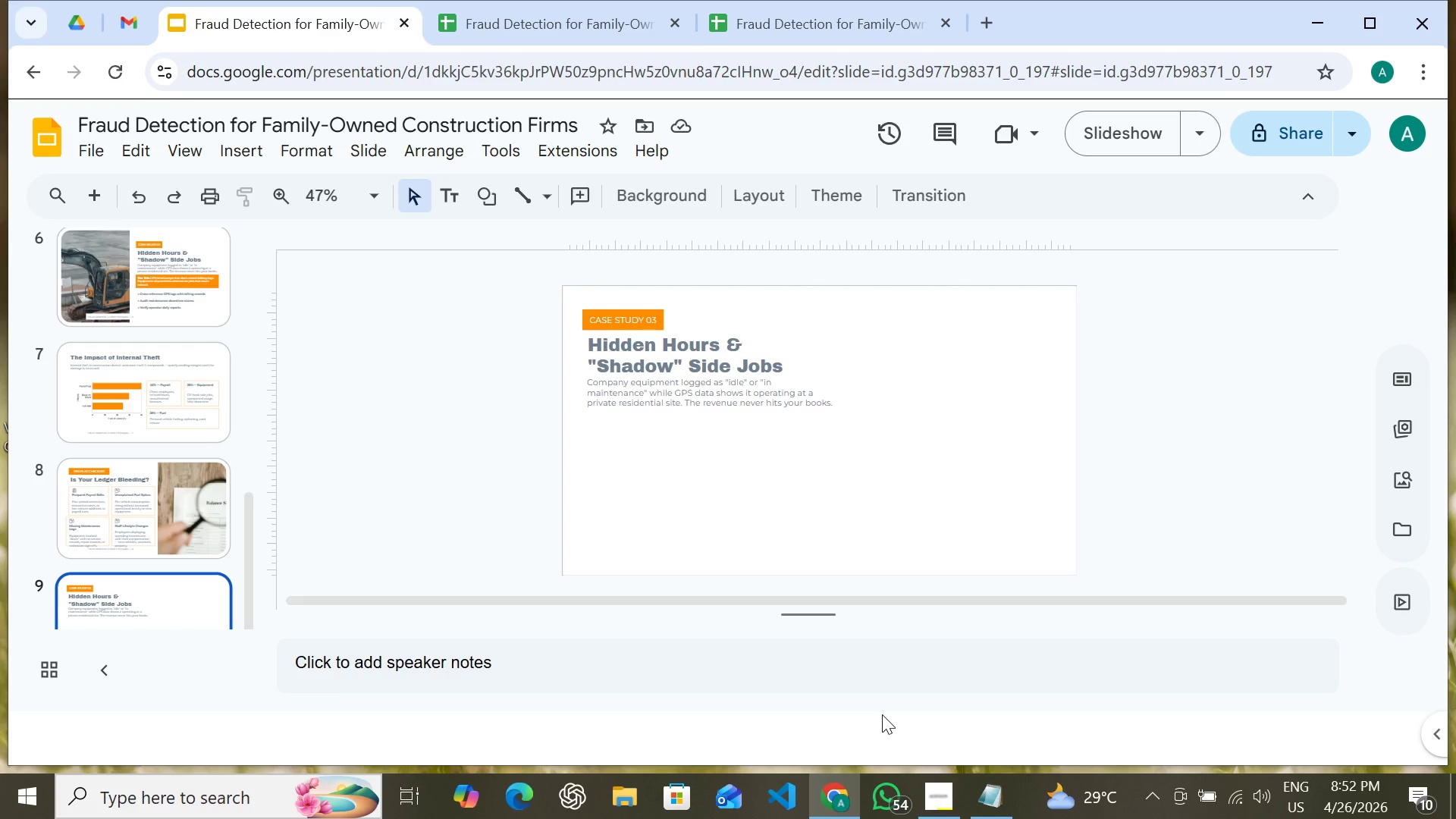 
left_click([619, 320])
 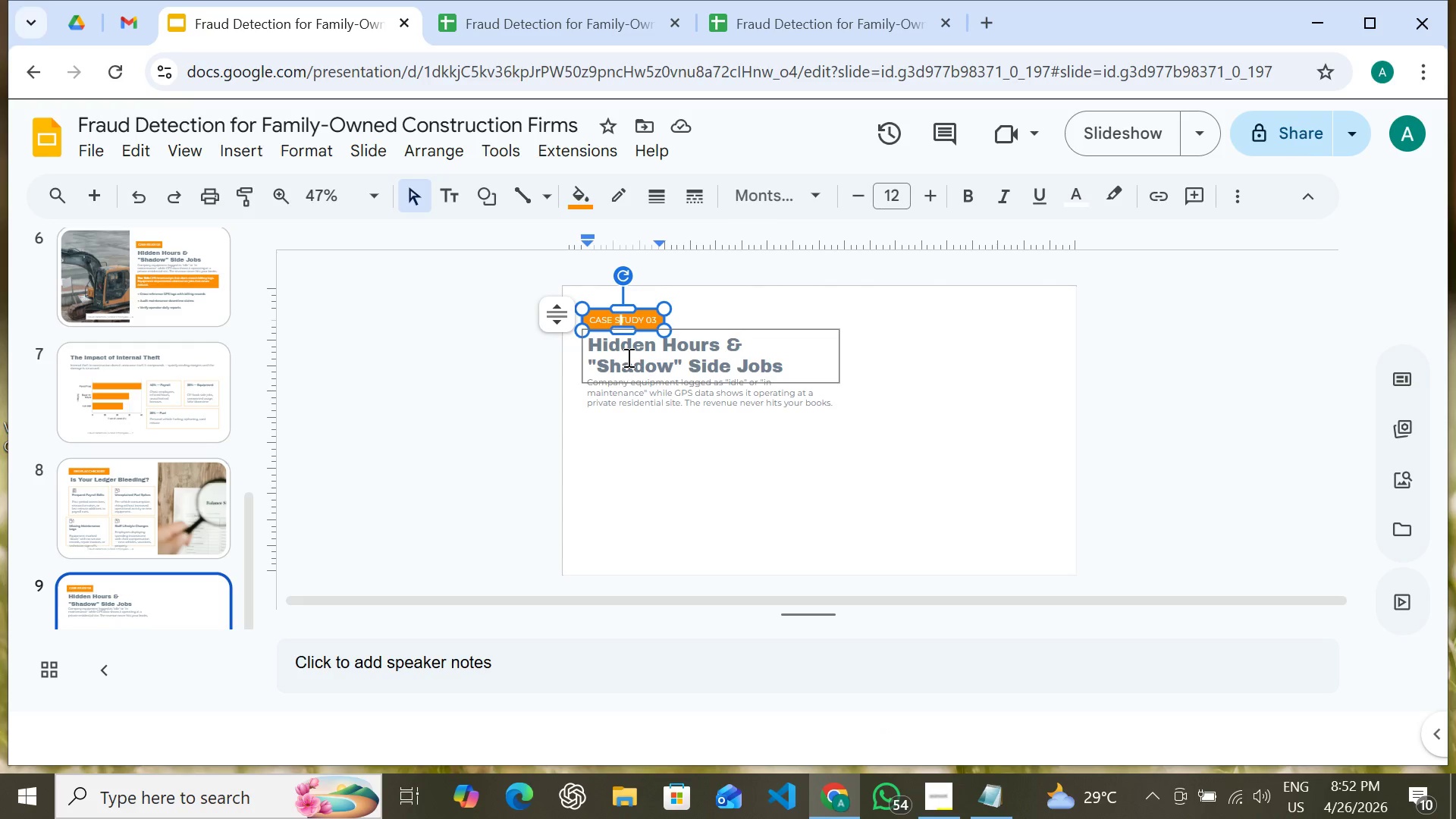 
hold_key(key=ShiftLeft, duration=1.22)
left_click([627, 357])
 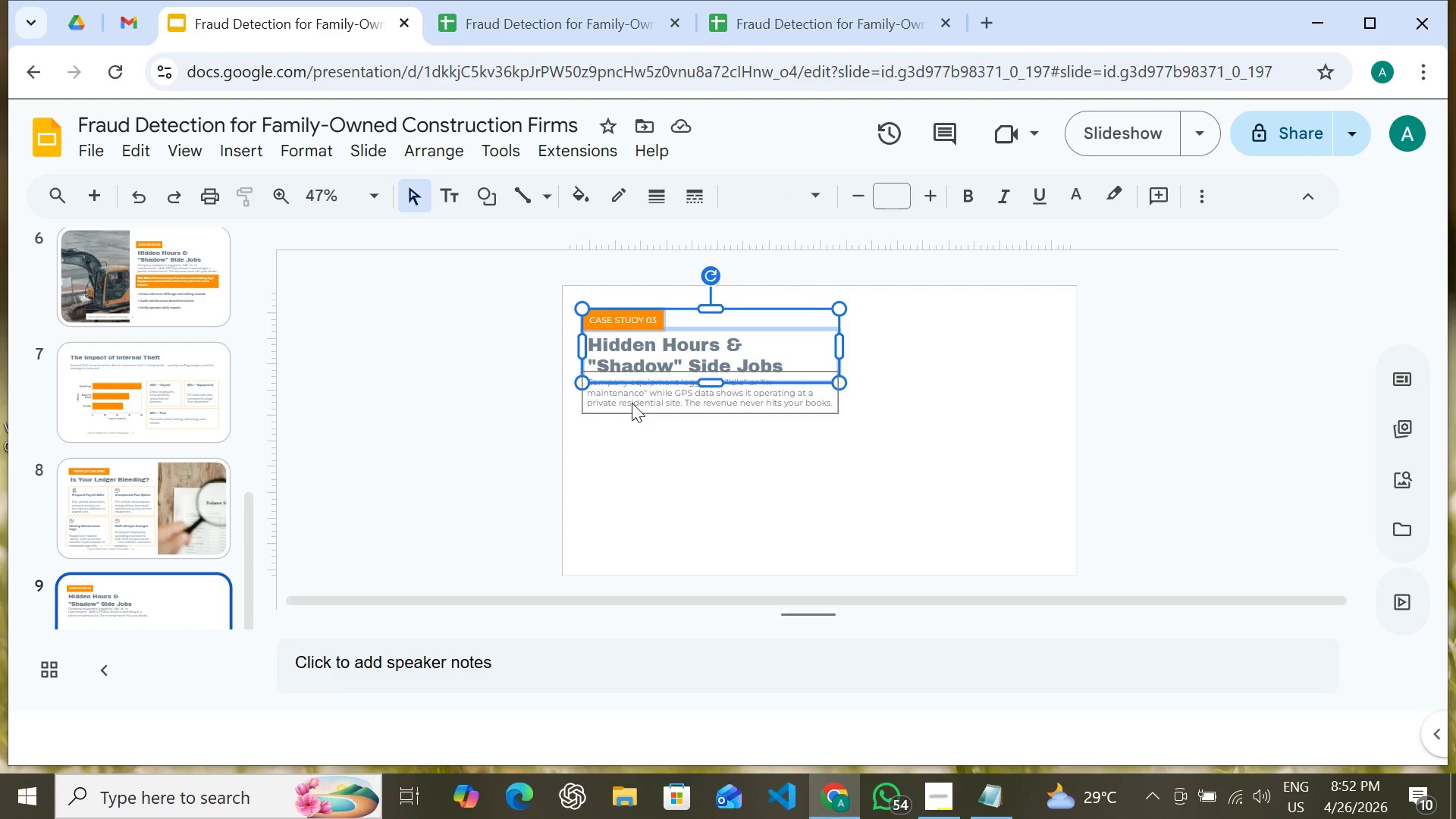 
left_click([632, 403])
 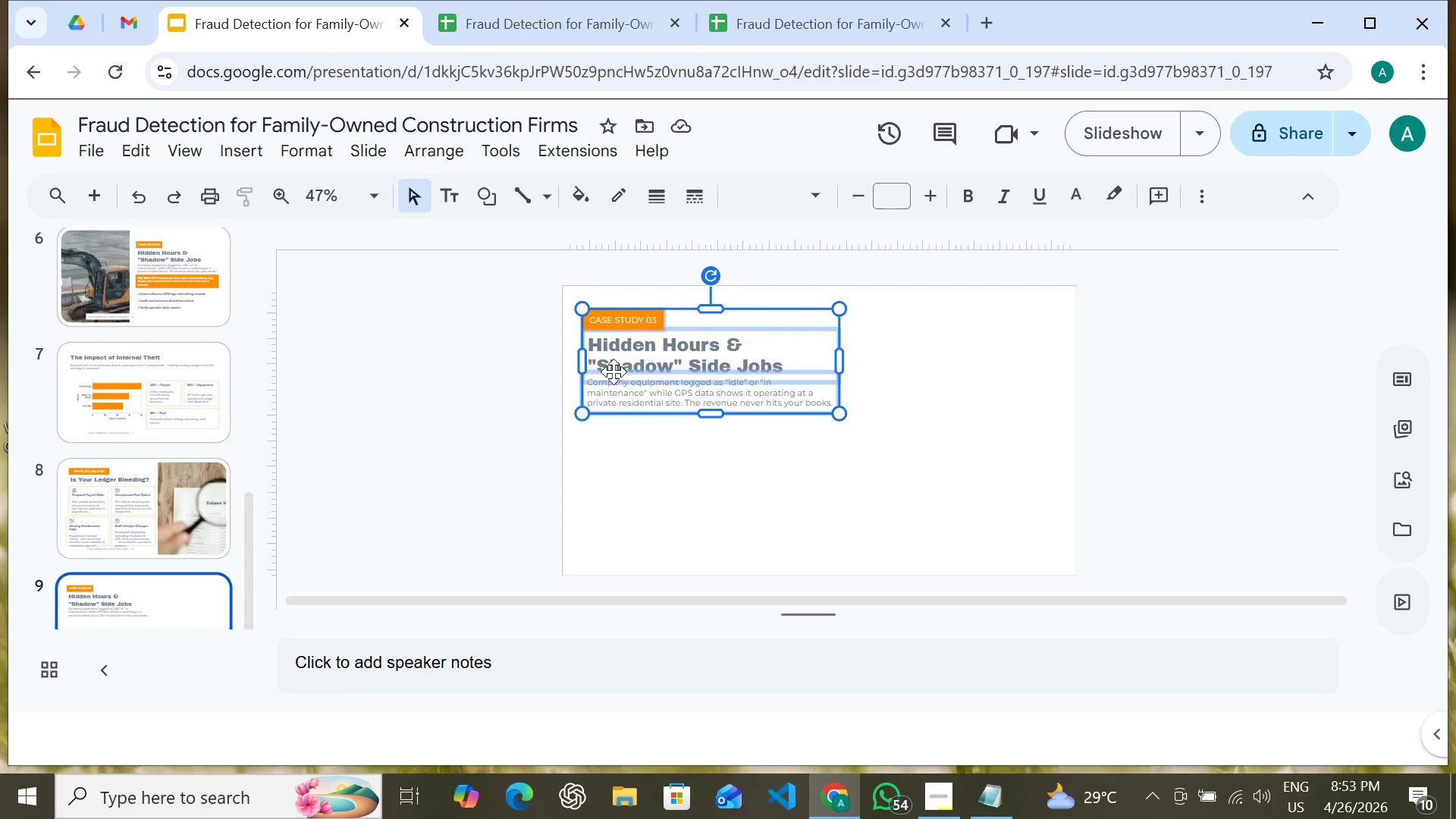 
left_click_drag(start_coordinate=[612, 375], to_coordinate=[619, 375])
 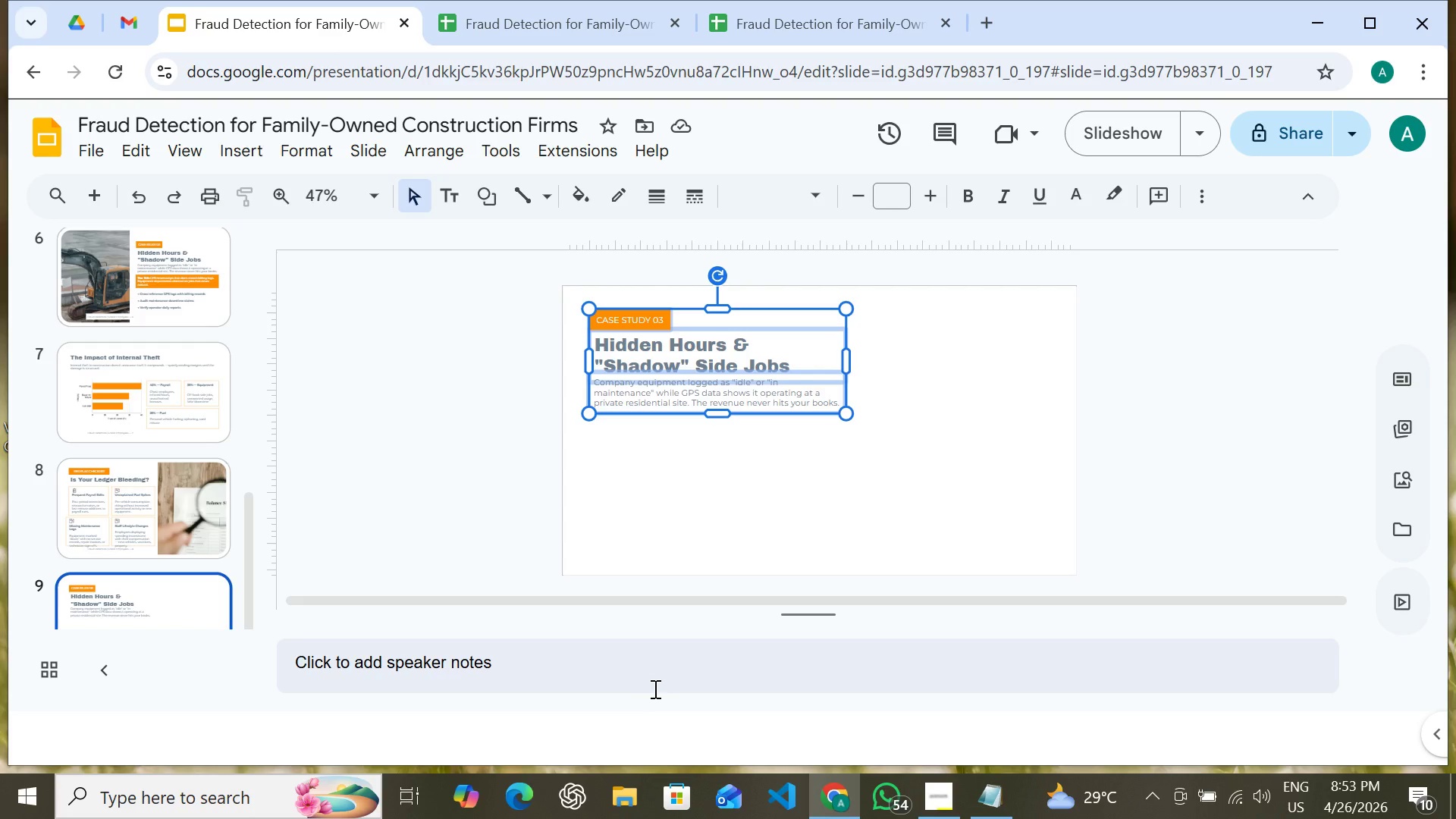 
wait(20.45)
 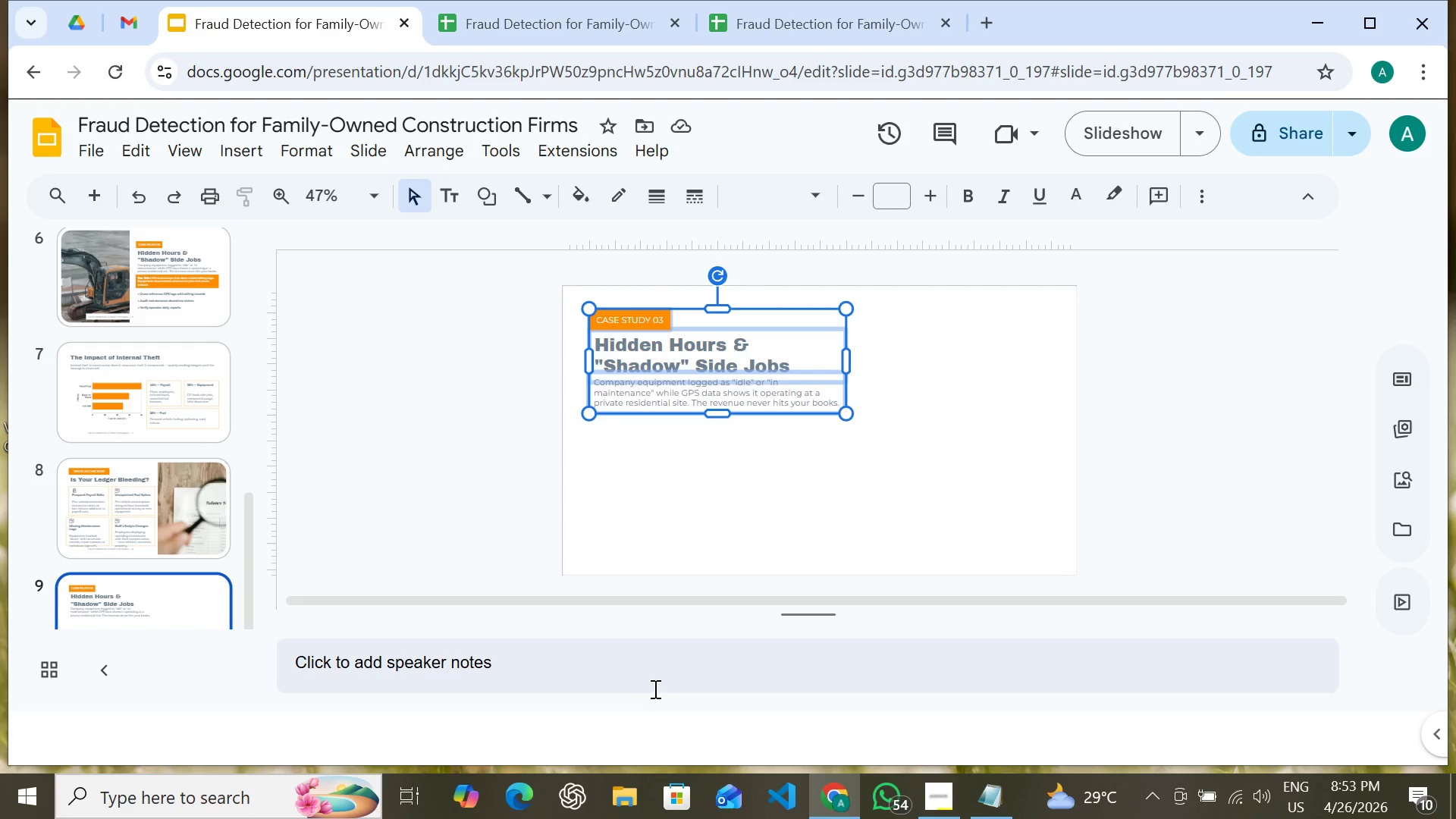 
left_click([642, 463])
 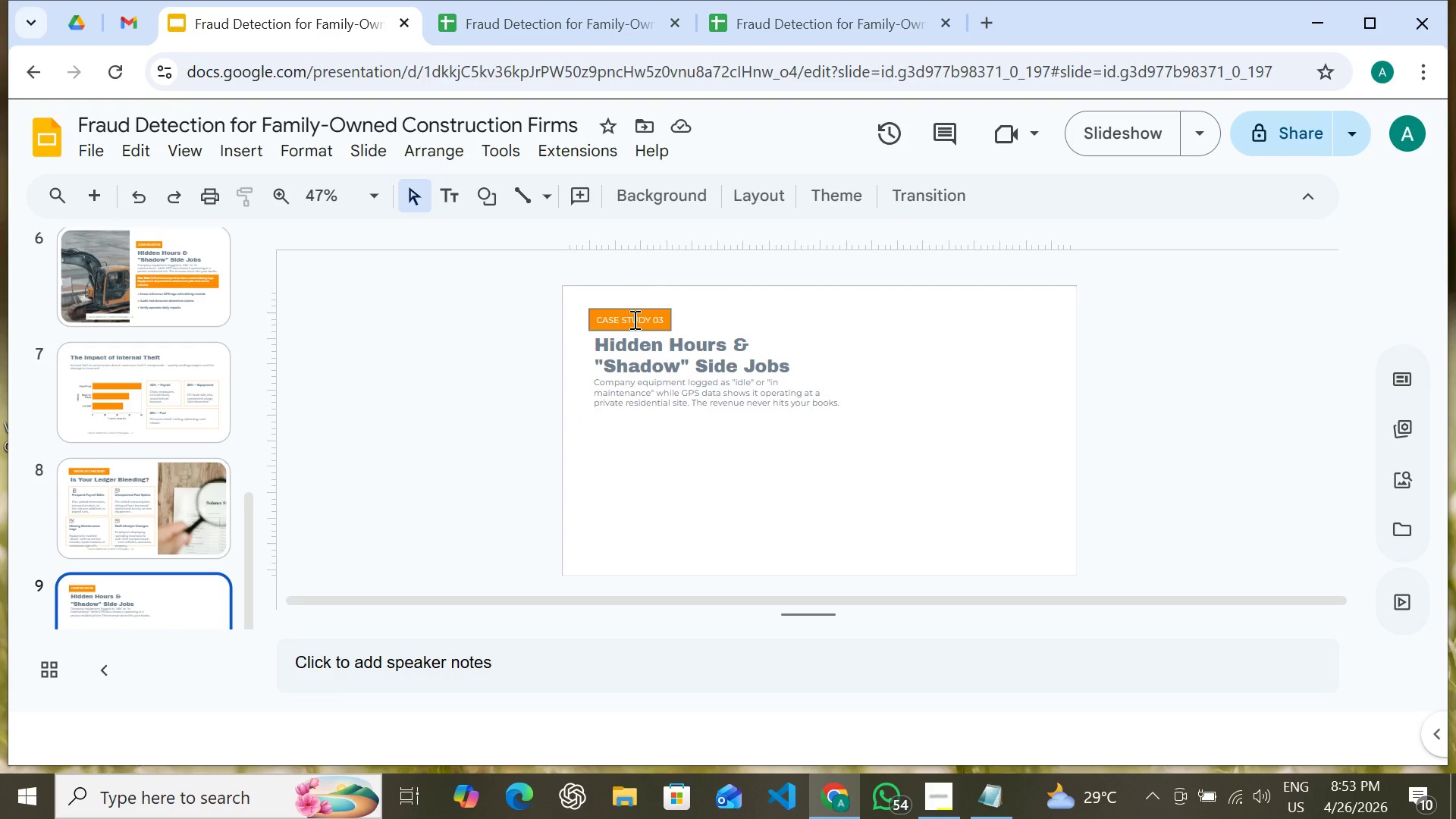 
double_click([633, 319])
 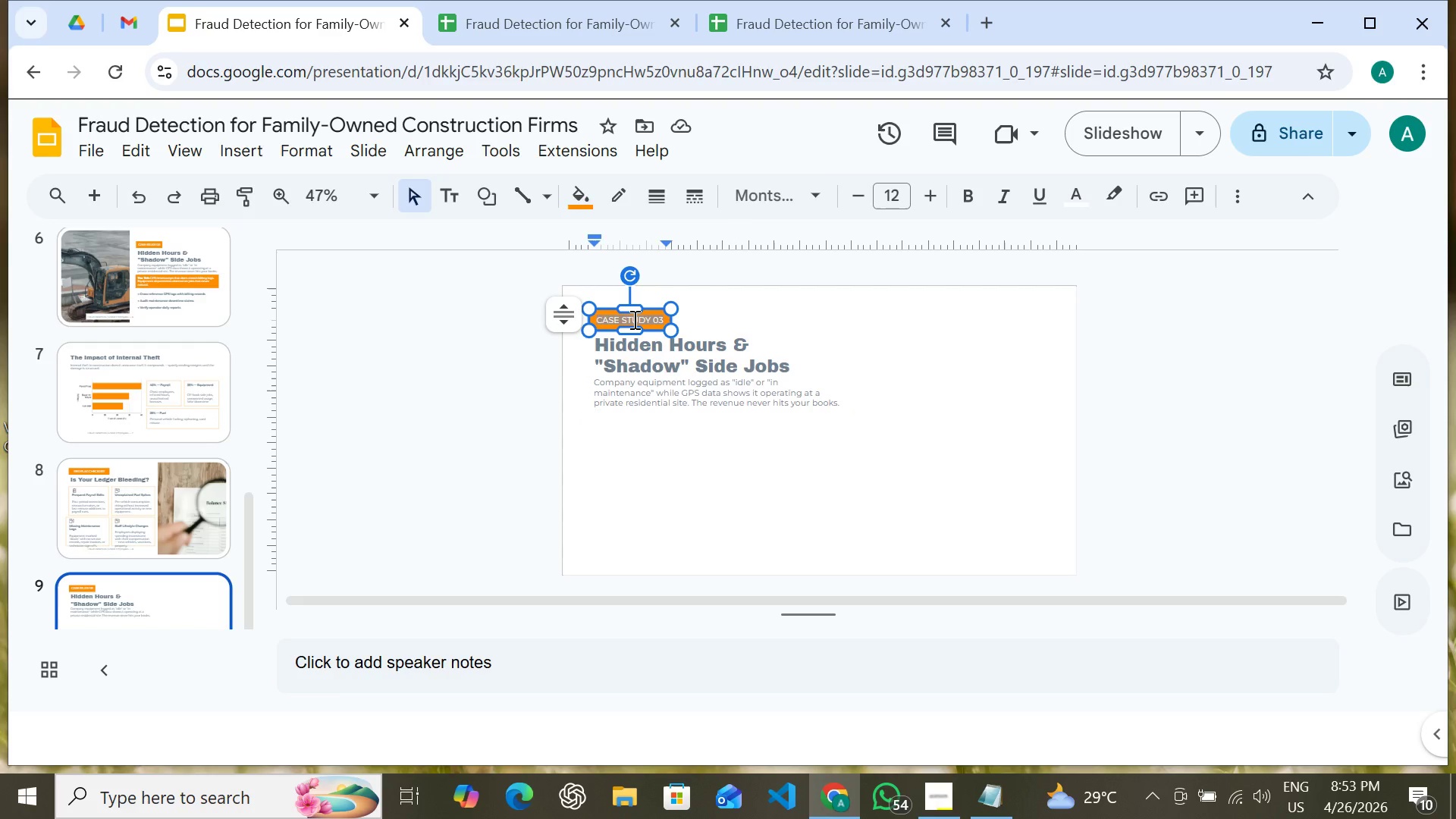 
triple_click([633, 319])
 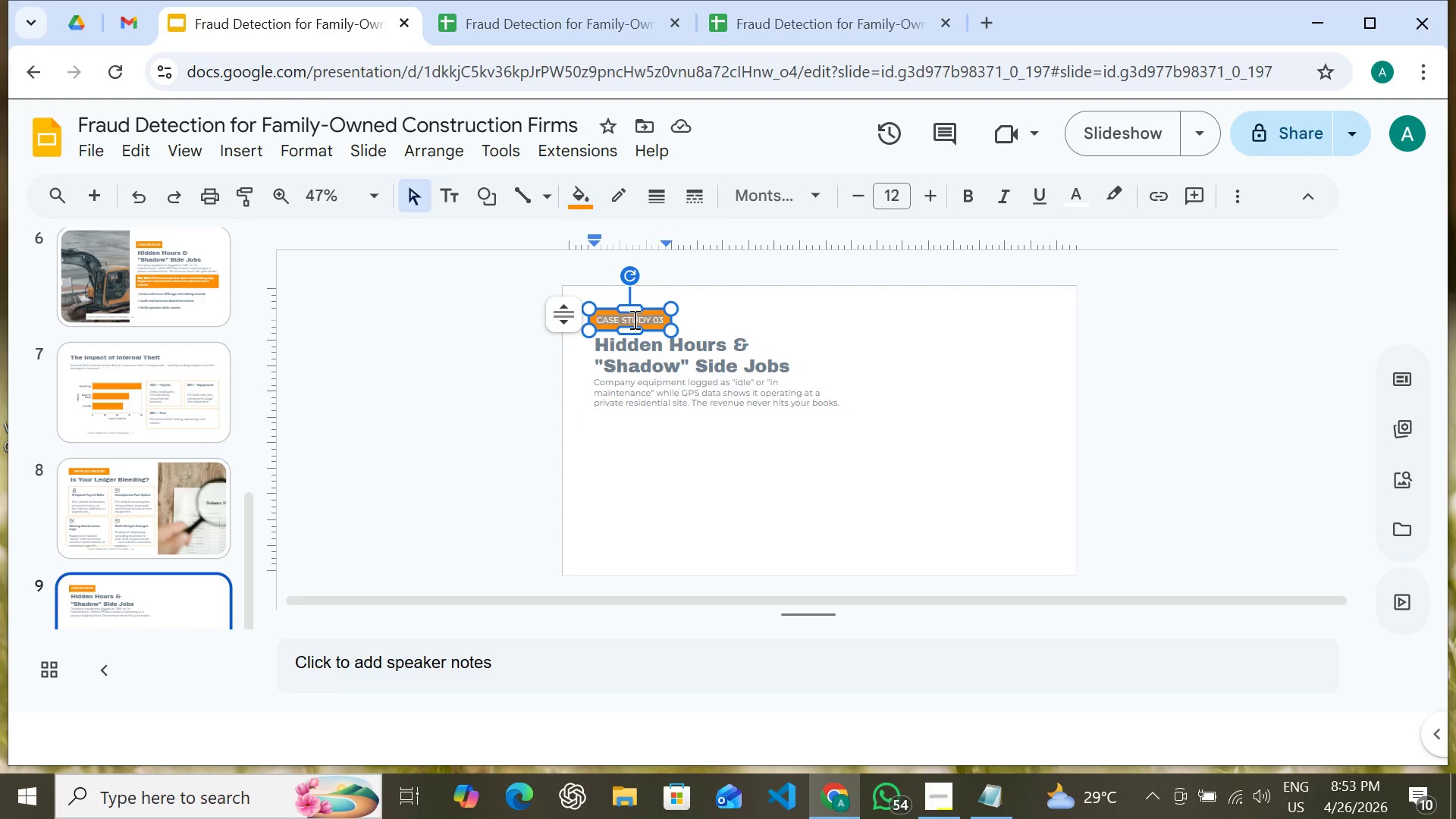 
type(RECOVERY PROTOCOL)
 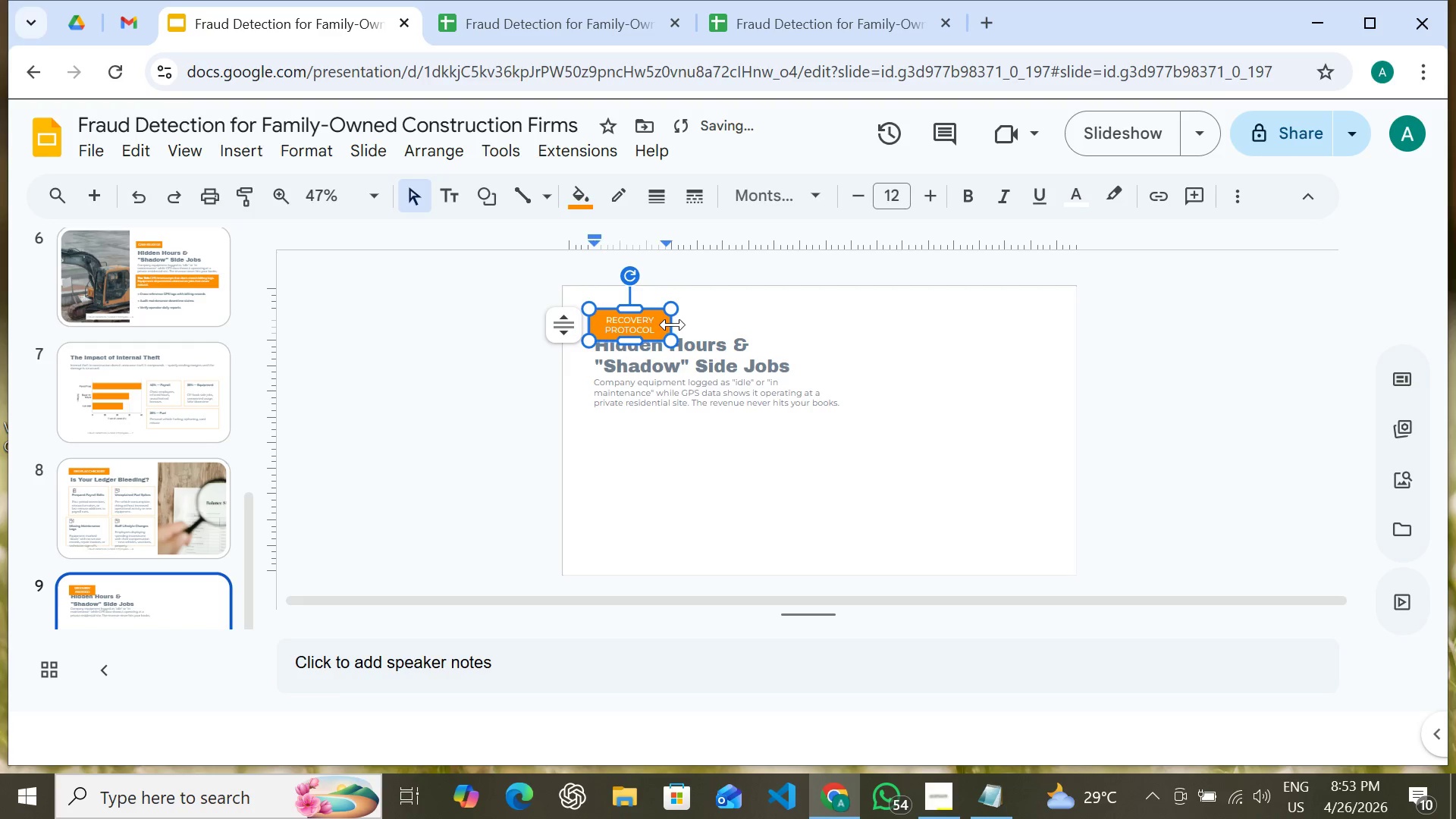 
left_click_drag(start_coordinate=[673, 325], to_coordinate=[693, 330])
 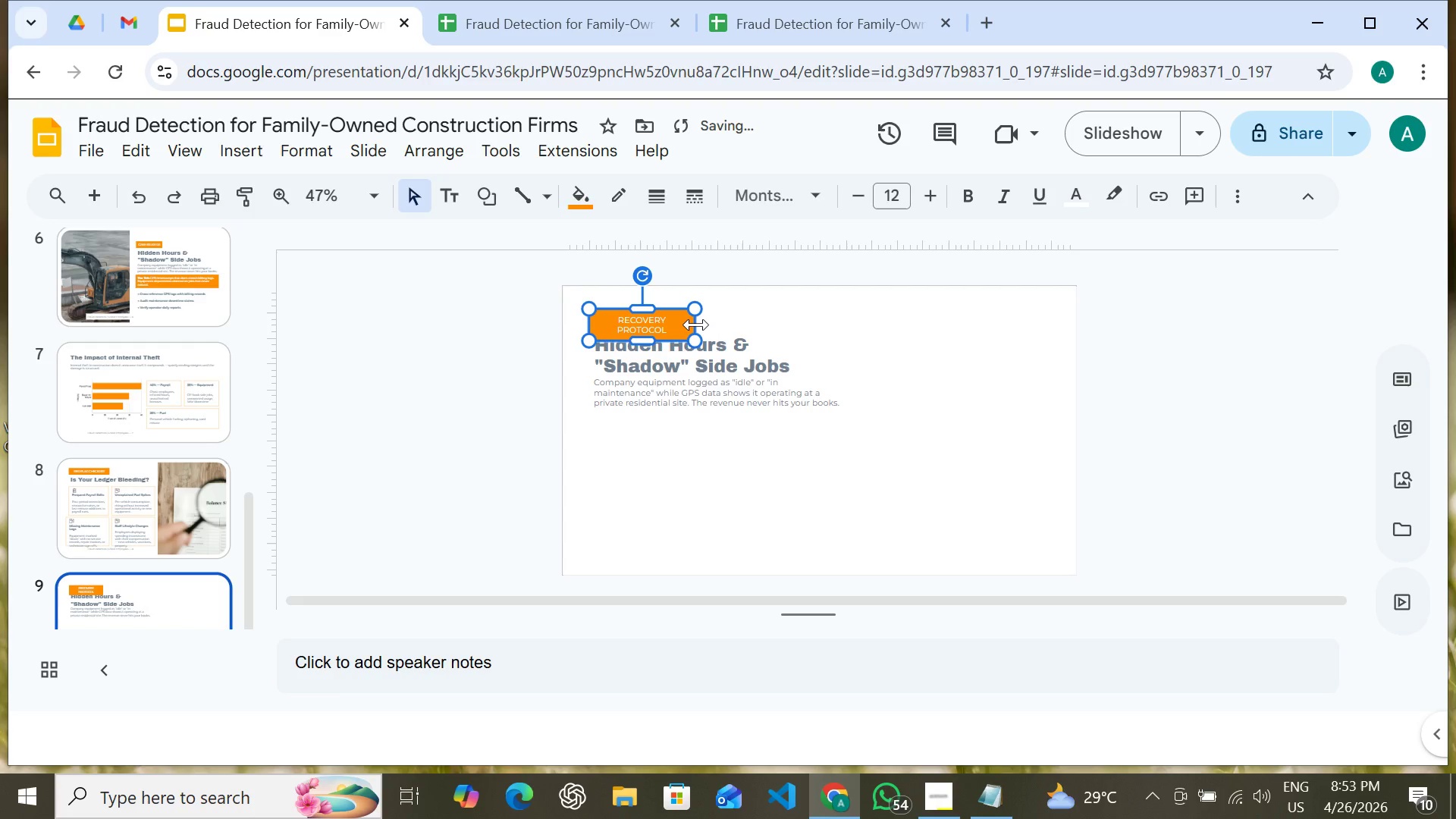 
left_click_drag(start_coordinate=[696, 325], to_coordinate=[735, 319])
 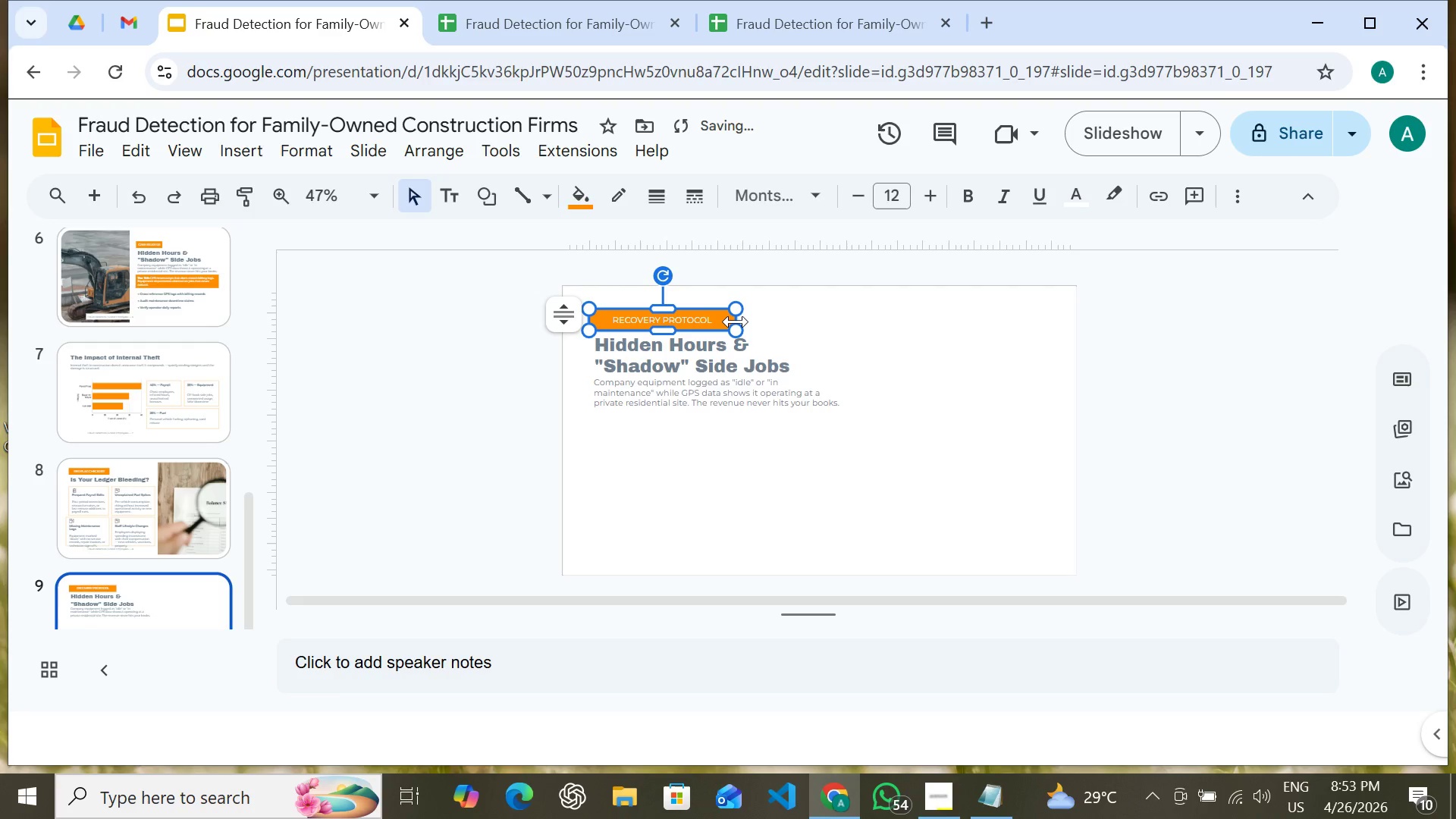 
left_click_drag(start_coordinate=[736, 322], to_coordinate=[724, 322])
 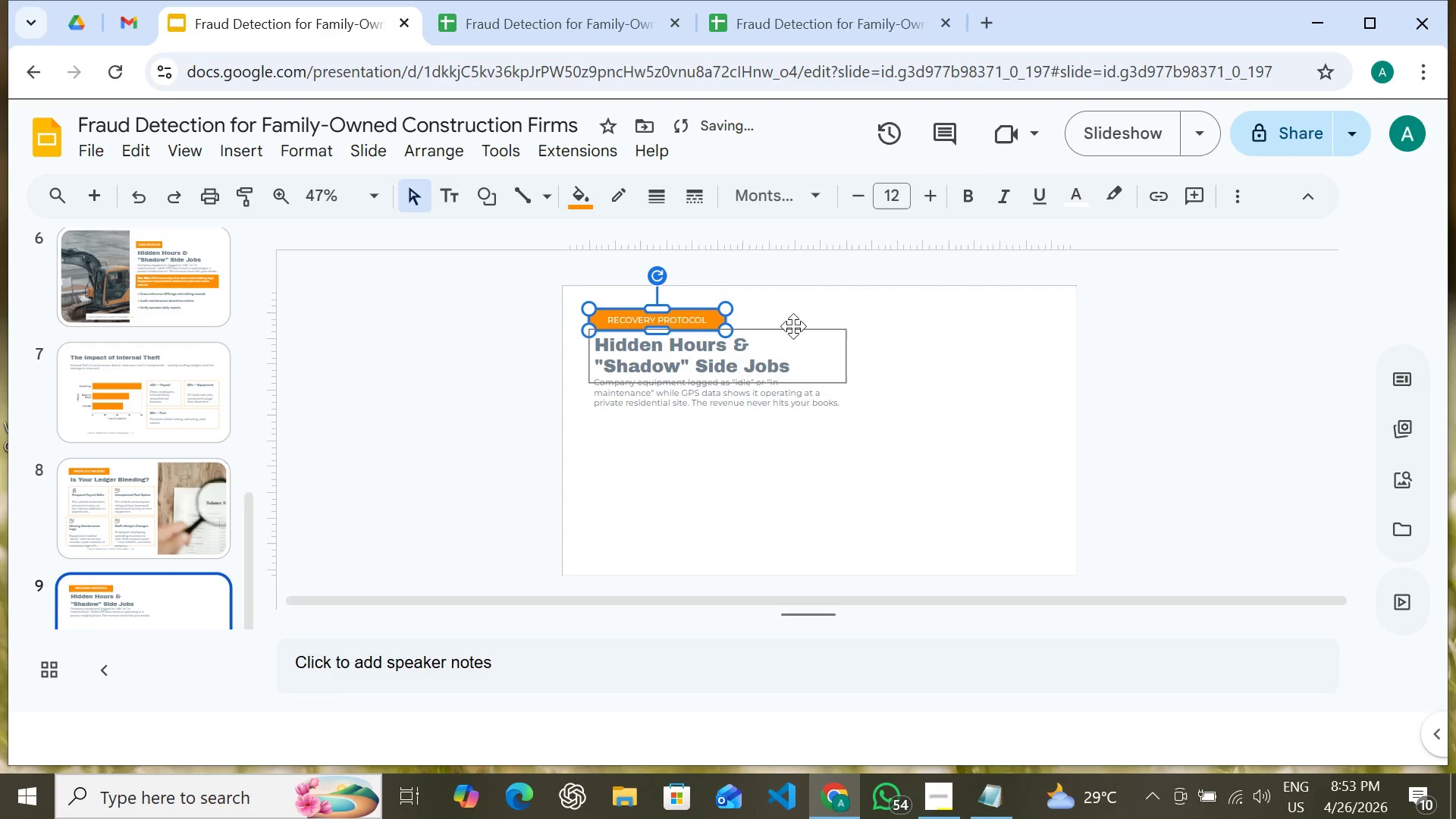 
left_click([795, 325])
 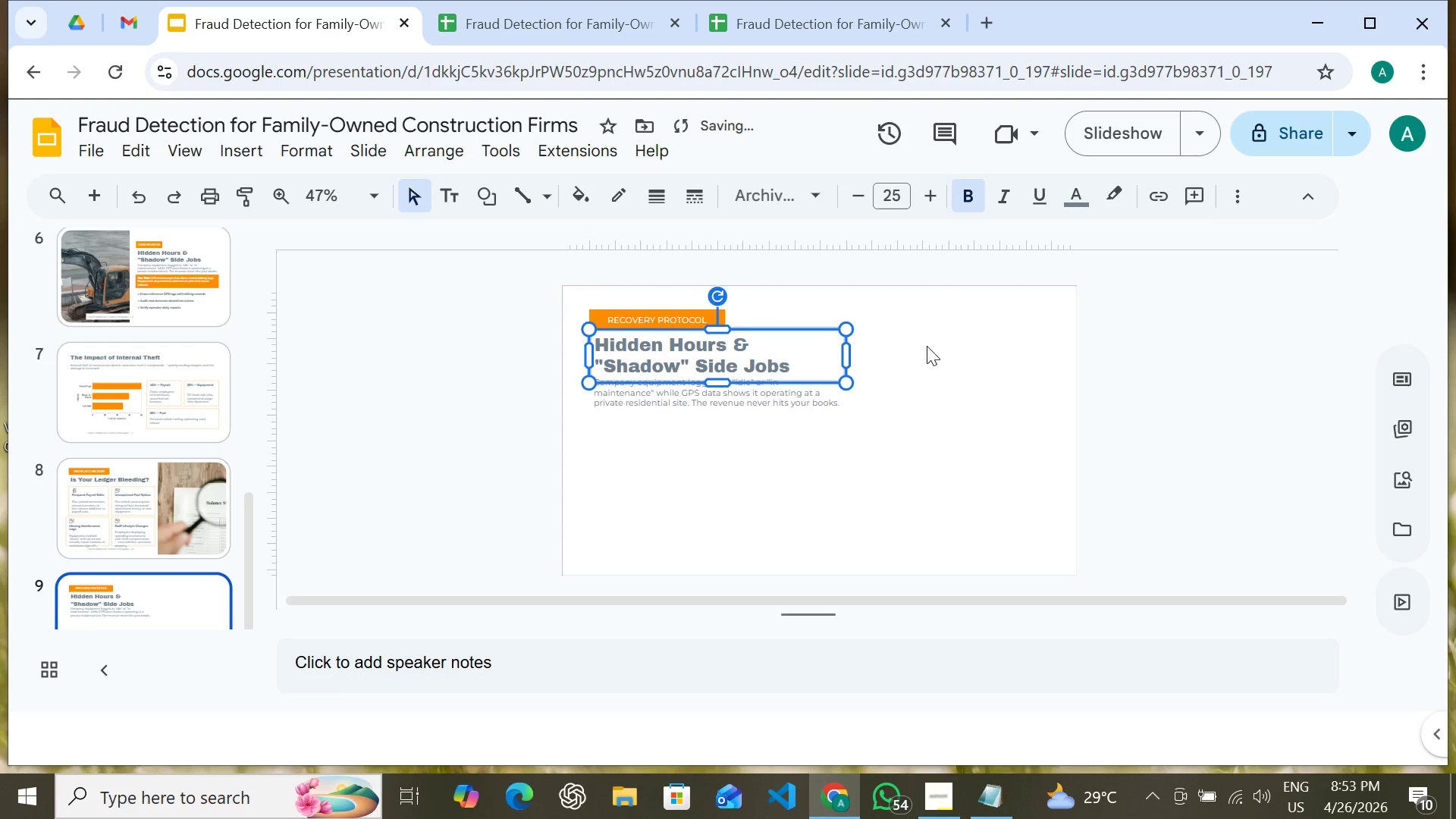 
left_click([927, 346])
 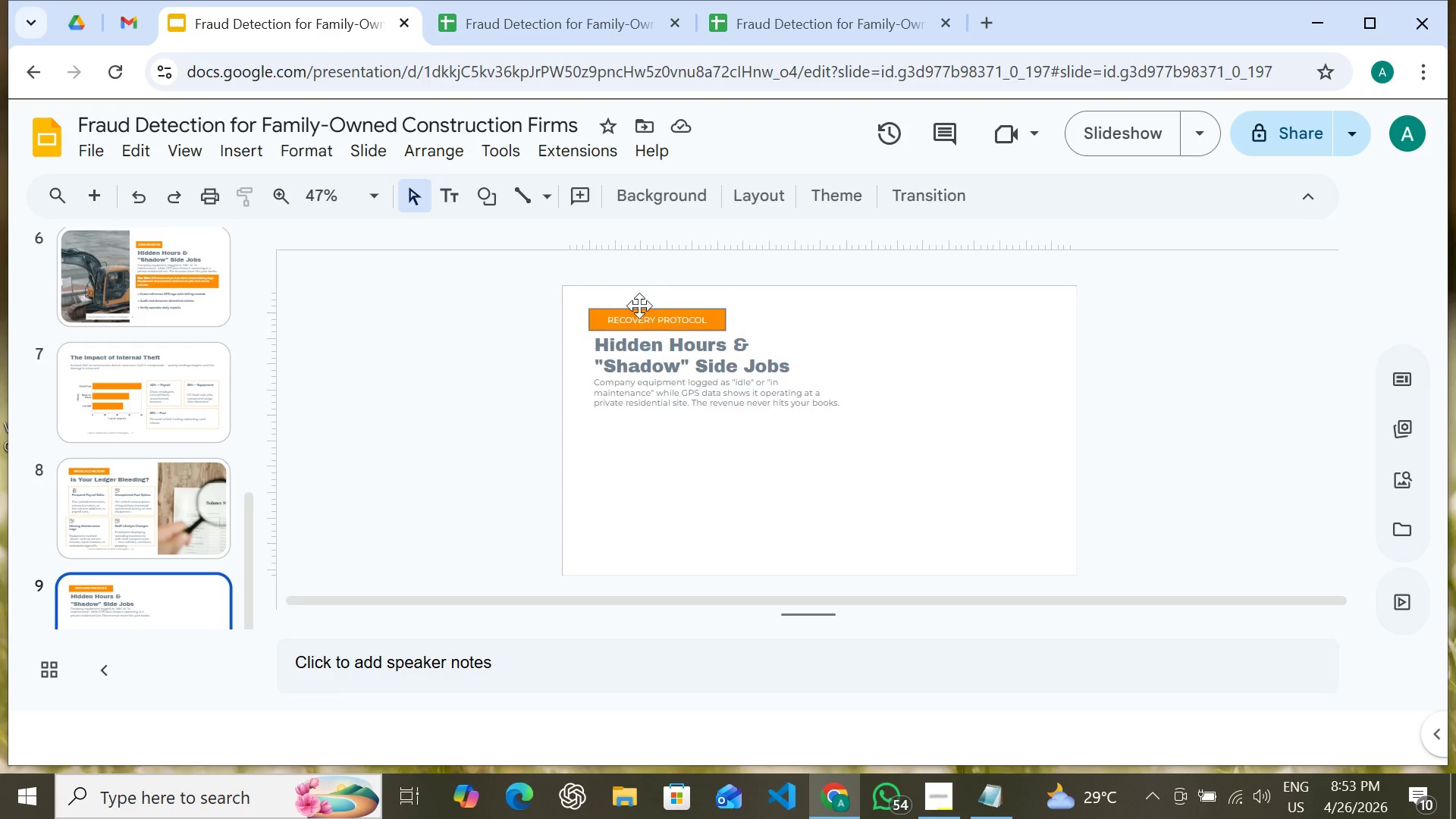 
wait(16.66)
 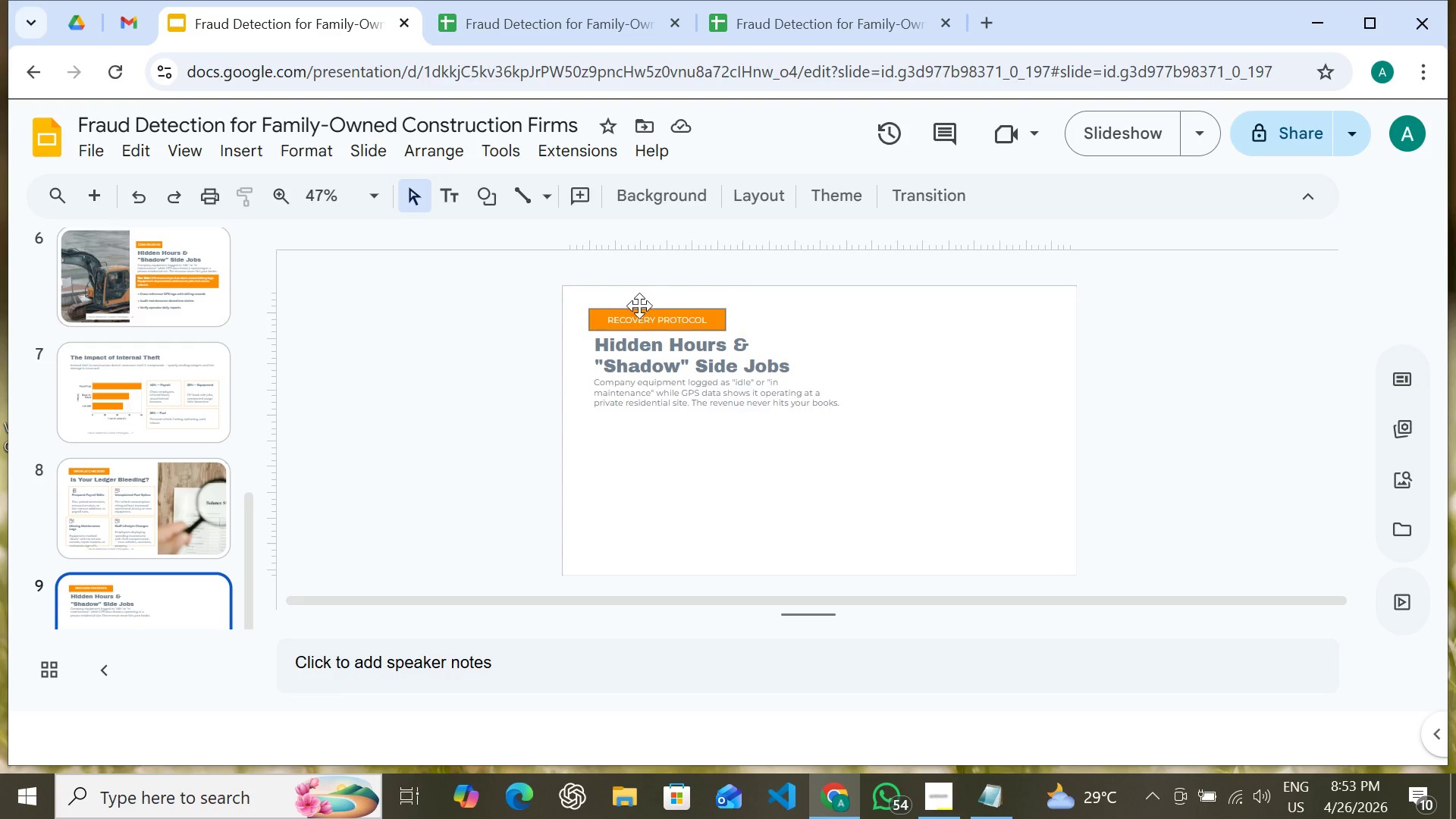 
left_click([705, 314])
 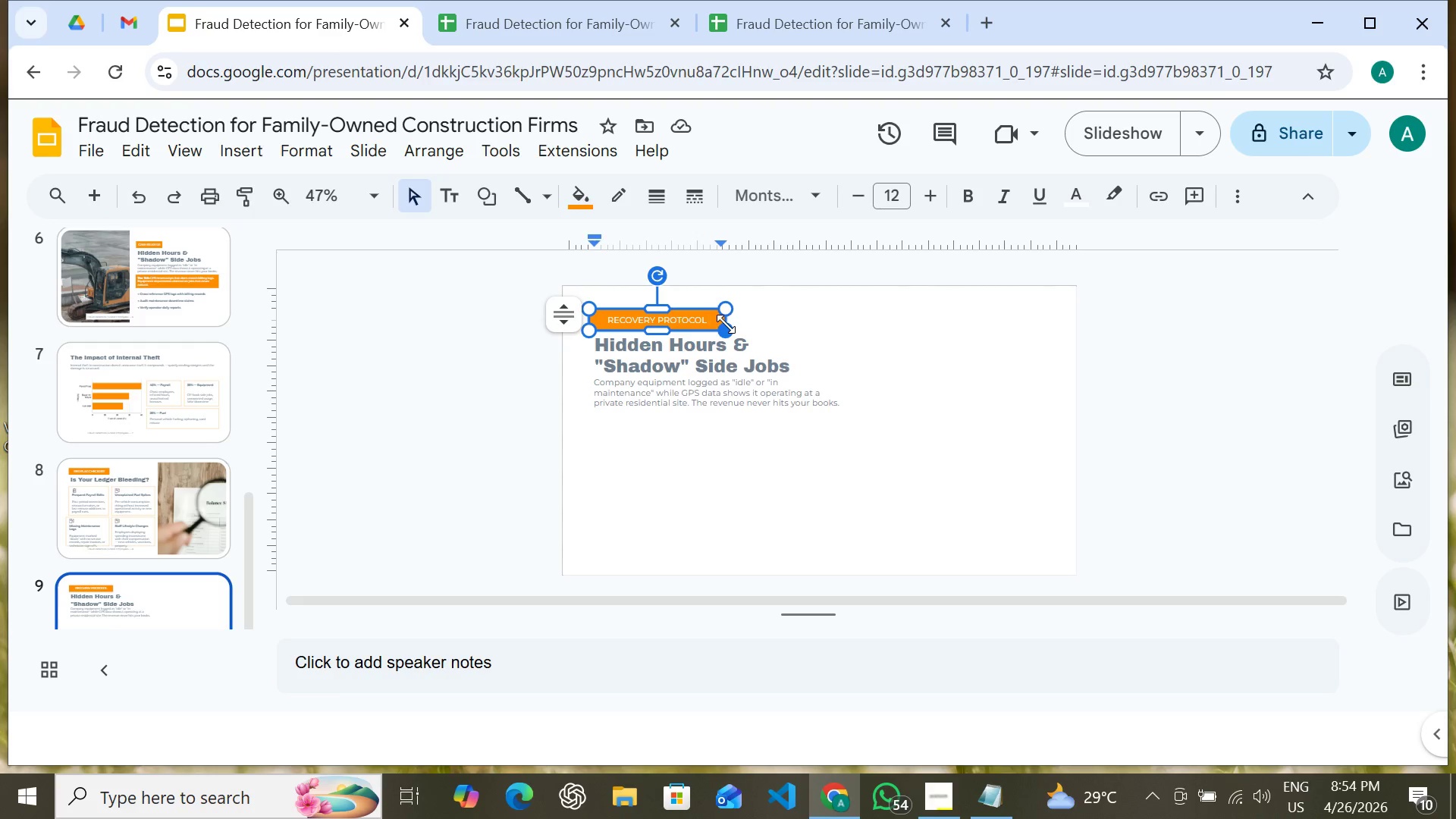 
left_click_drag(start_coordinate=[729, 315], to_coordinate=[697, 314])
 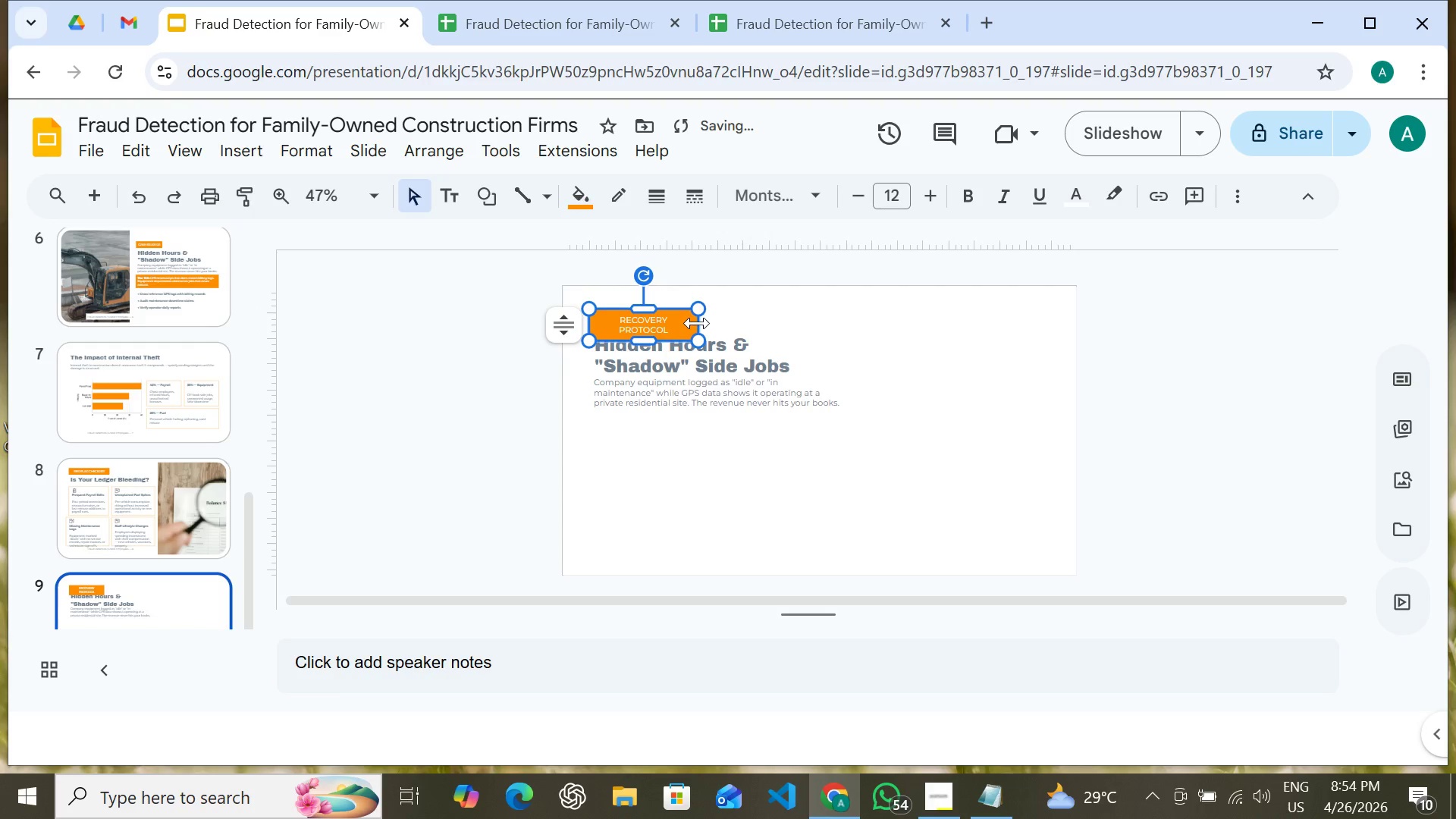 
left_click_drag(start_coordinate=[697, 323], to_coordinate=[705, 328])
 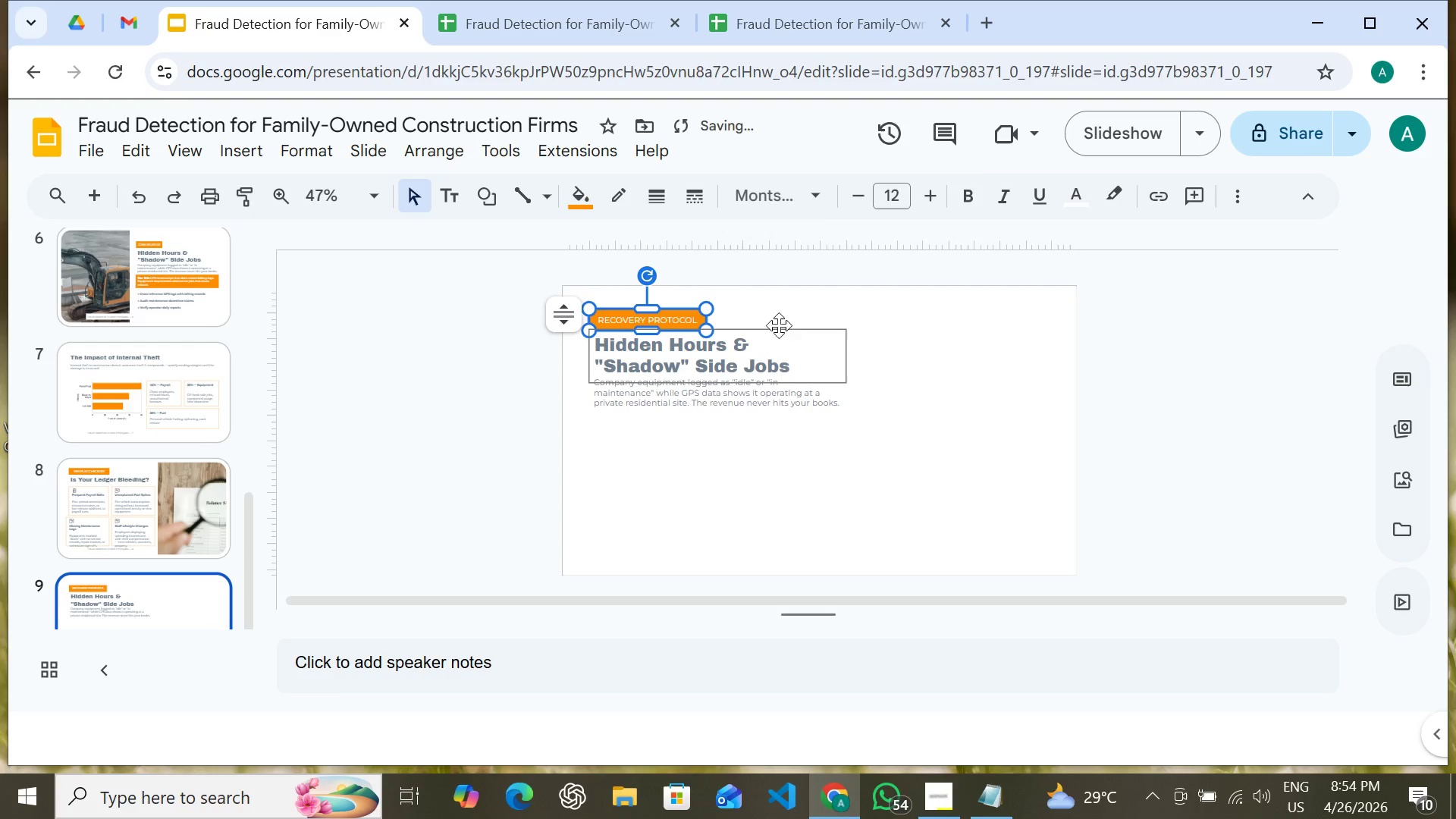 
left_click([780, 323])
 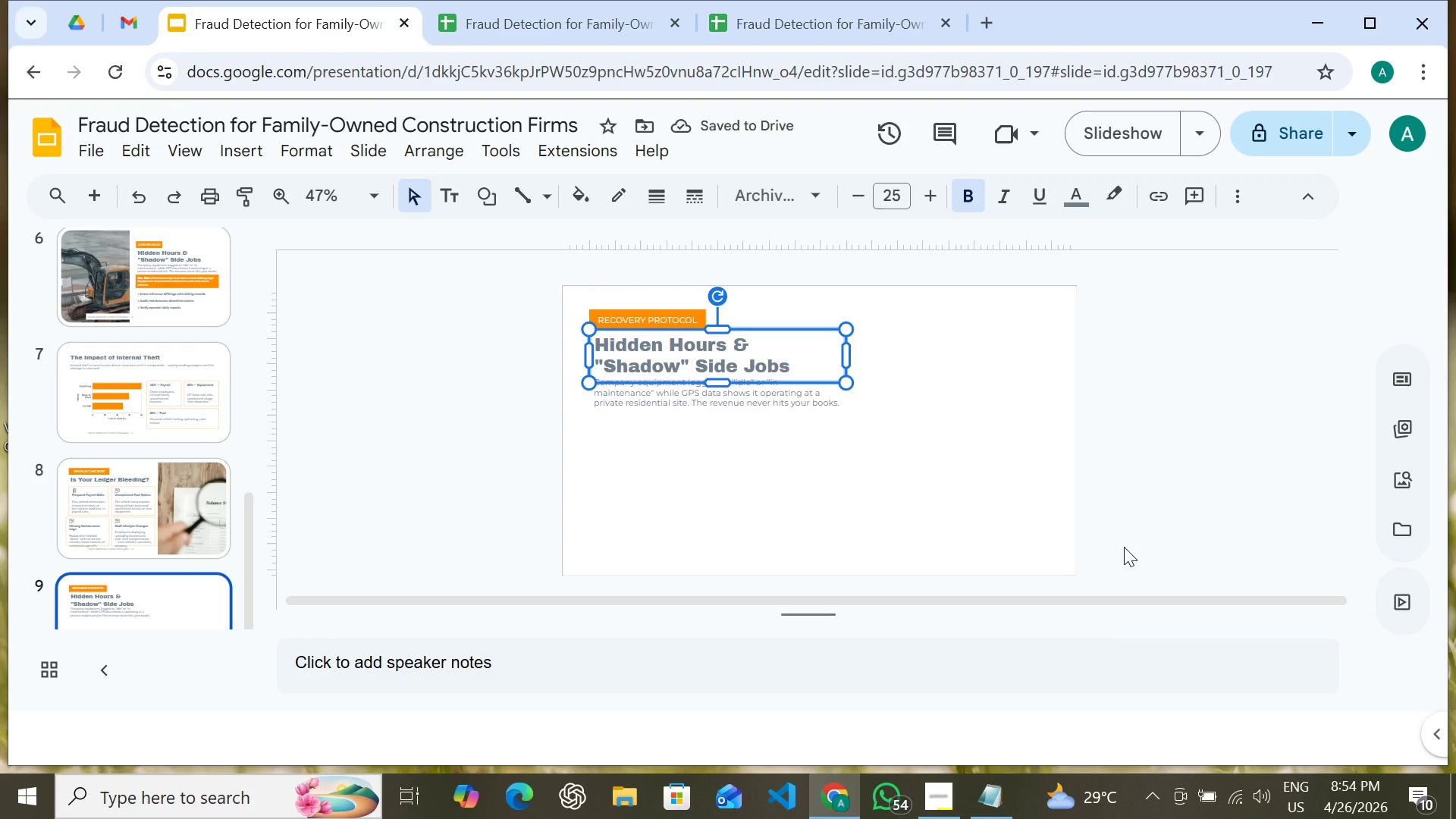 
wait(5.22)
 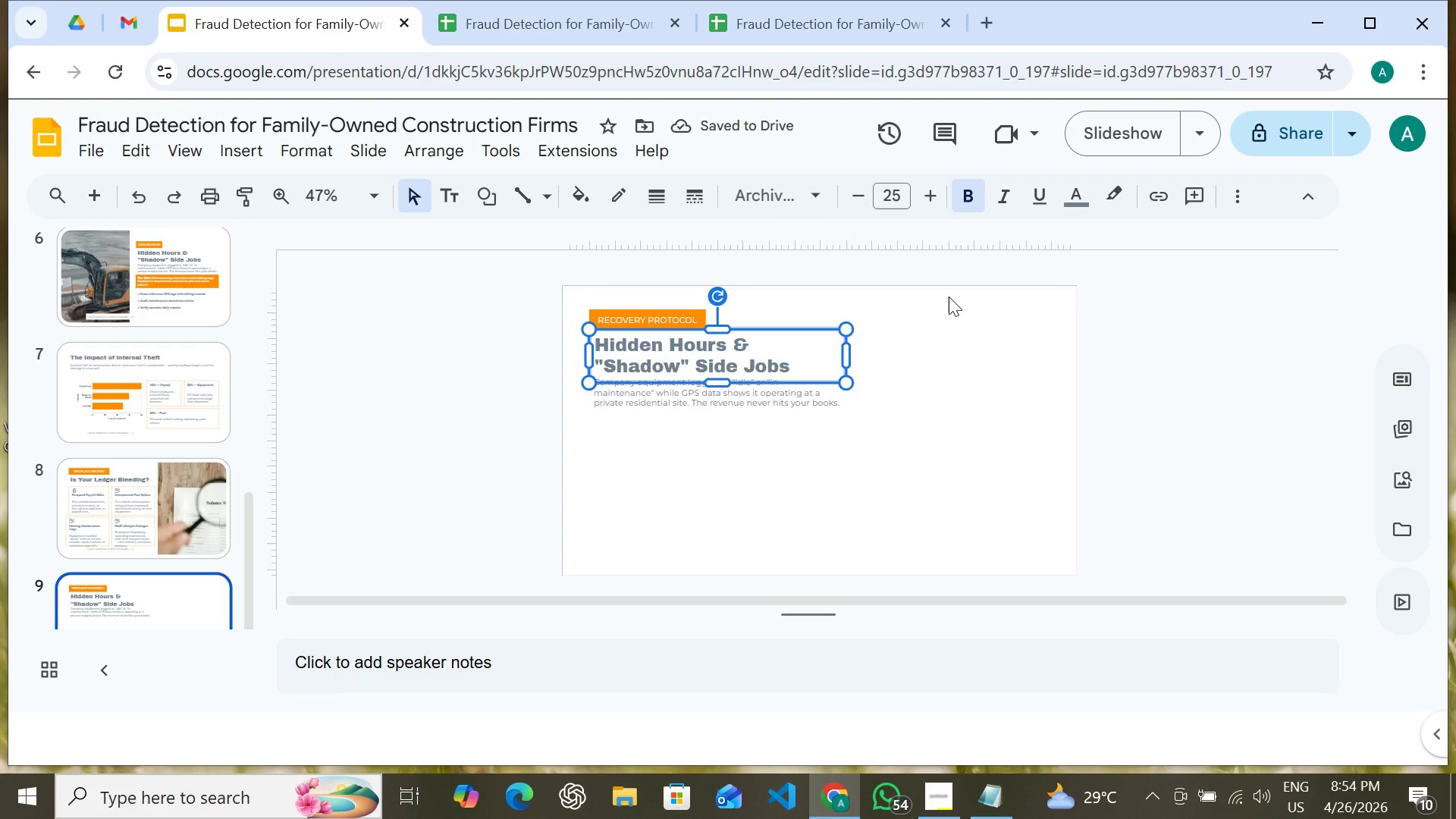 
left_click([993, 789])
 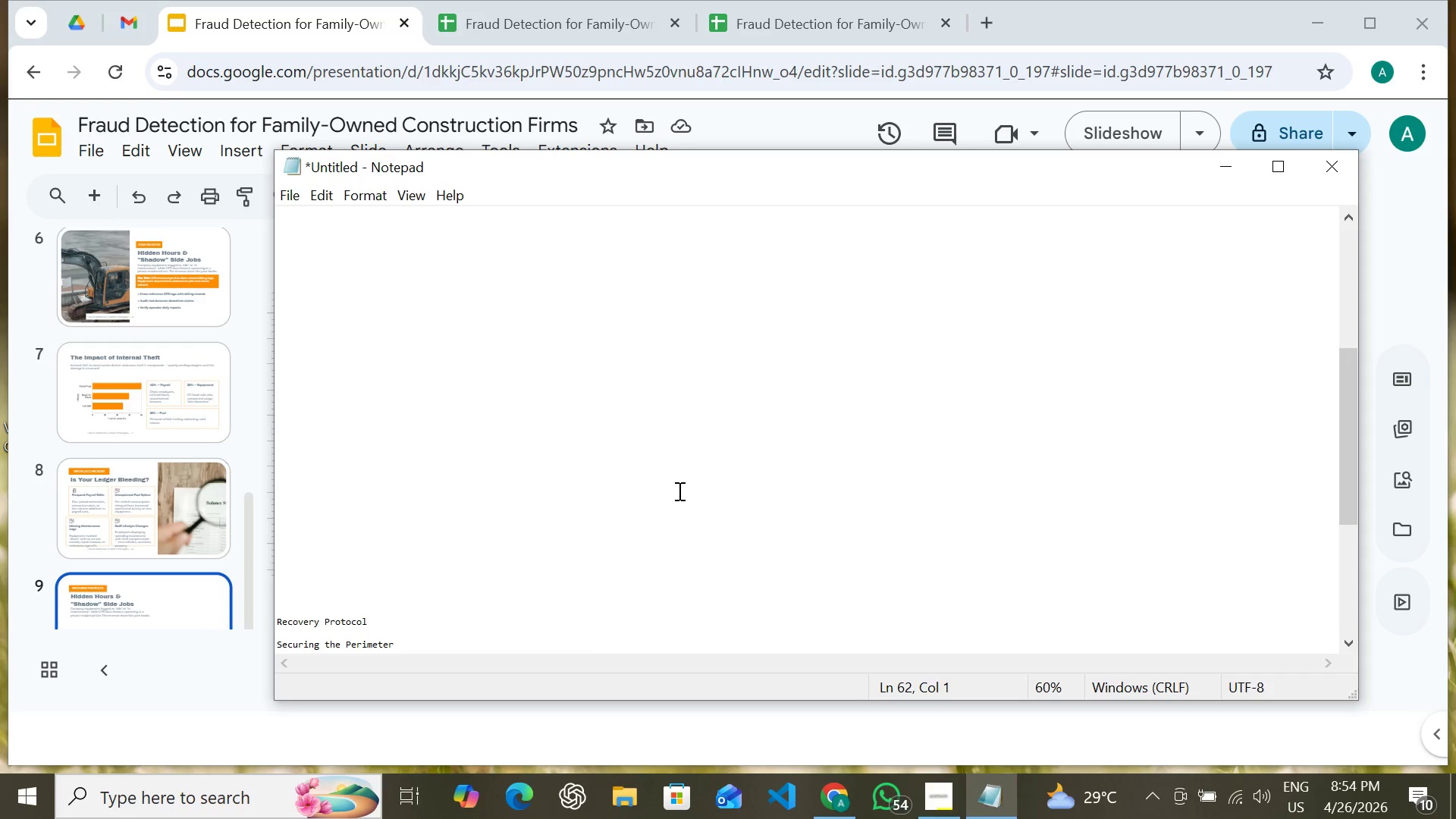 
scroll: coordinate [678, 491], scroll_direction: down, amount: 4.0
 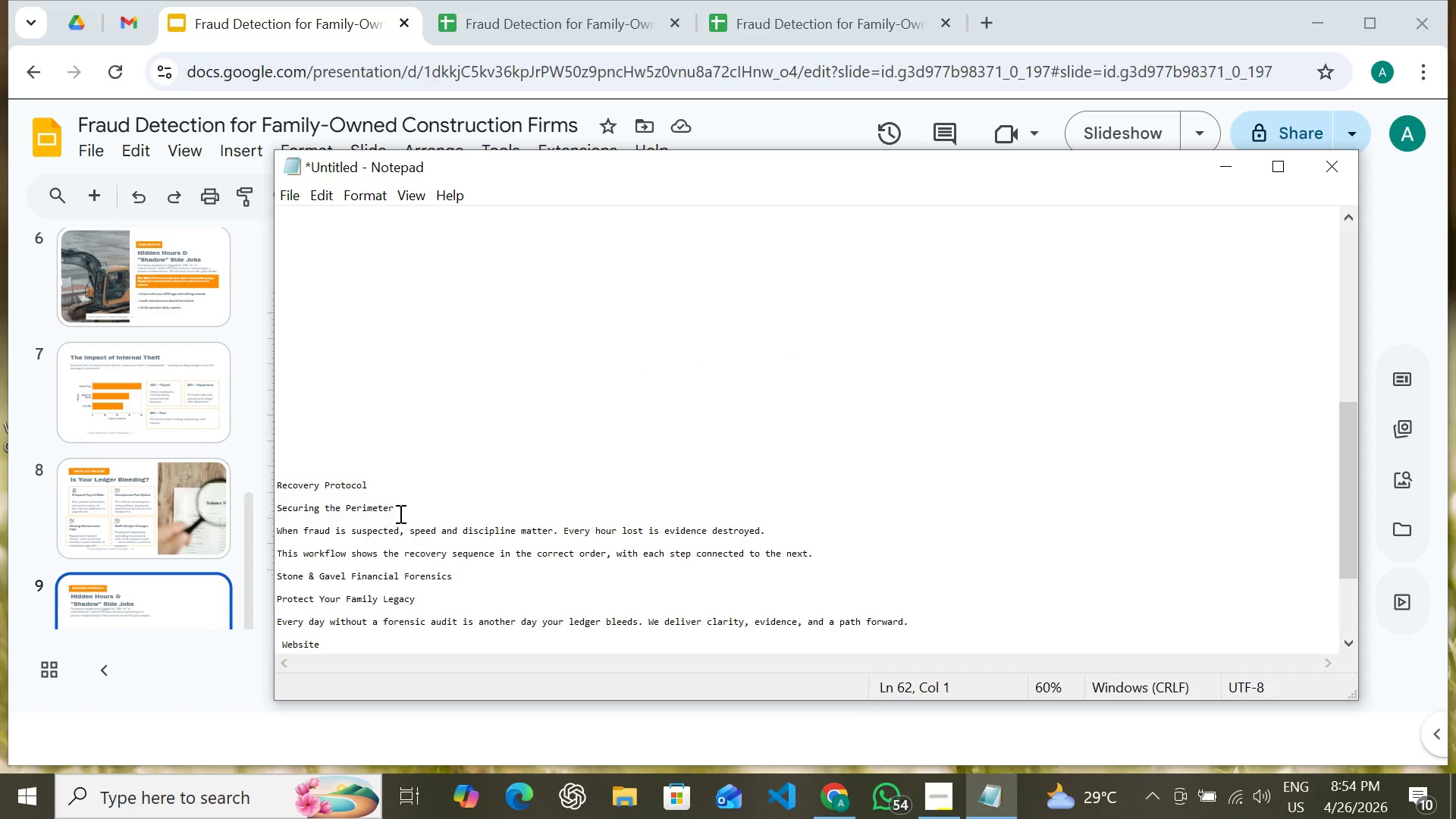 
left_click_drag(start_coordinate=[395, 508], to_coordinate=[263, 504])
 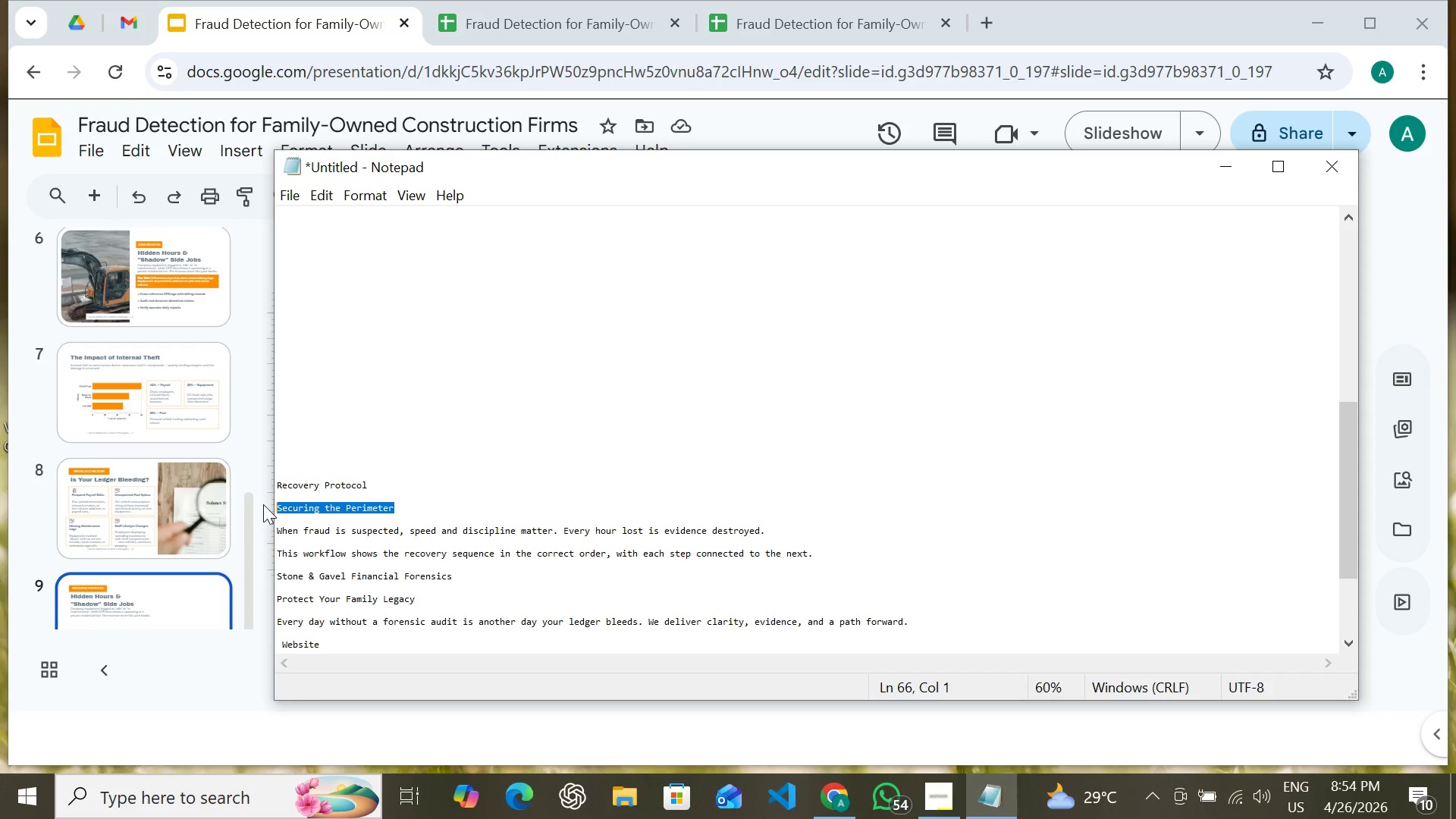 
key(Control+C)
 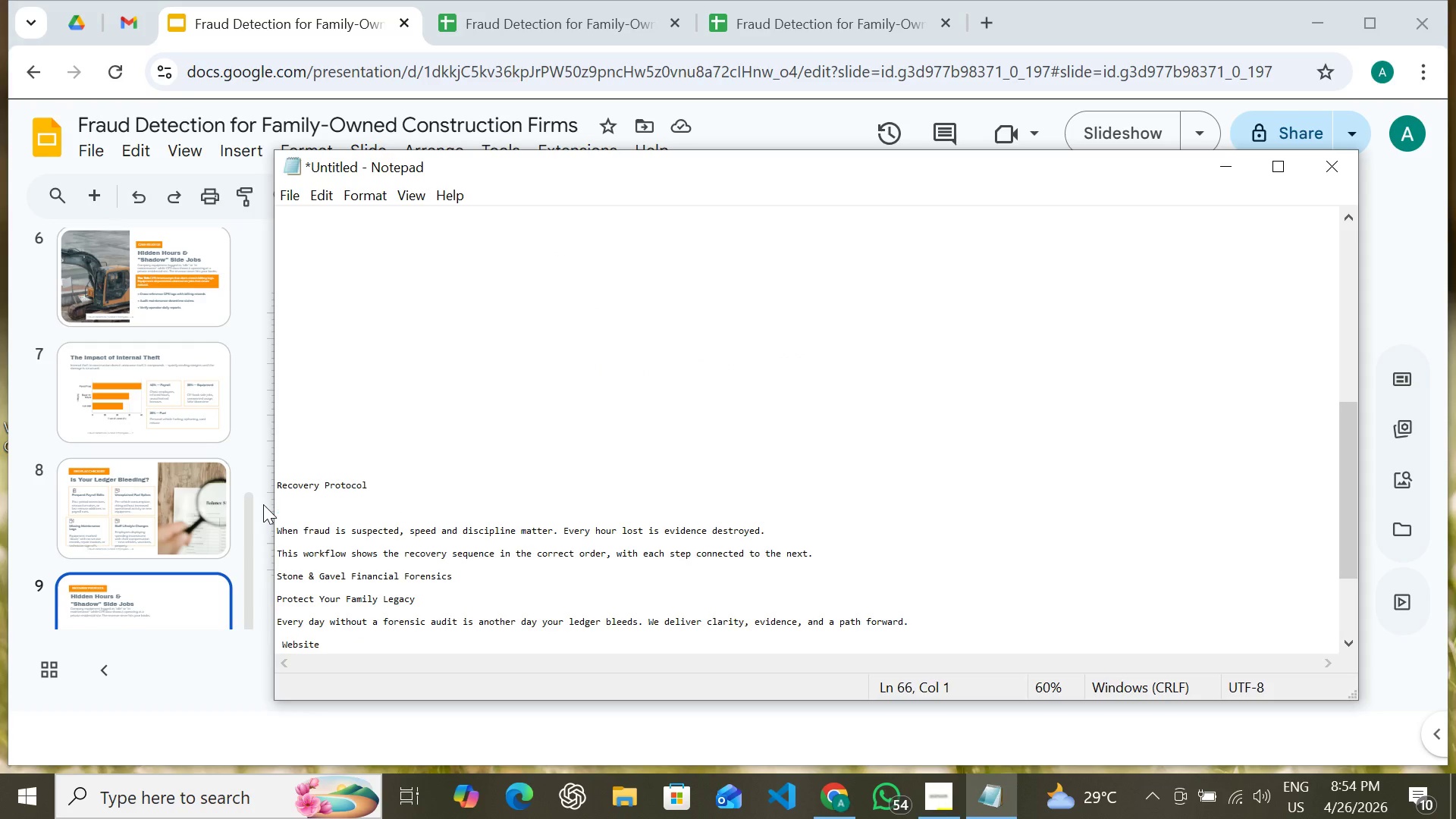 
key(Control+X)
 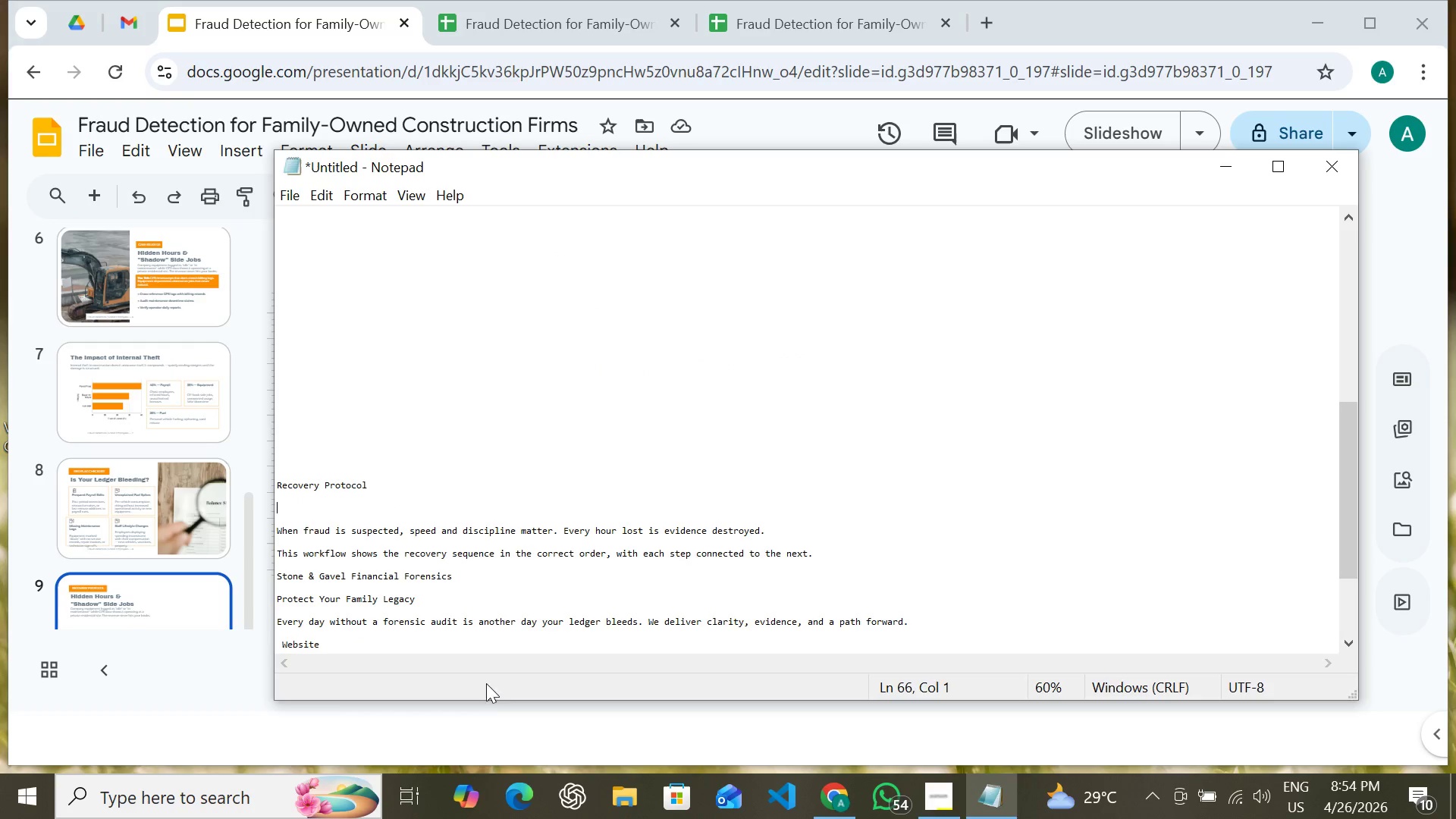 
left_click([495, 714])
 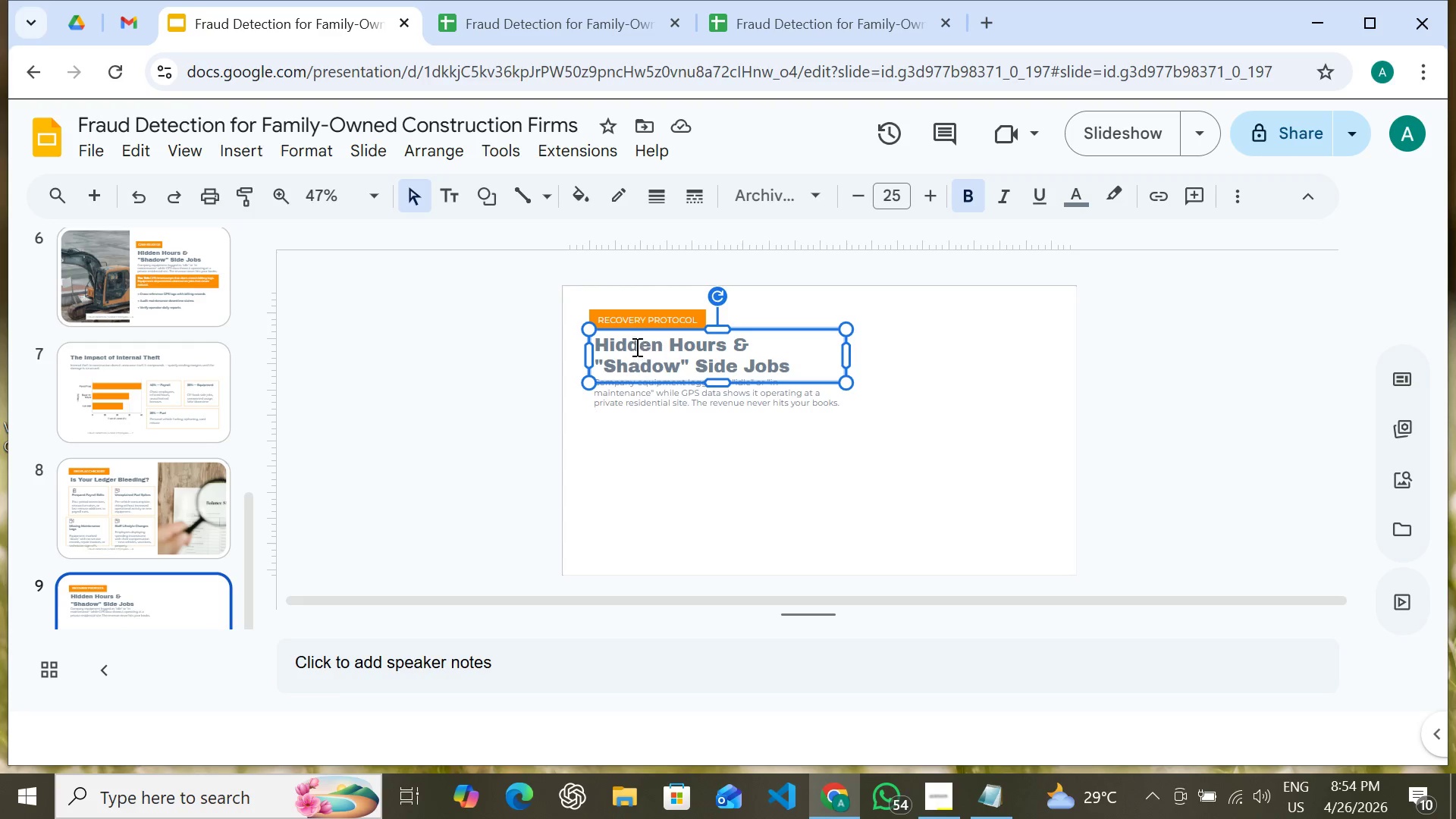 
double_click([635, 349])
 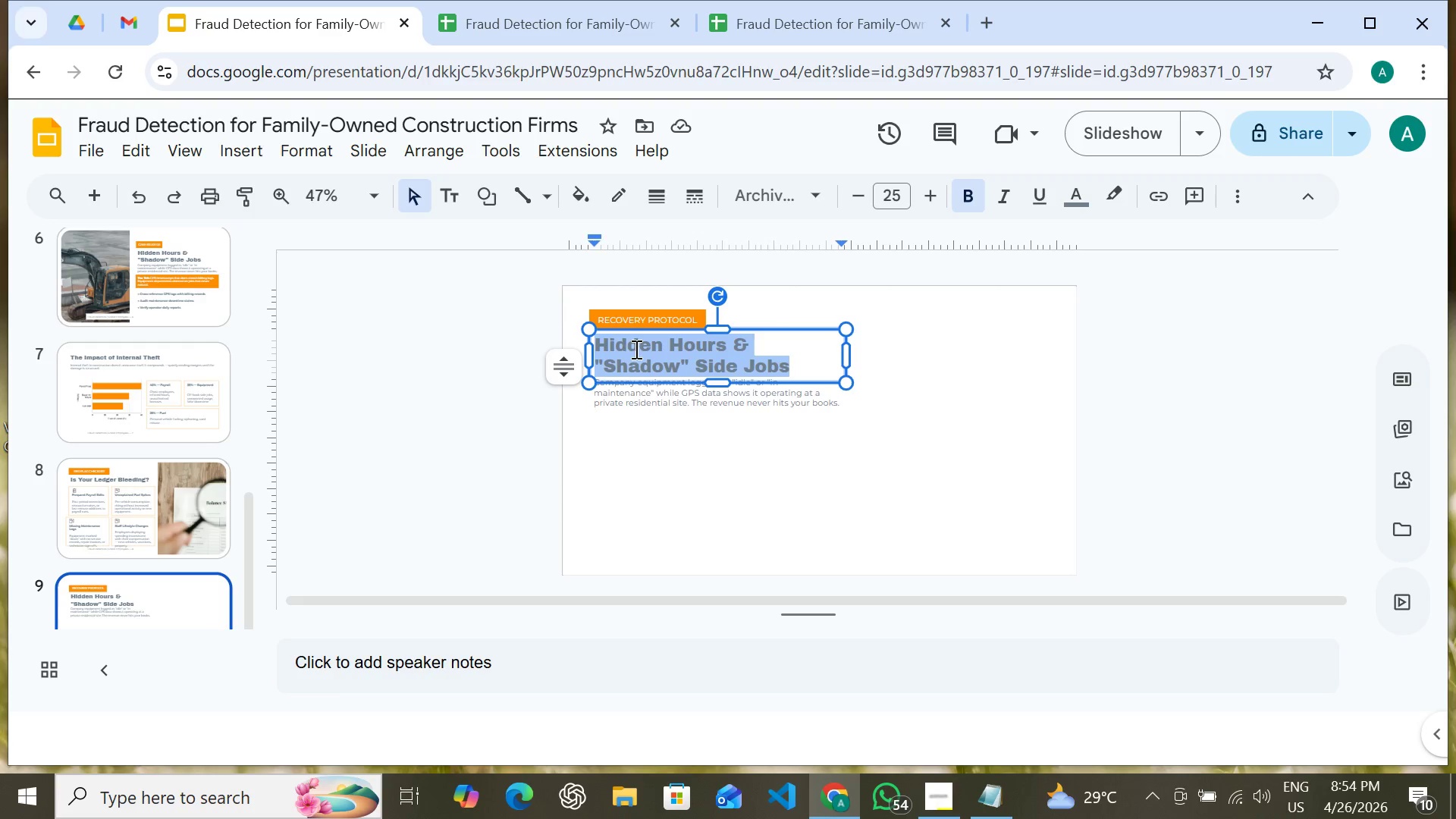 
triple_click([635, 349])
 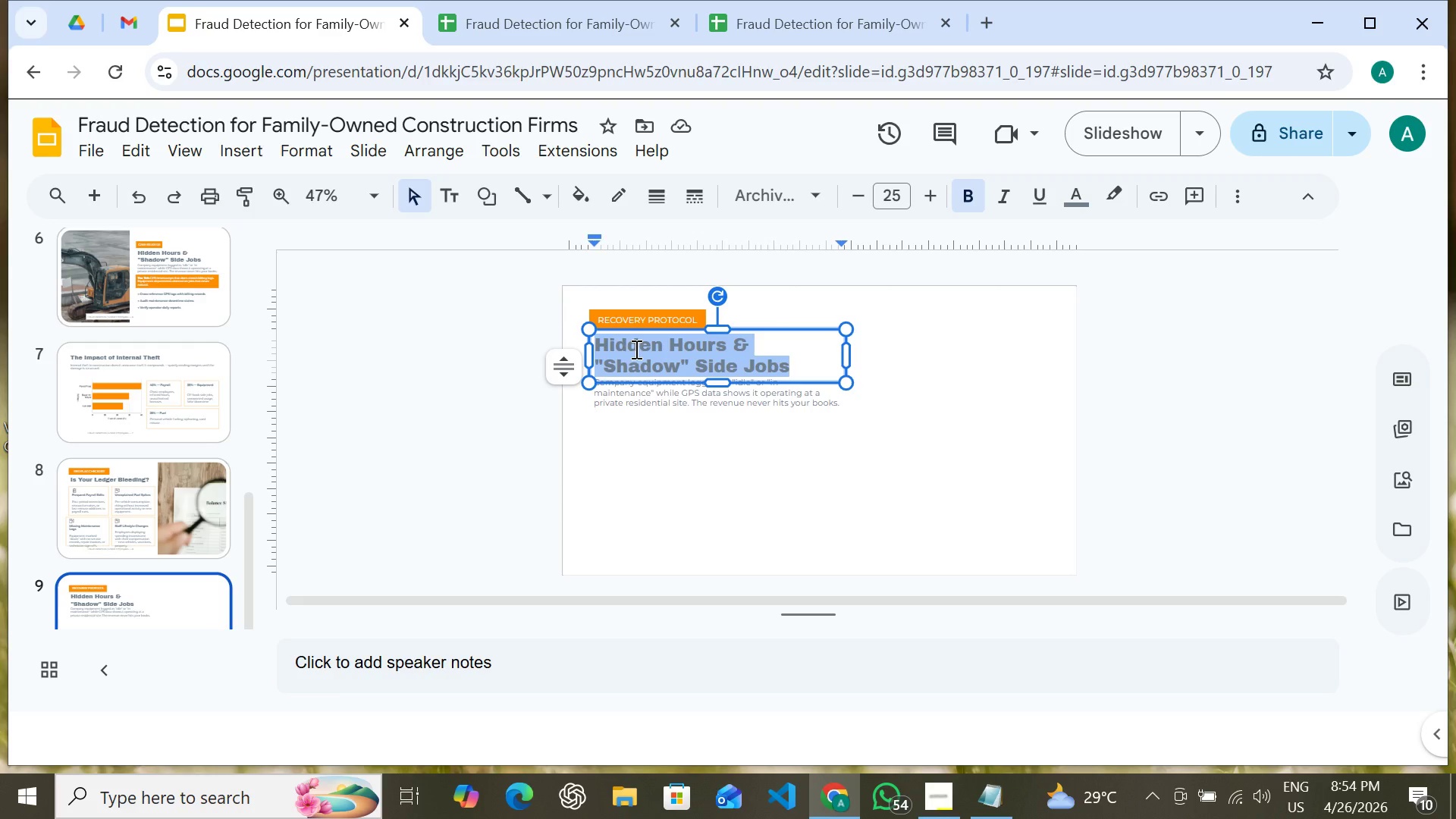 
hold_key(key=ControlLeft, duration=0.59)
 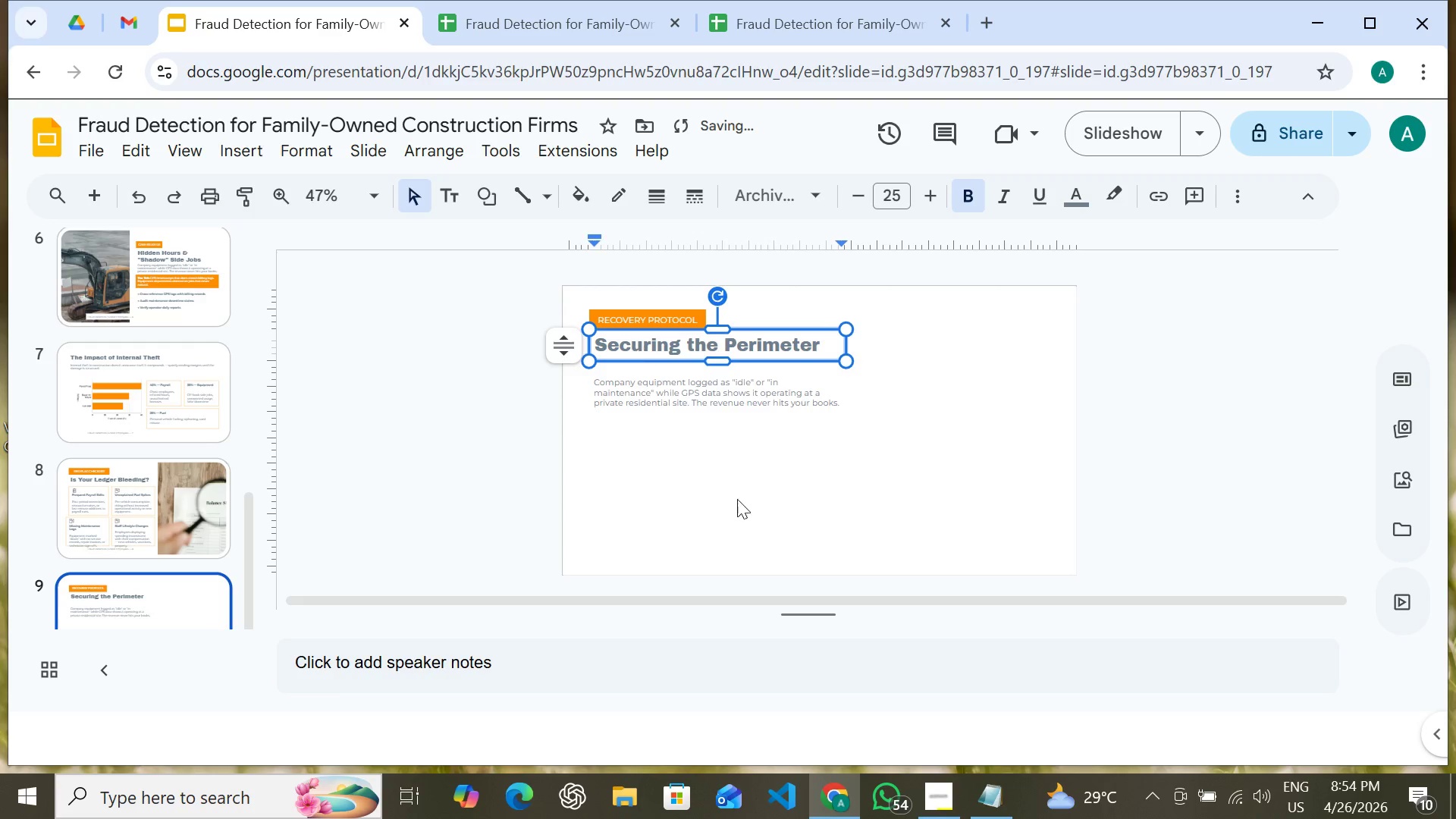 
hold_key(key=V, duration=0.31)
 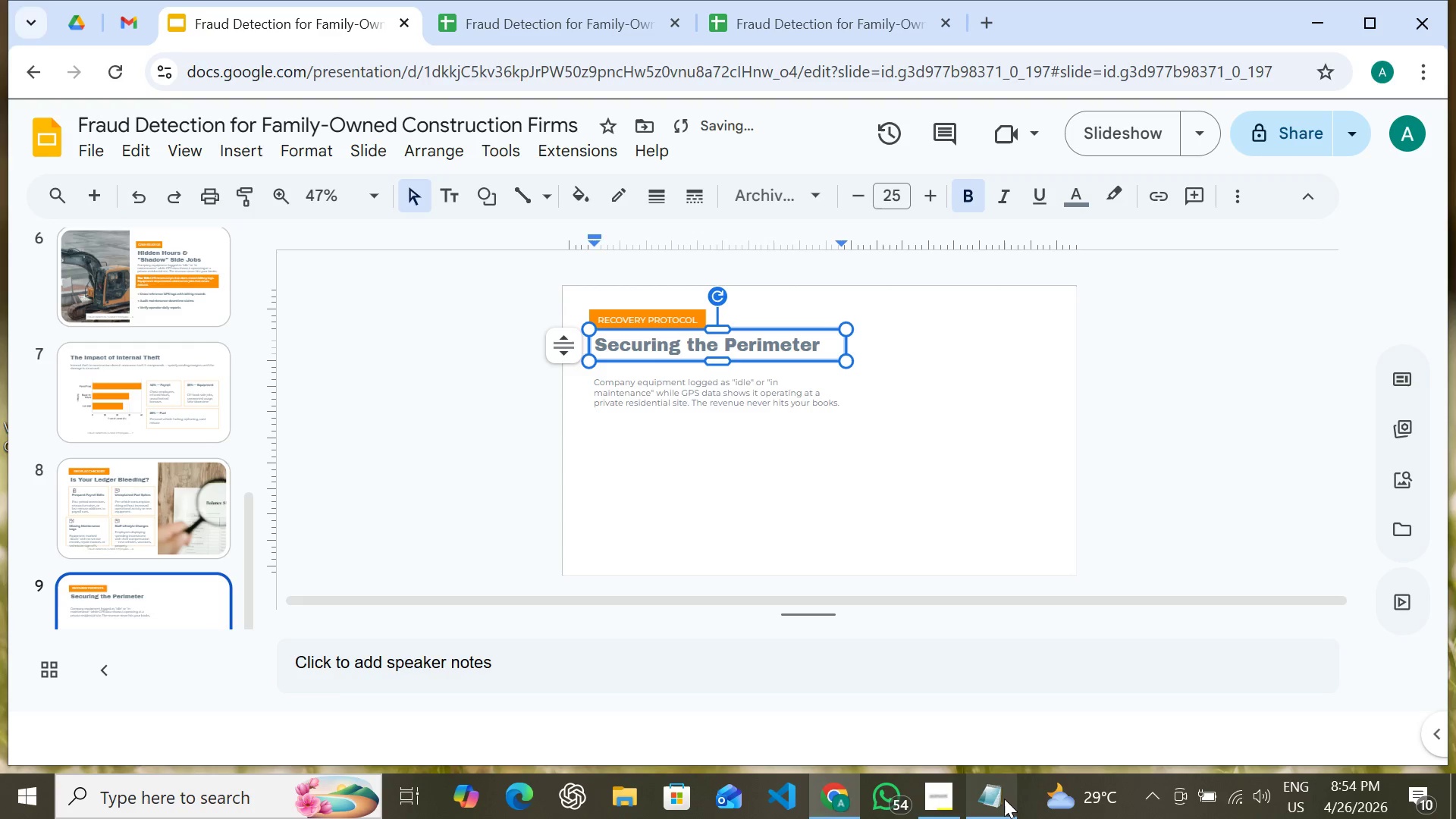 
left_click([1003, 798])
 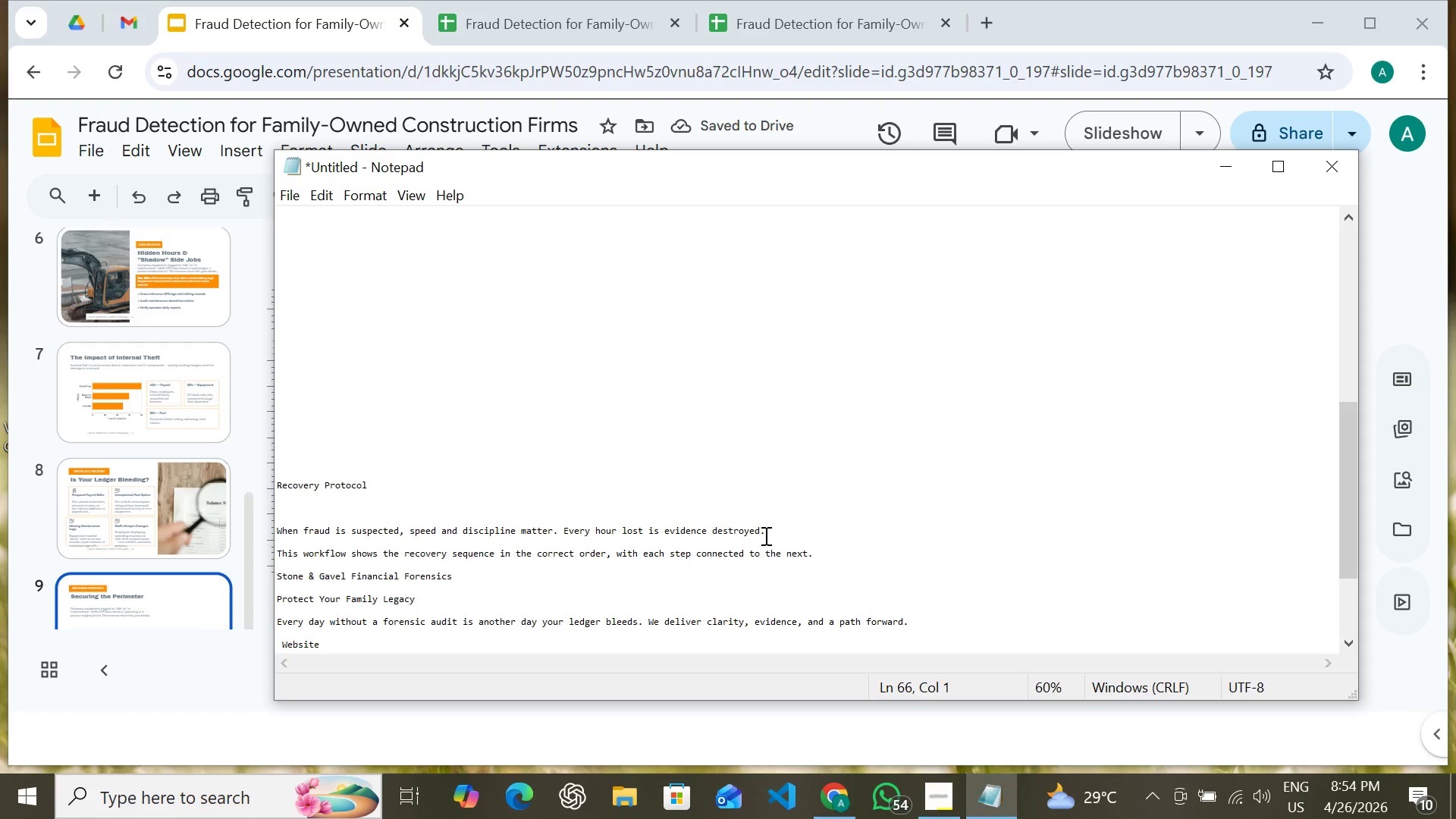 
left_click_drag(start_coordinate=[765, 534], to_coordinate=[268, 529])
 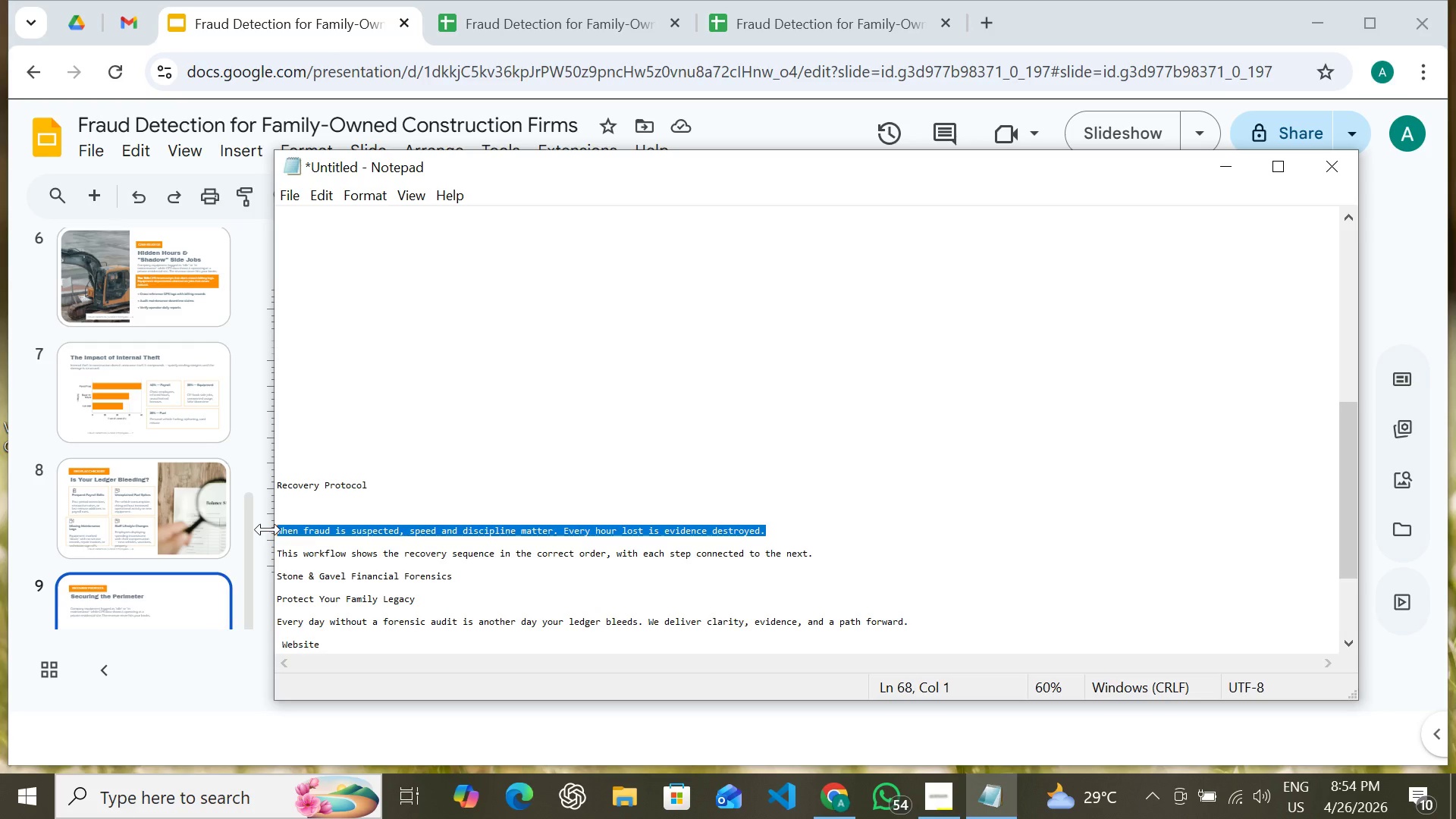 
hold_key(key=ControlLeft, duration=0.5)
 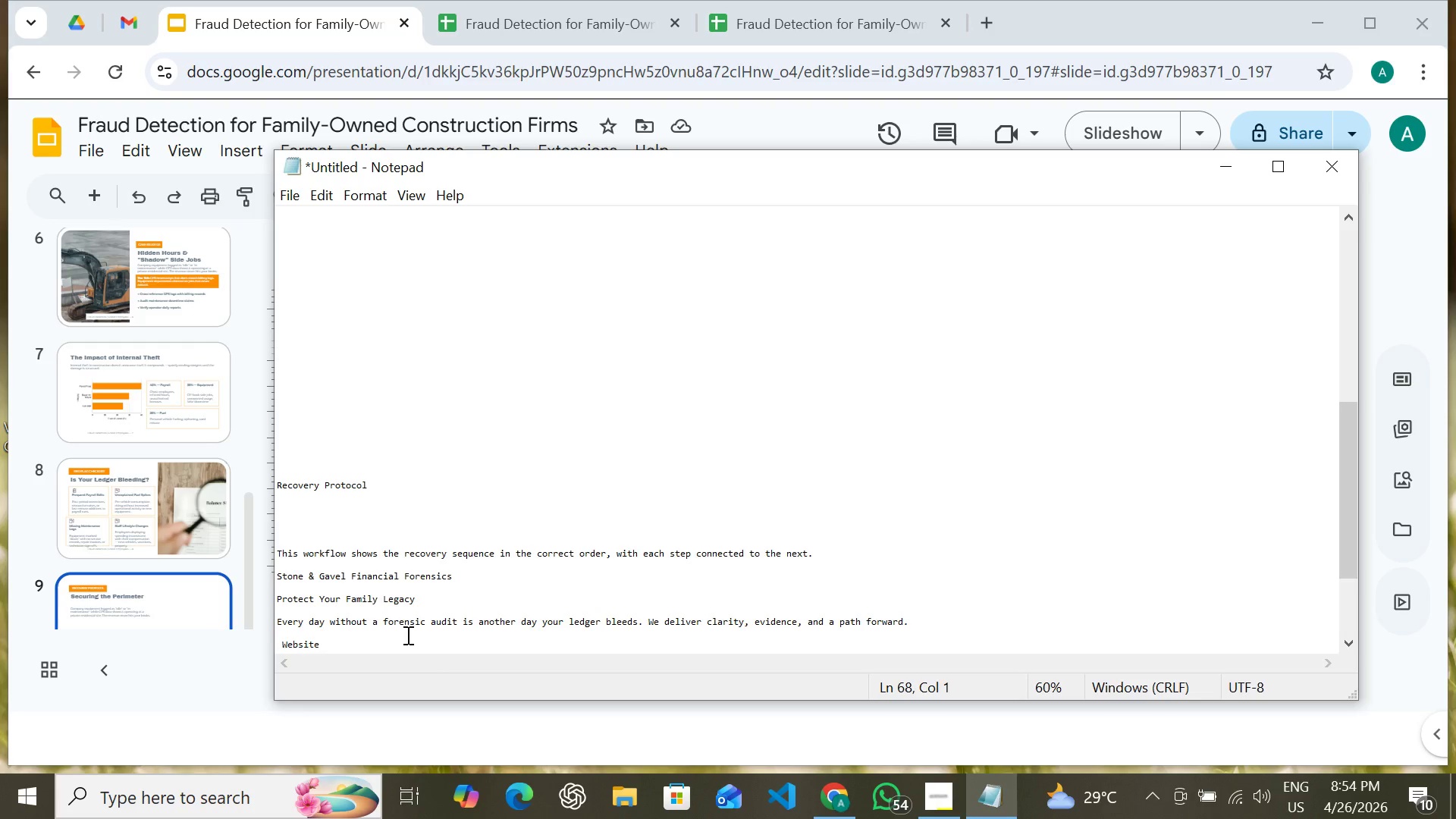 
hold_key(key=X, duration=0.34)
 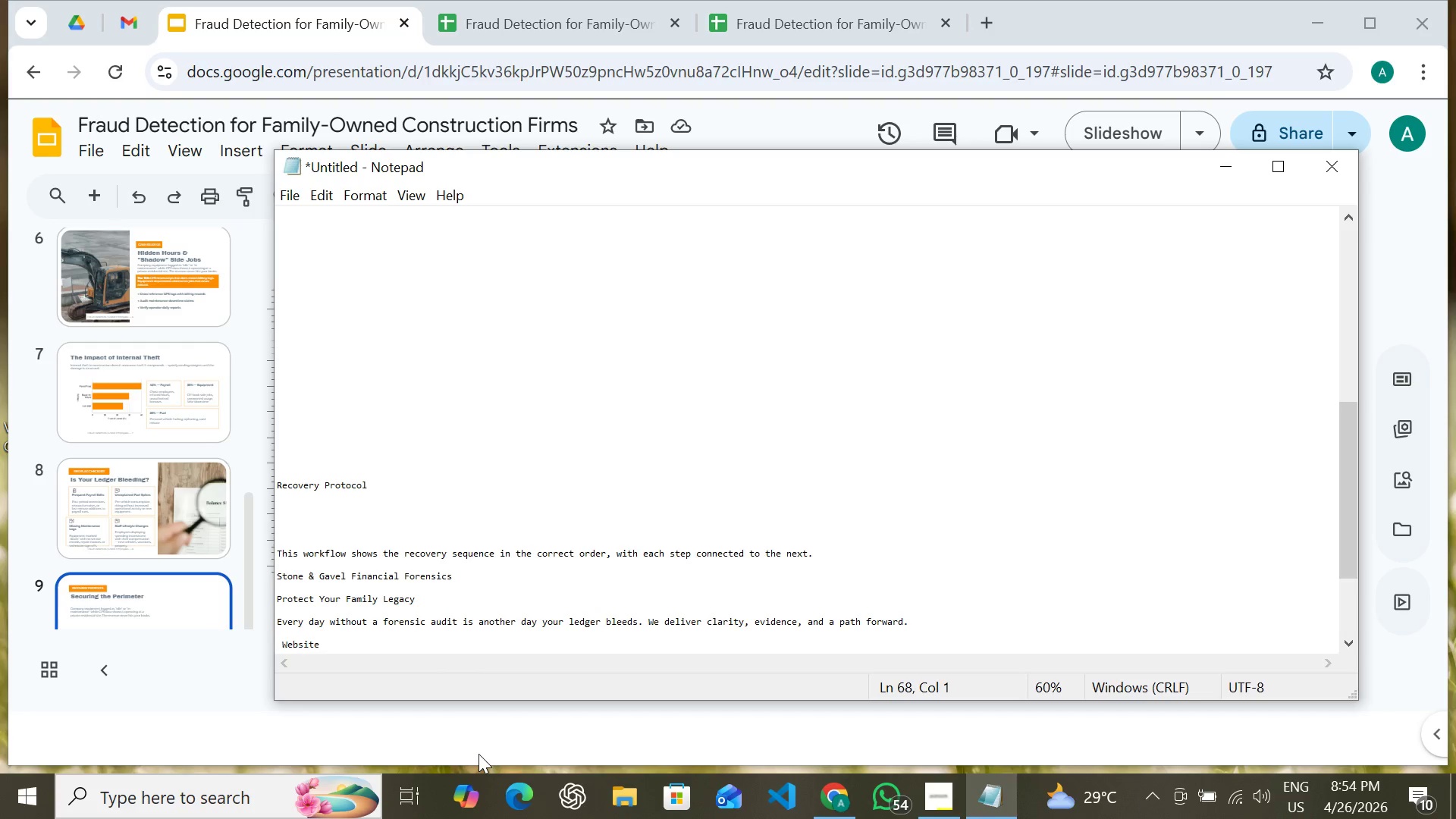 
wait(9.27)
 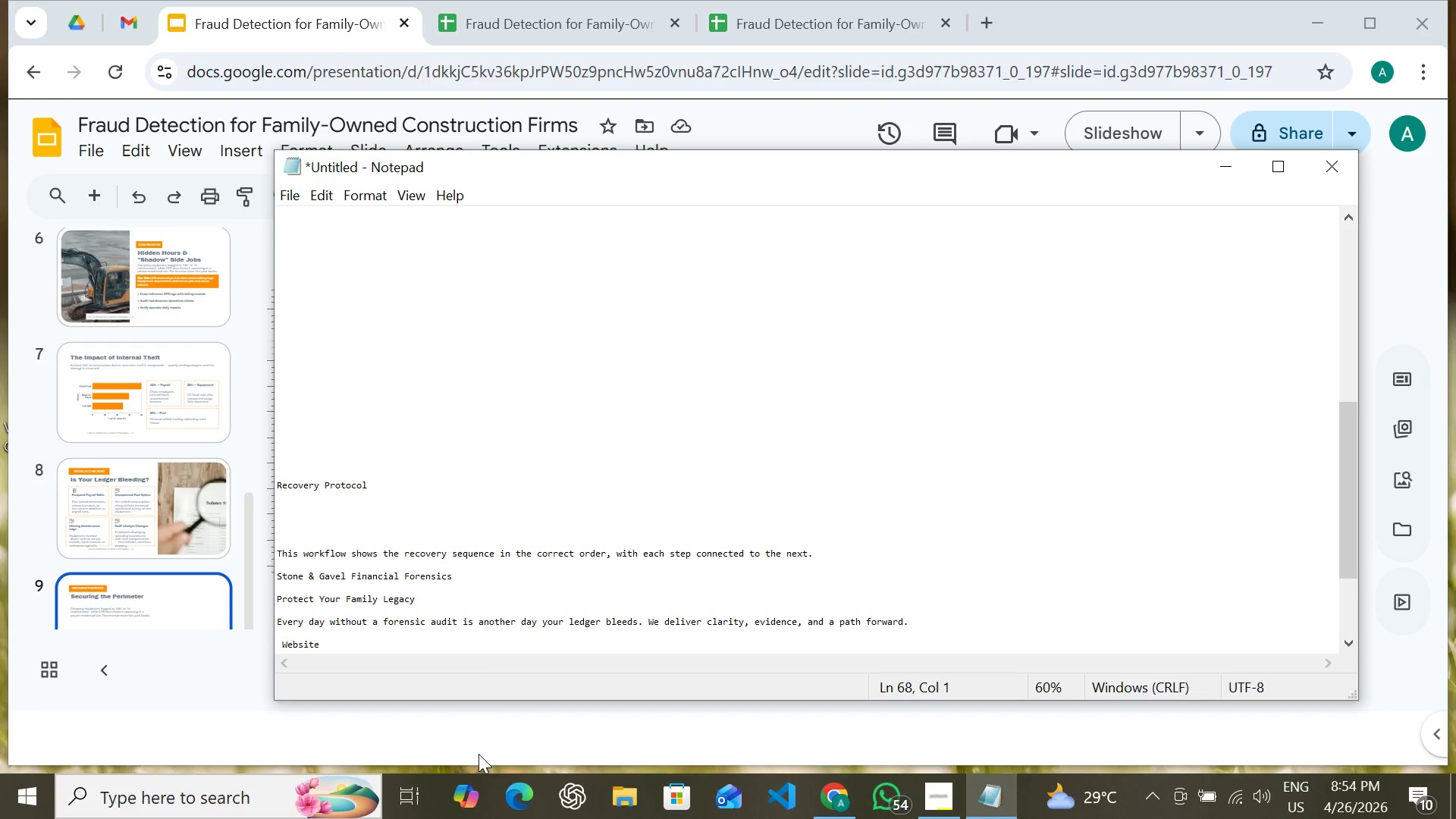 
left_click([462, 729])
 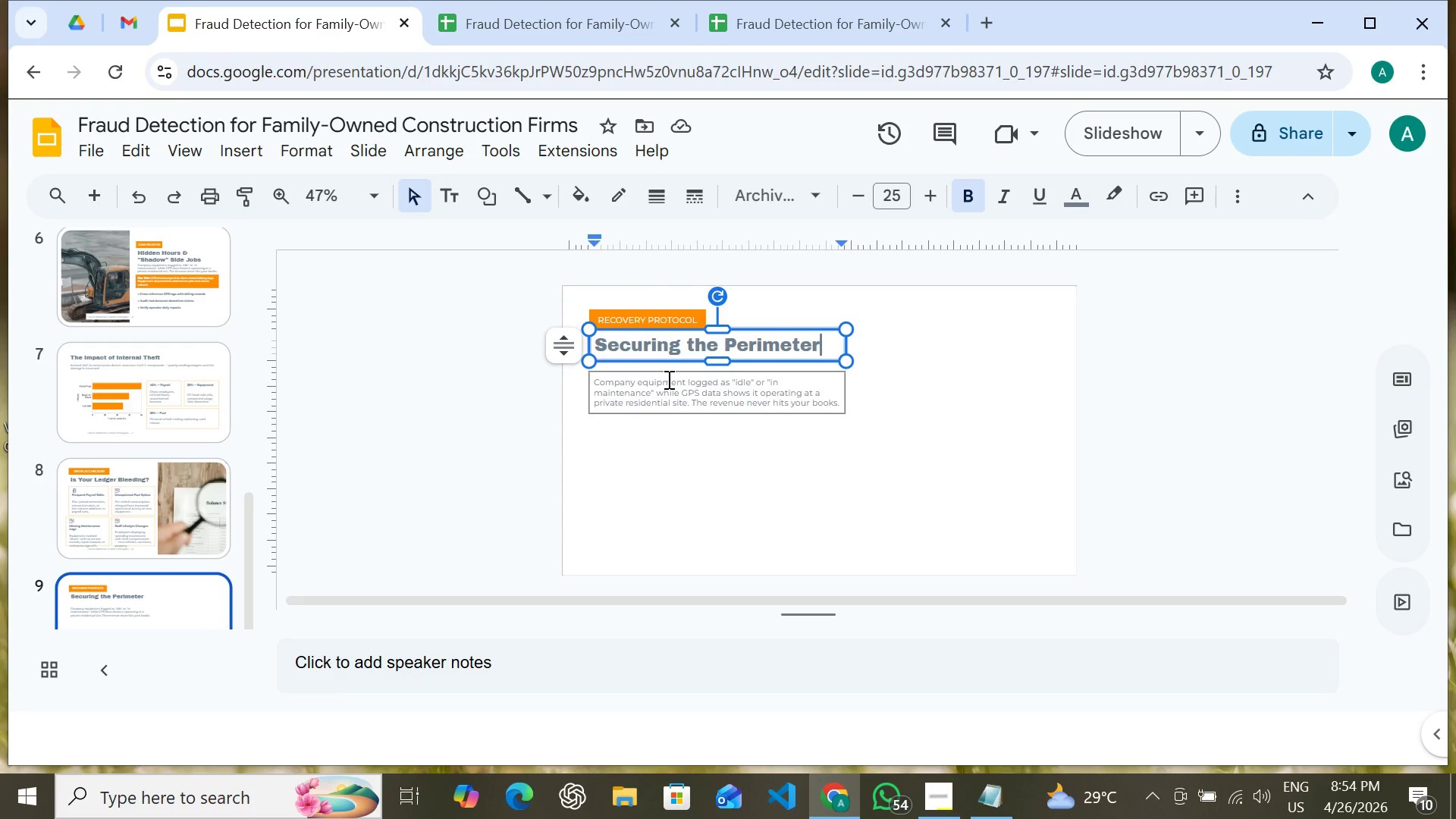 
double_click([667, 379])
 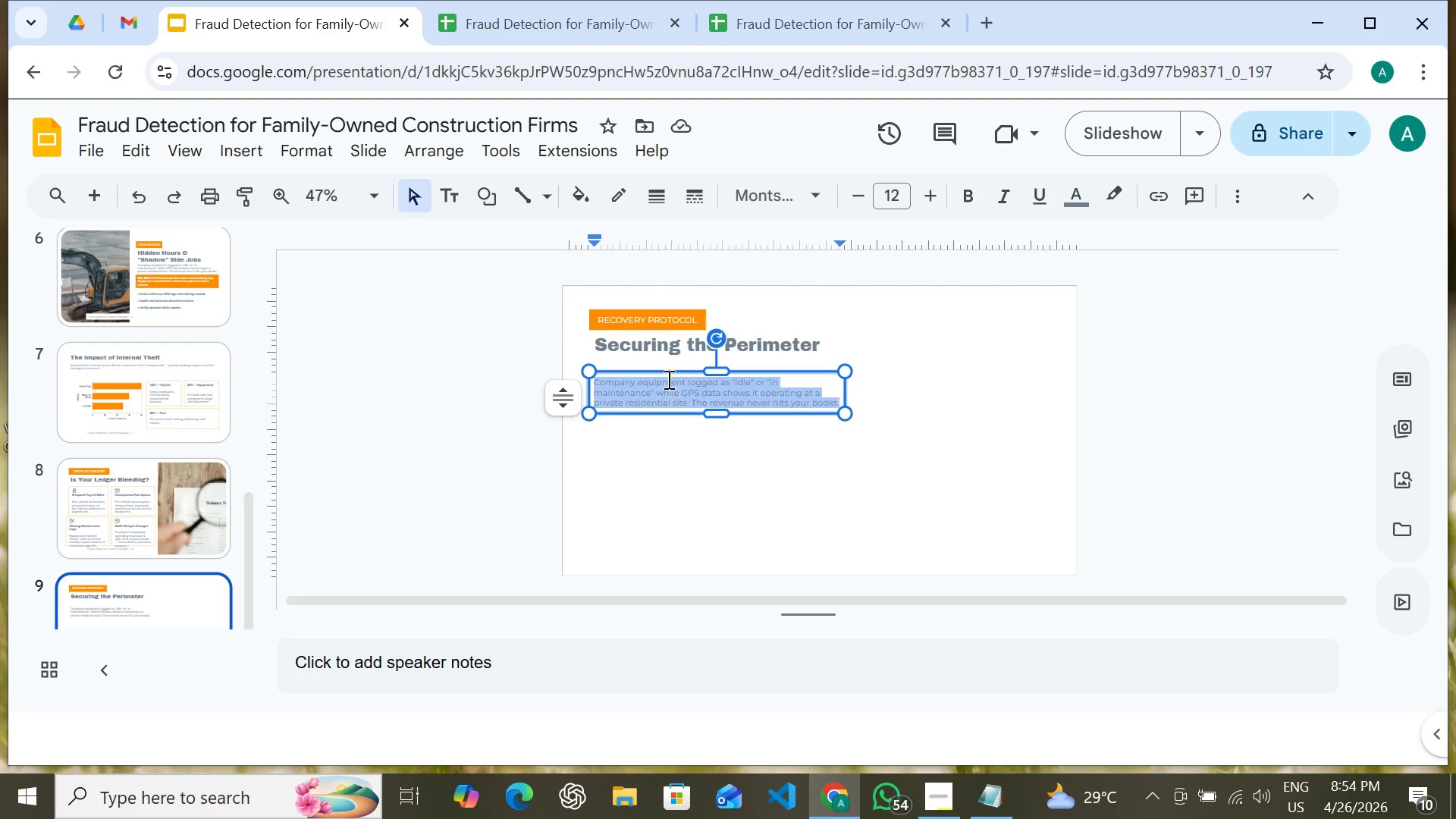 
triple_click([667, 379])
 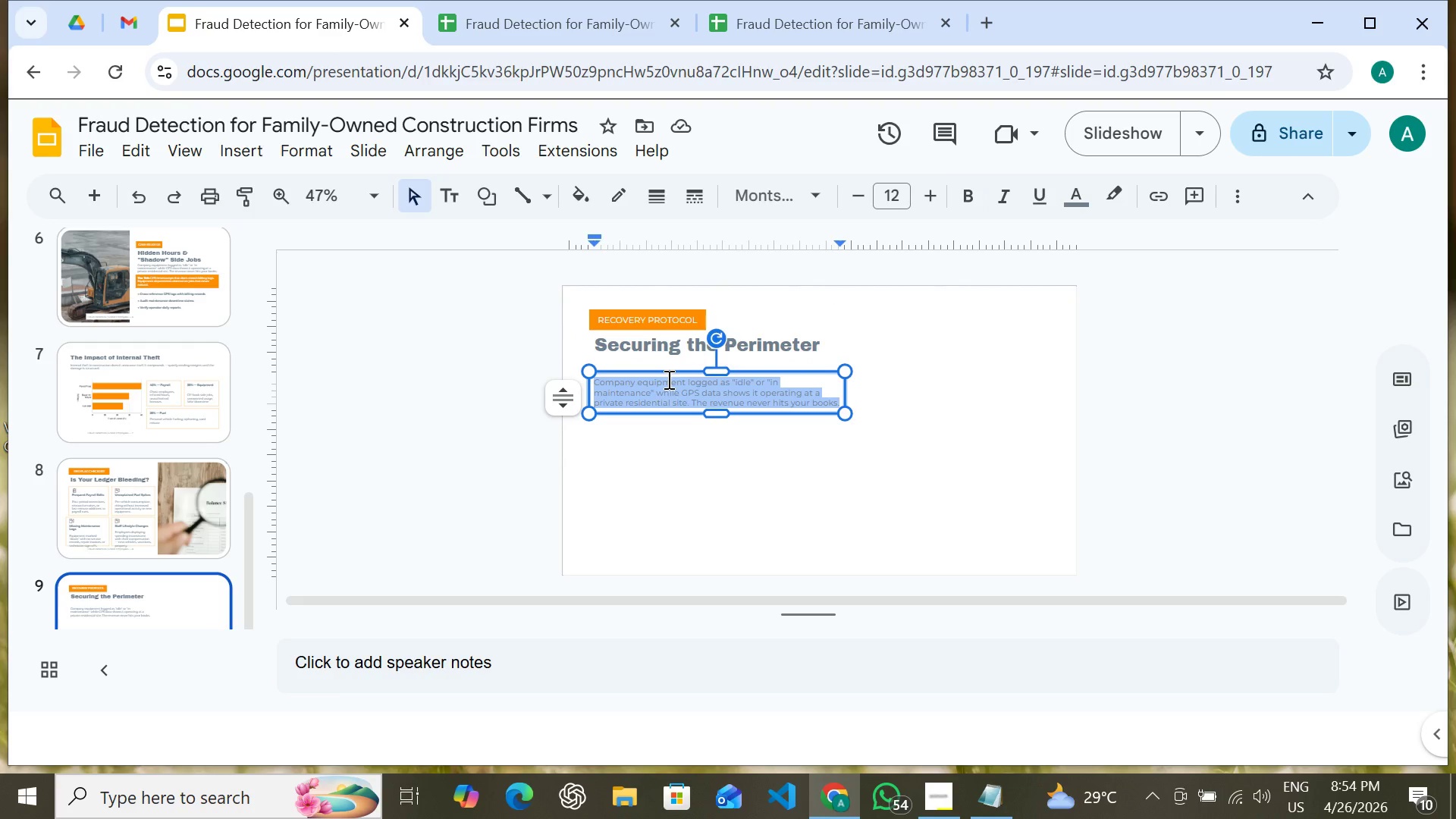 
key(Control+V)
 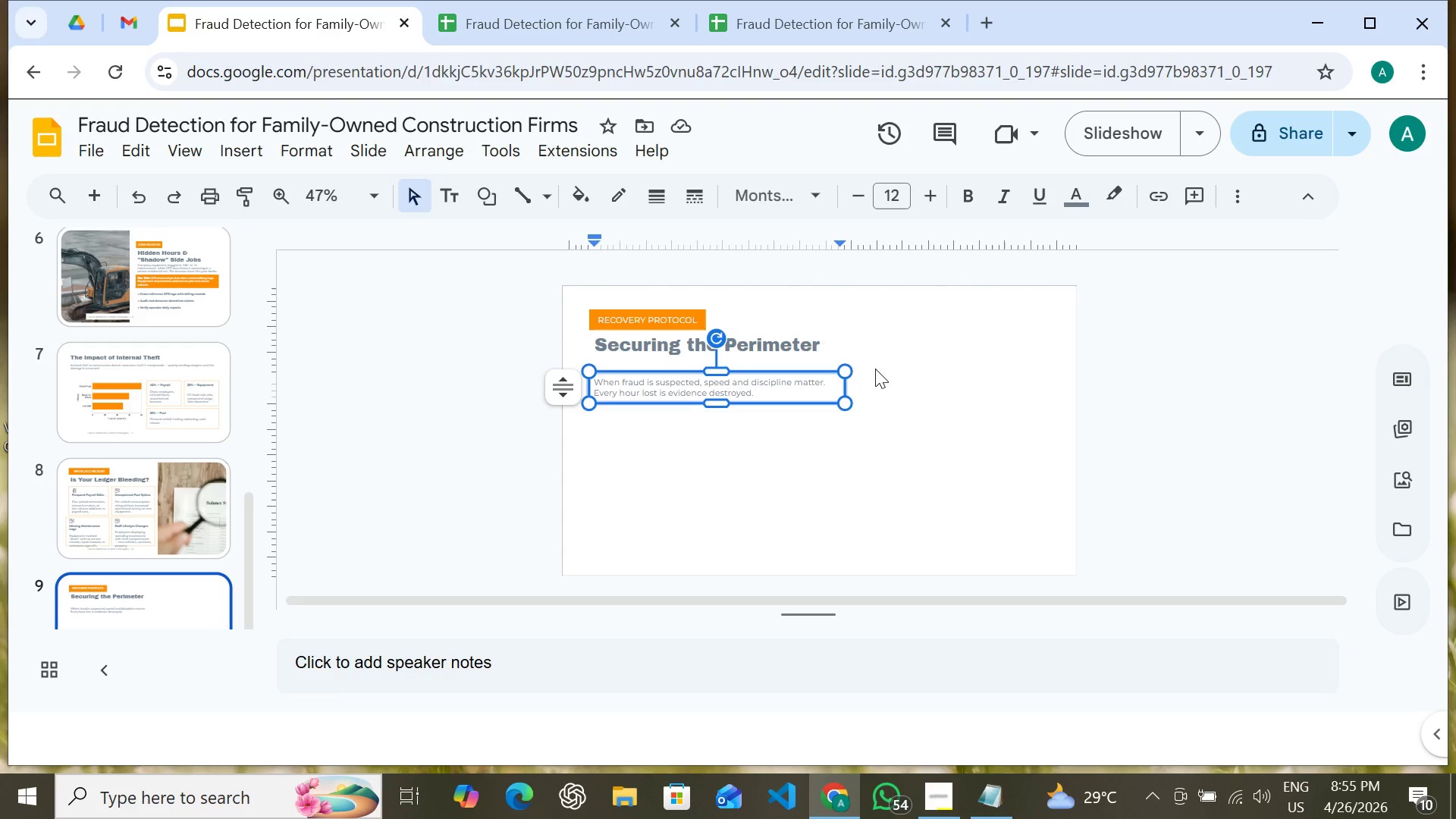 
wait(28.5)
 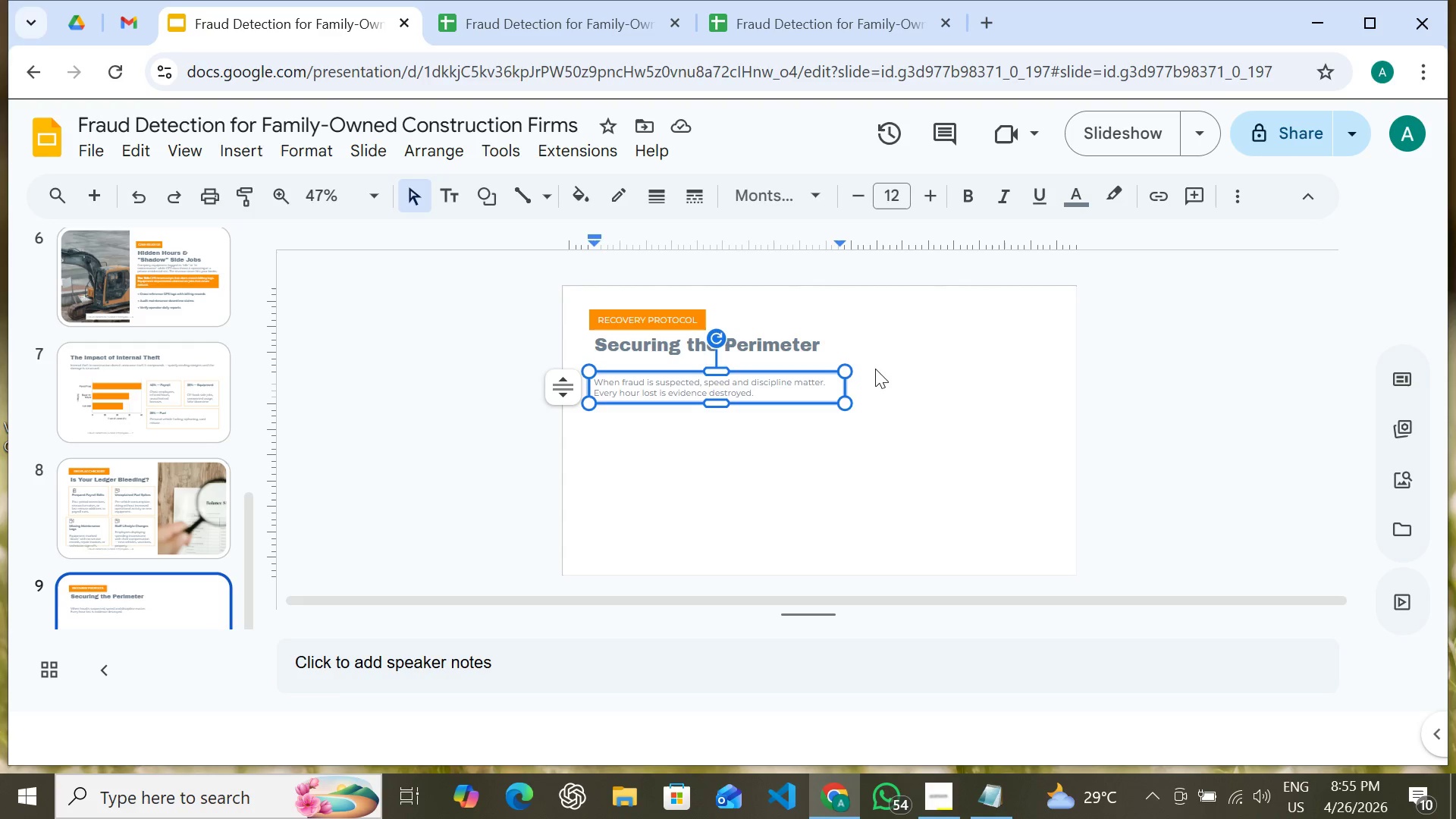 
left_click([998, 810])
 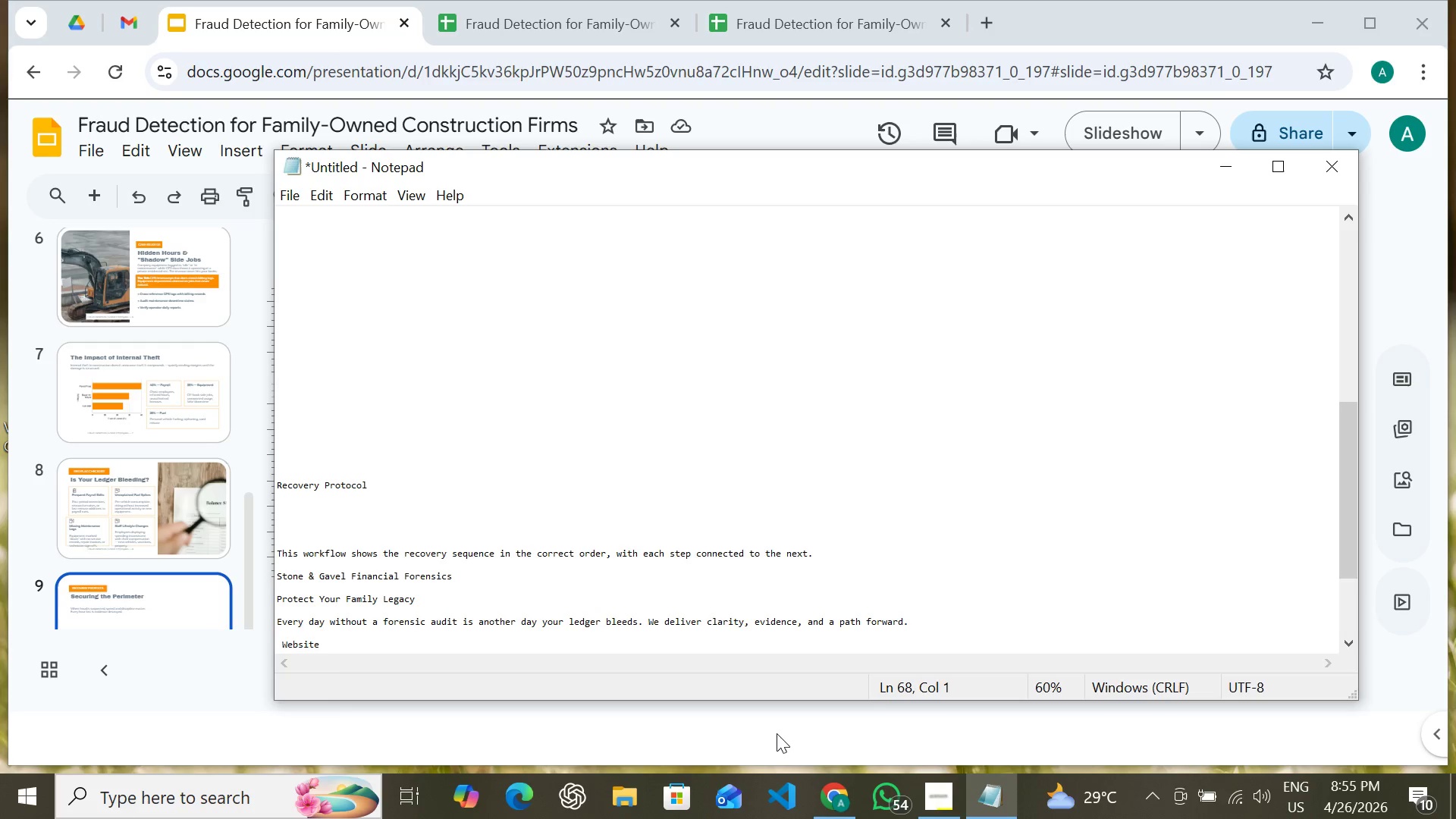 
left_click([774, 729])
 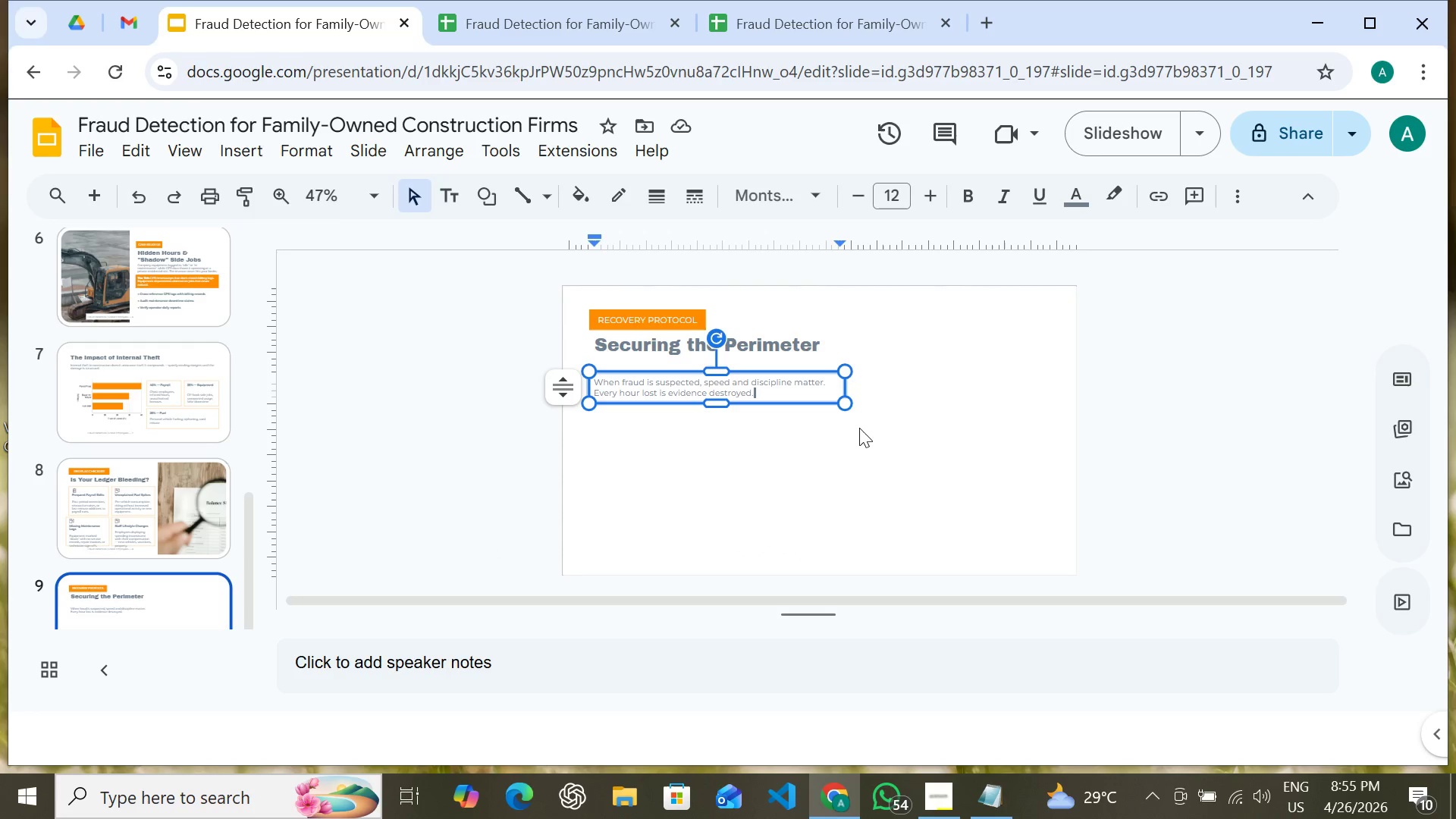 
left_click([859, 431])
 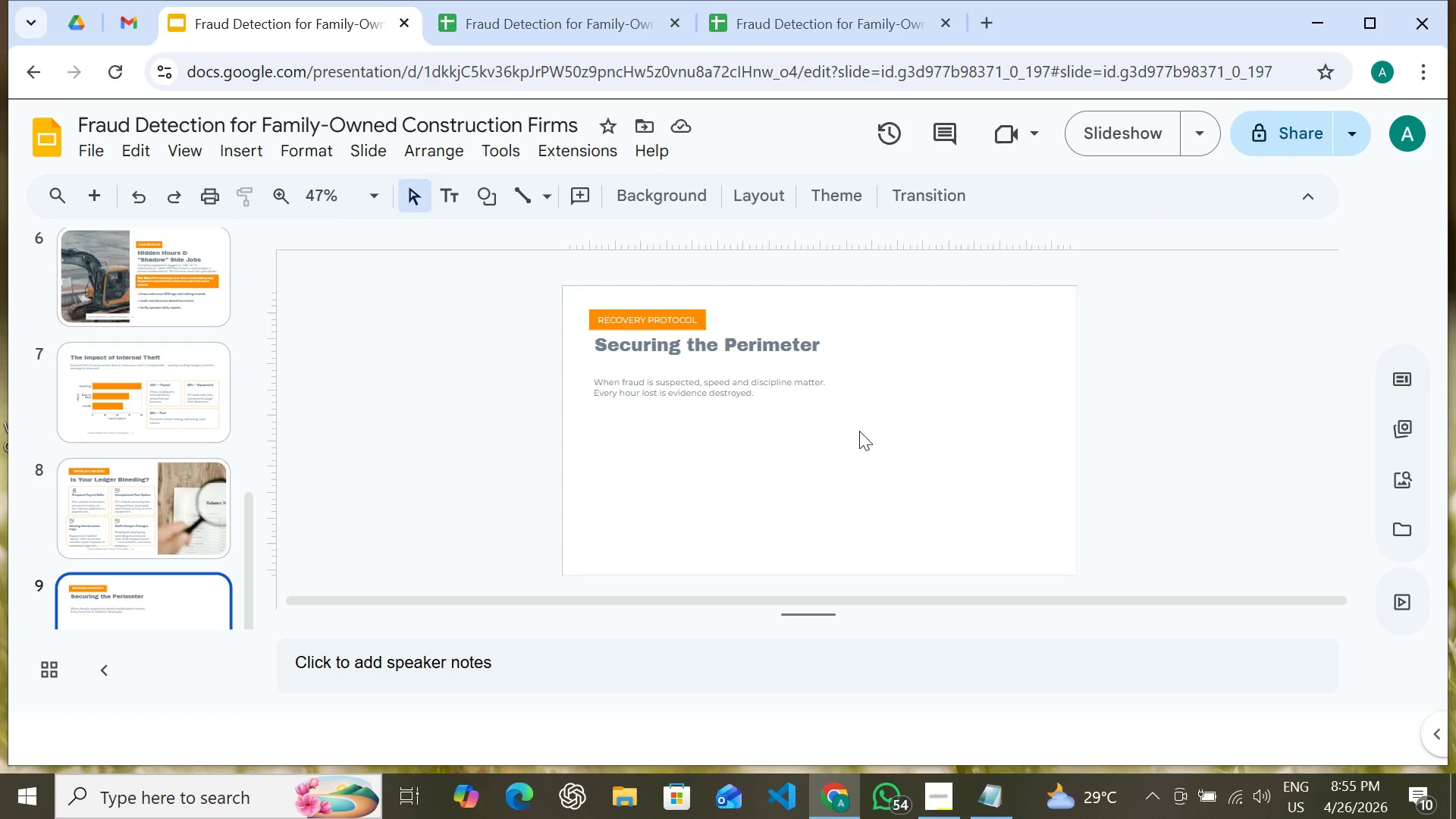 
hold_key(key=ShiftLeft, duration=1.53)
 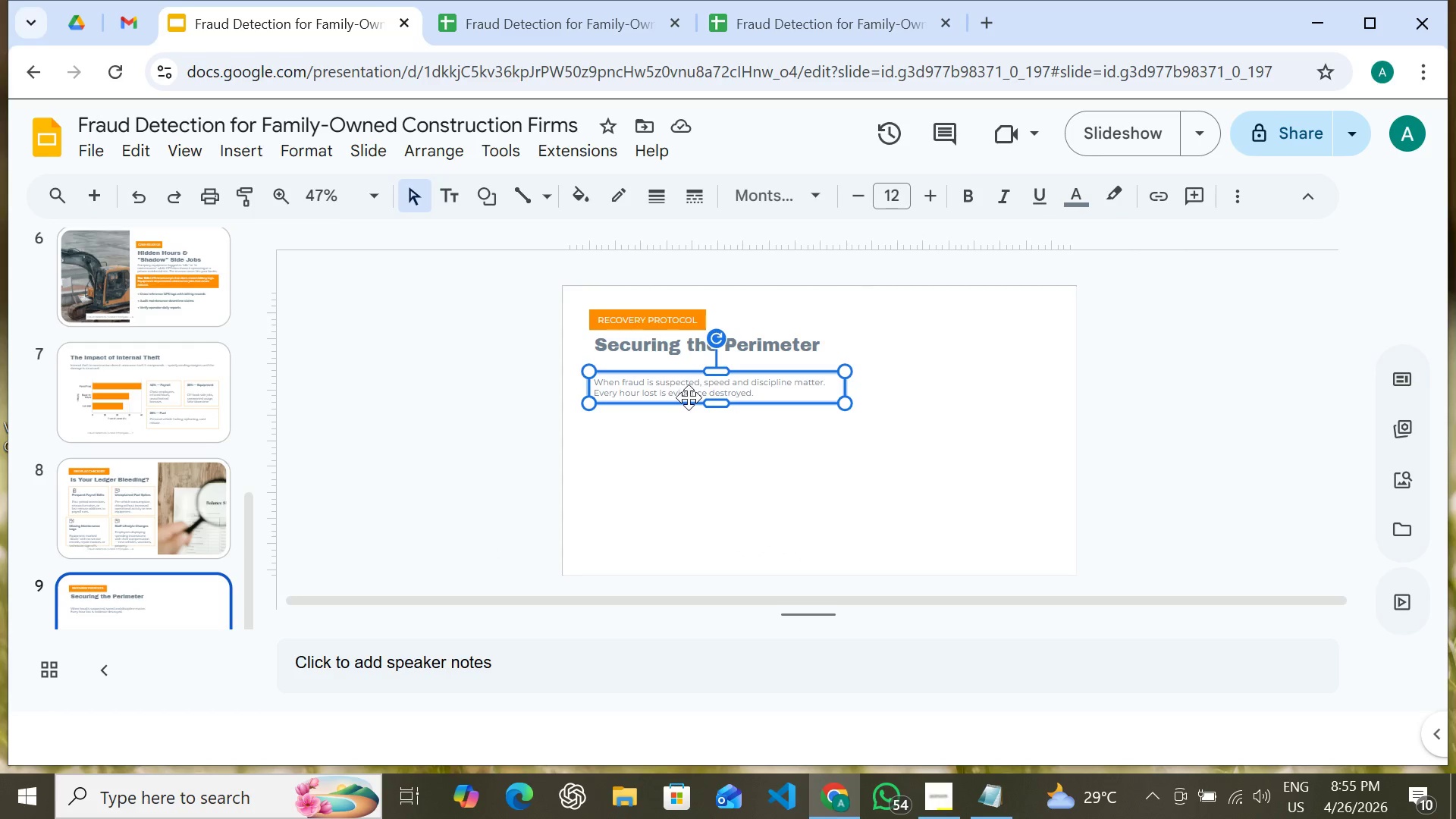 
left_click([689, 397])
 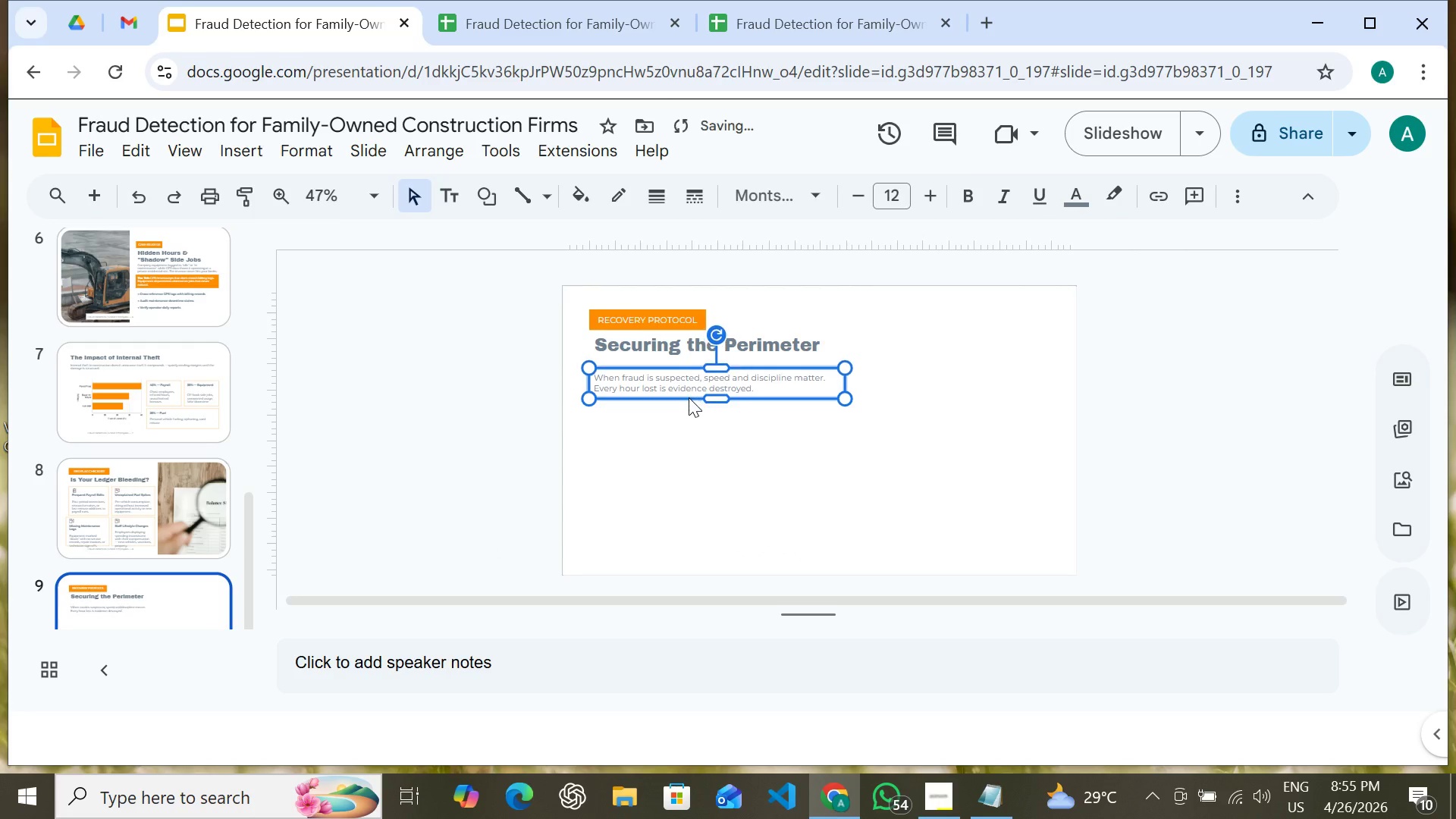 
key(Shift+ArrowUp)
 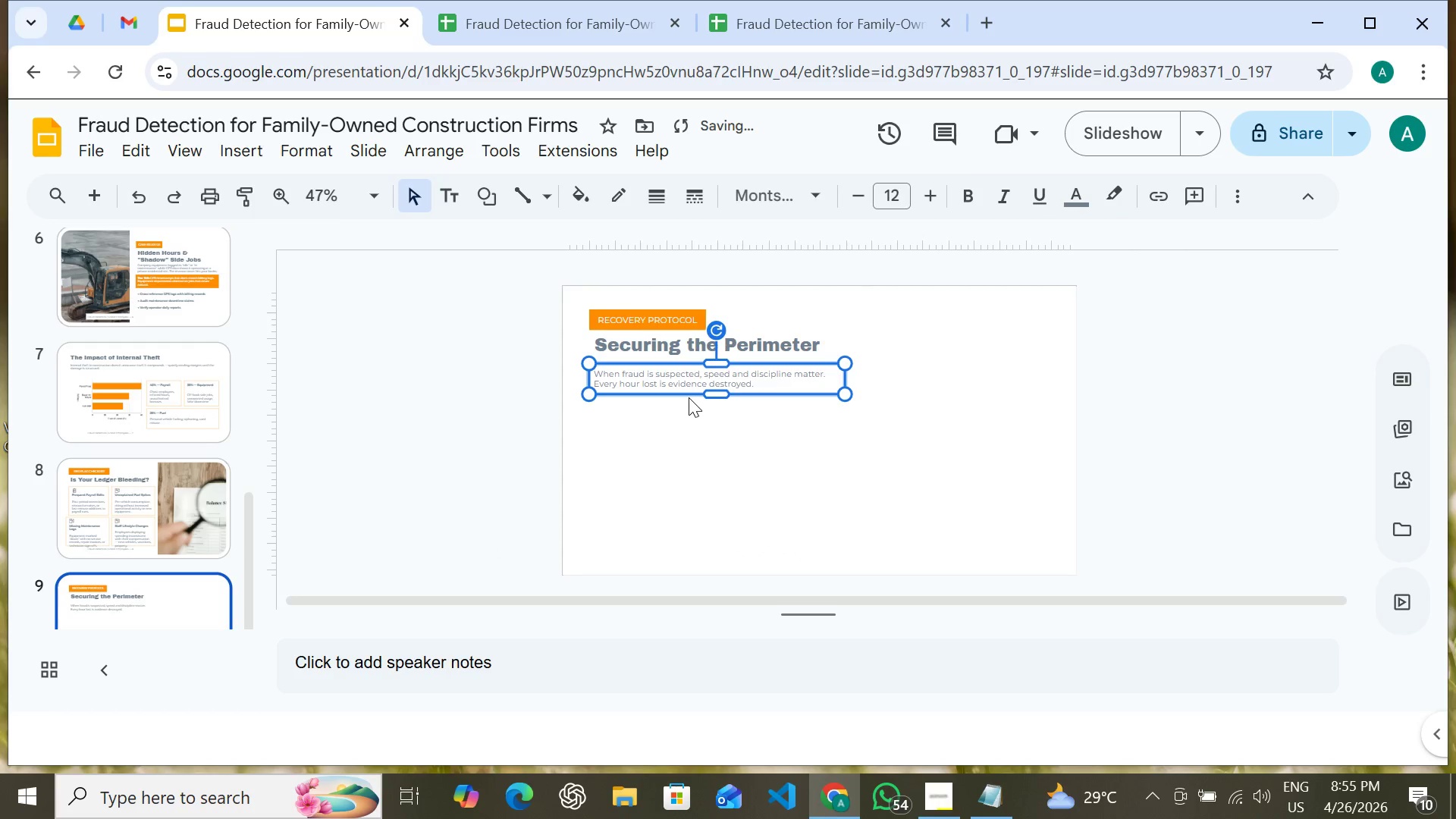 
key(Shift+ArrowUp)
 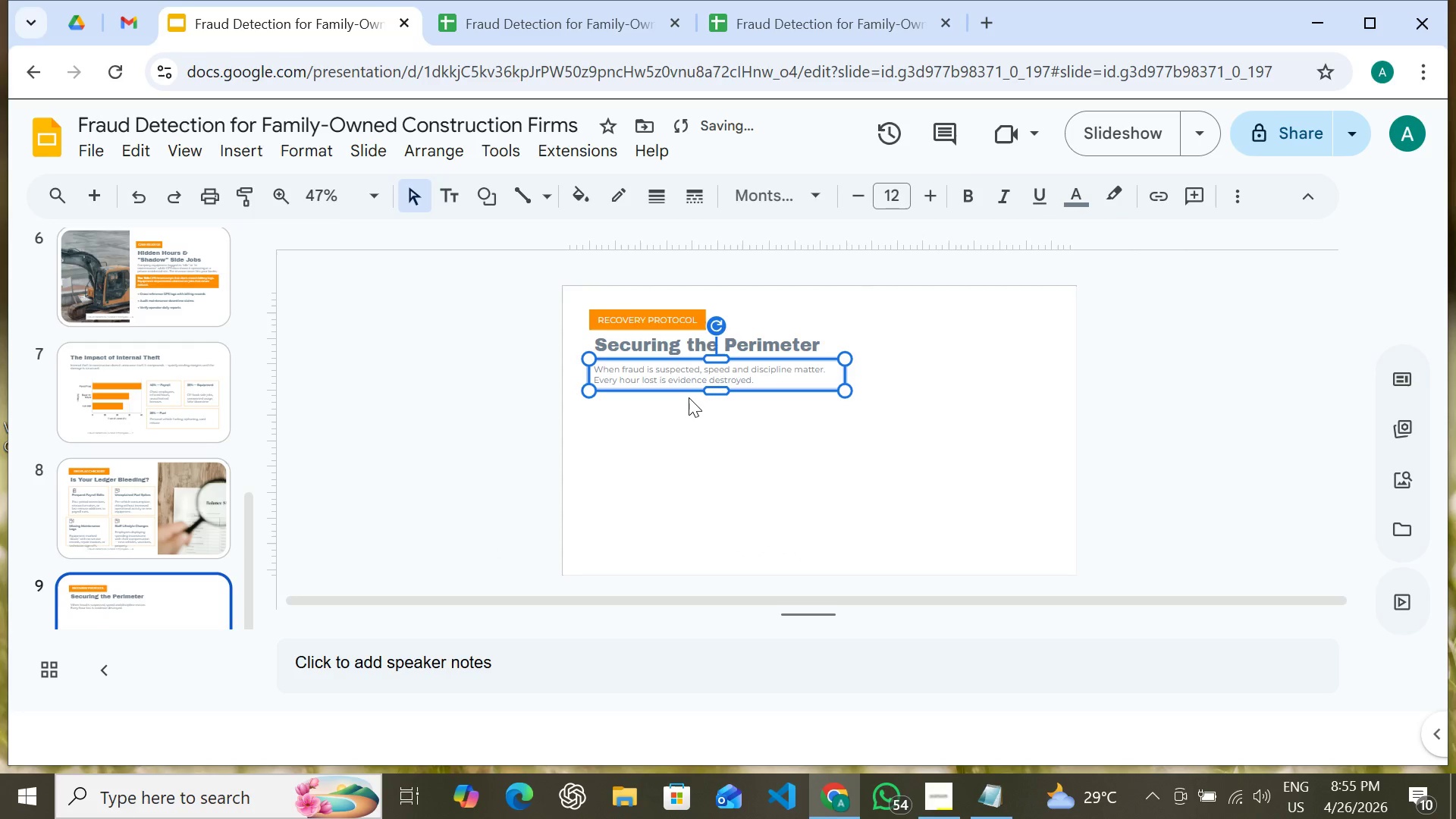 
key(Shift+ArrowUp)
 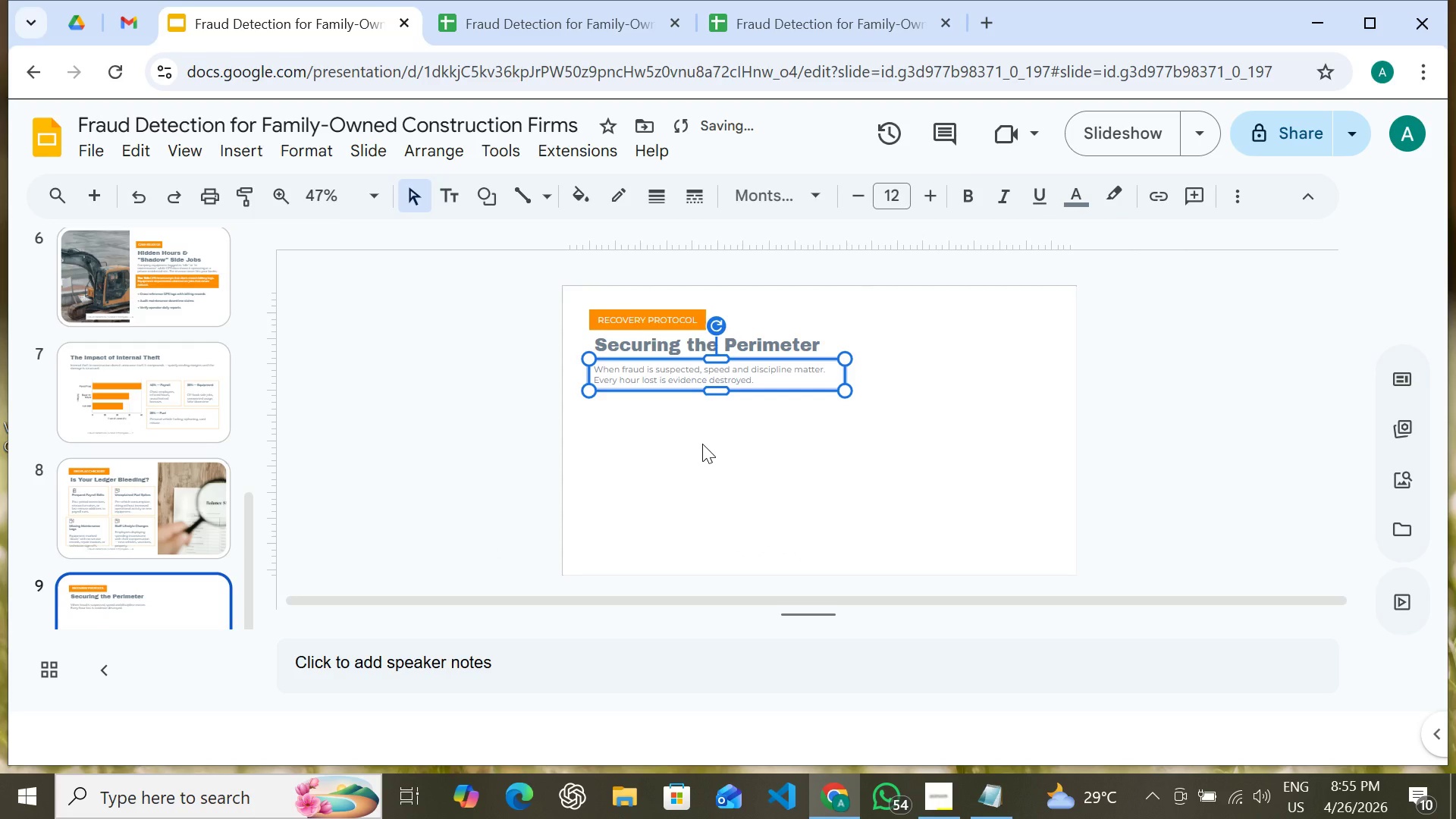 
left_click([702, 444])
 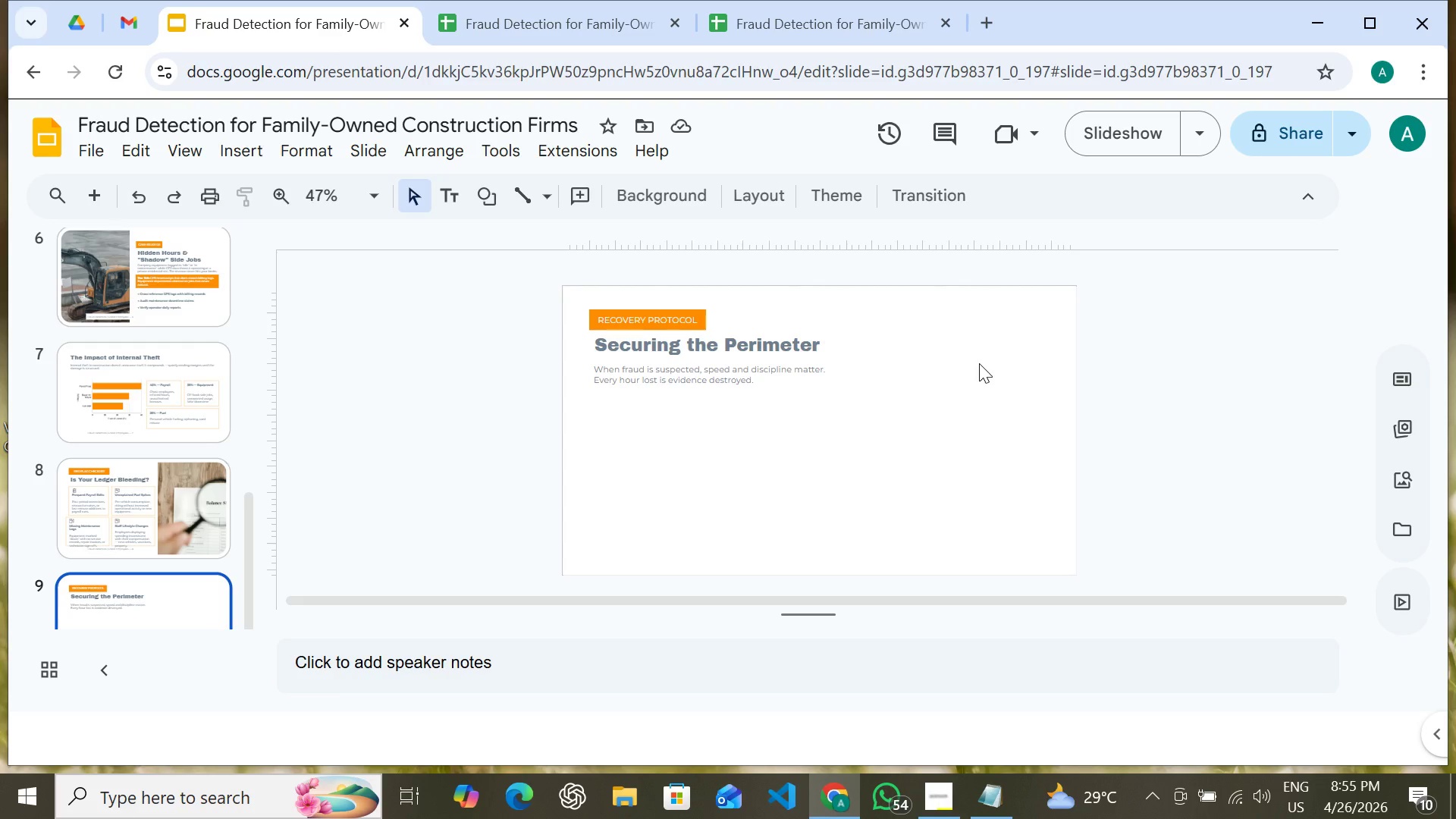 
wait(33.92)
 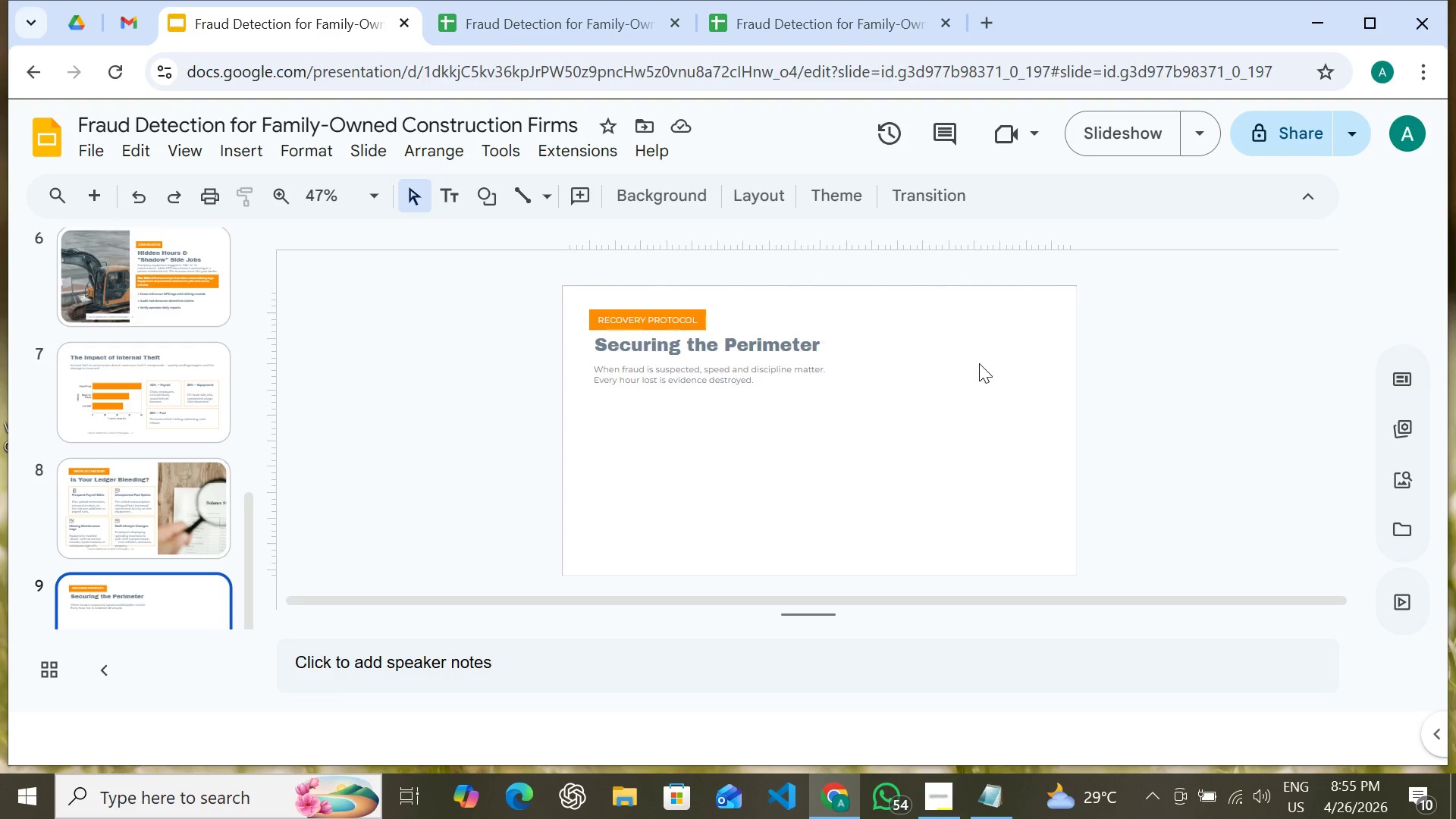 
left_click([494, 187])
 